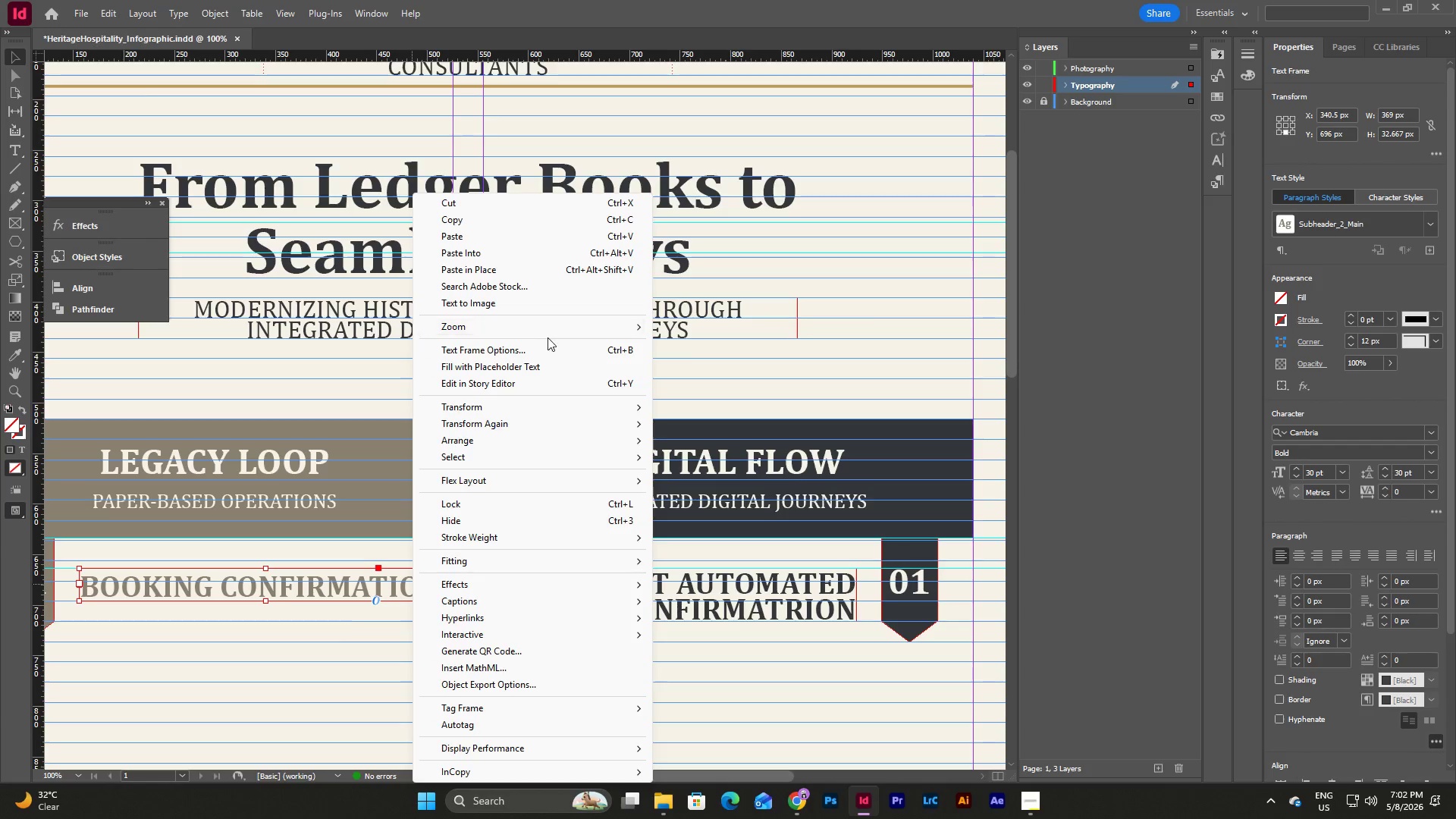 
left_click([549, 349])
 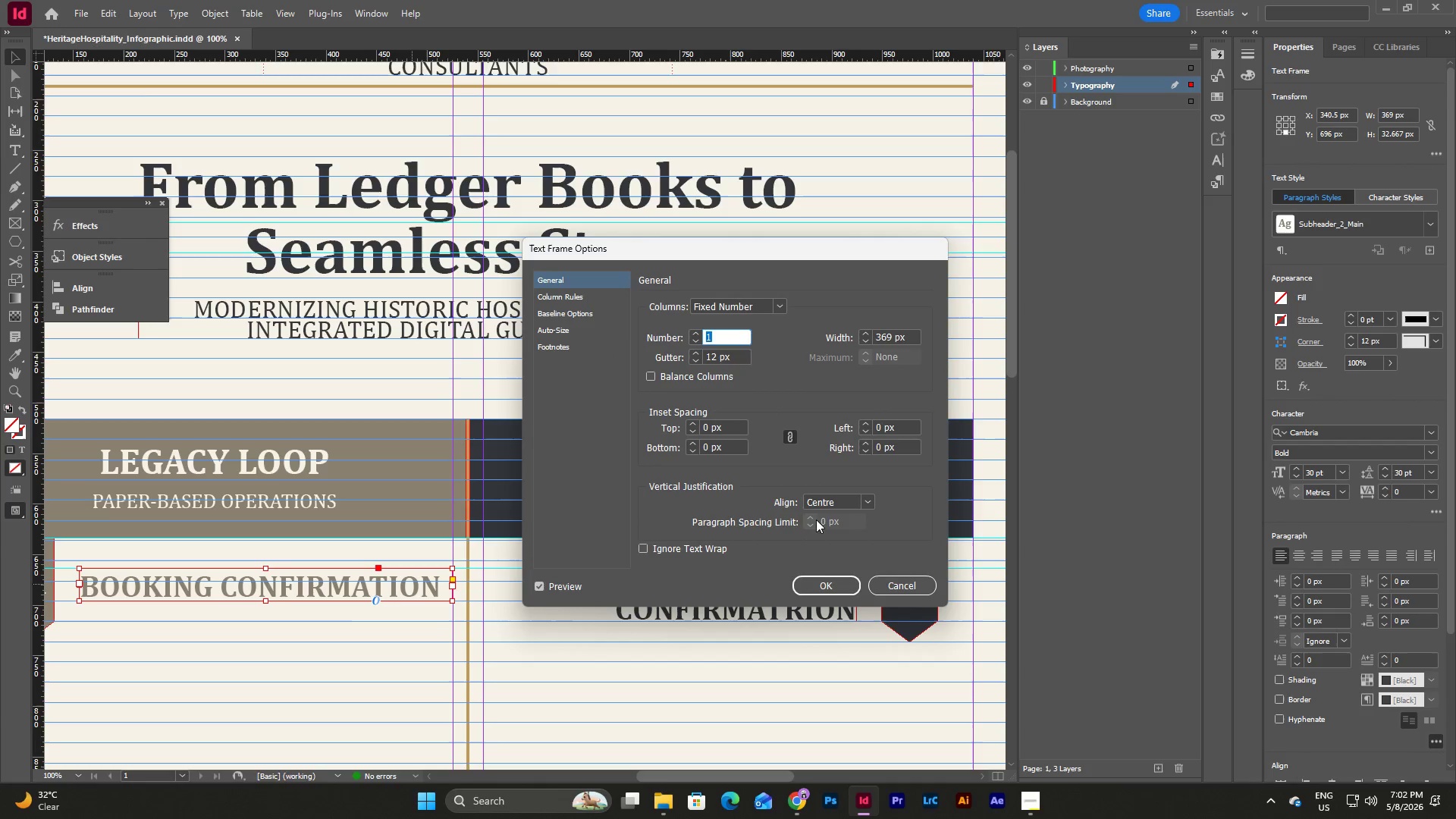 
left_click([862, 498])
 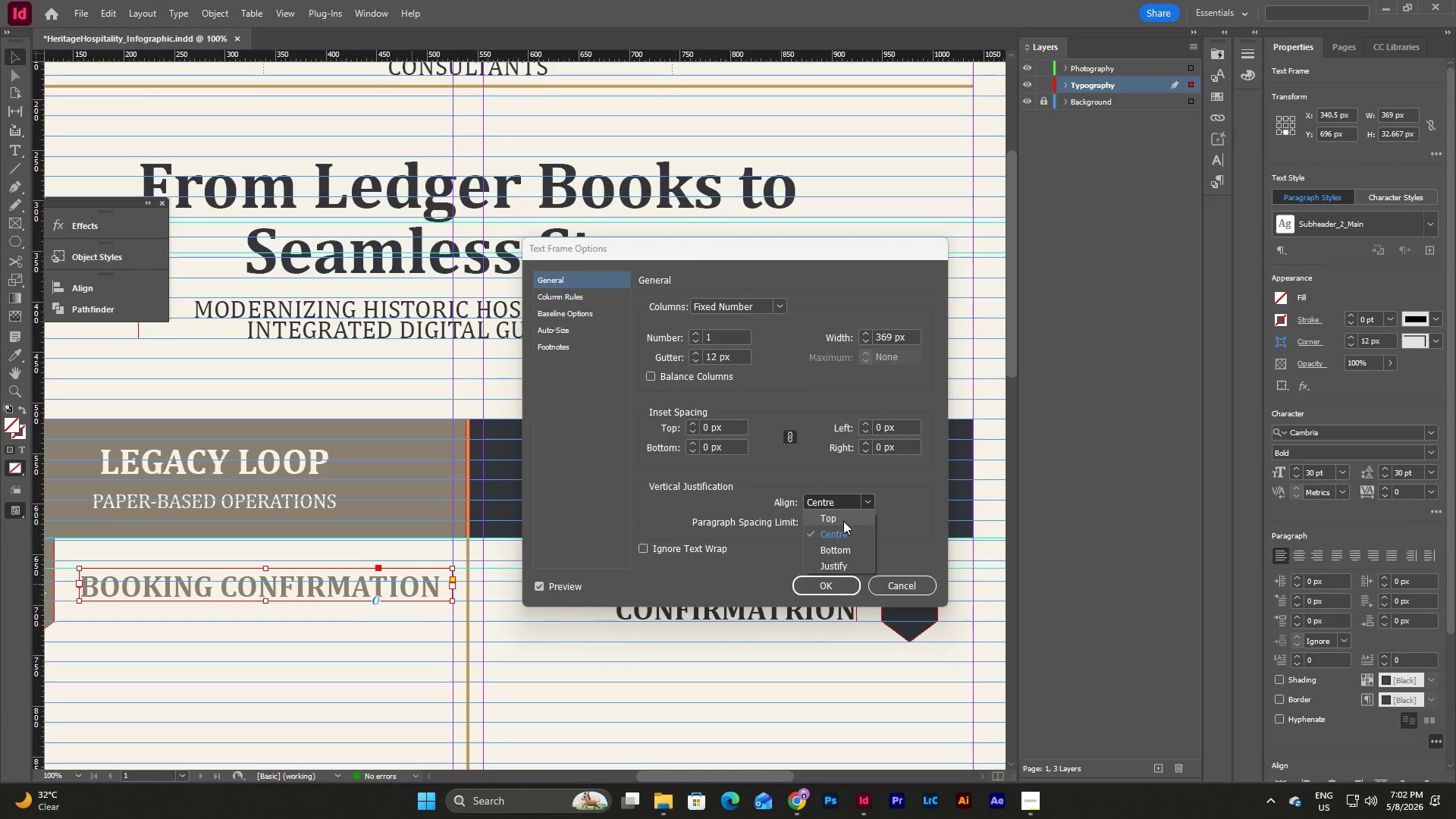 
left_click([843, 521])
 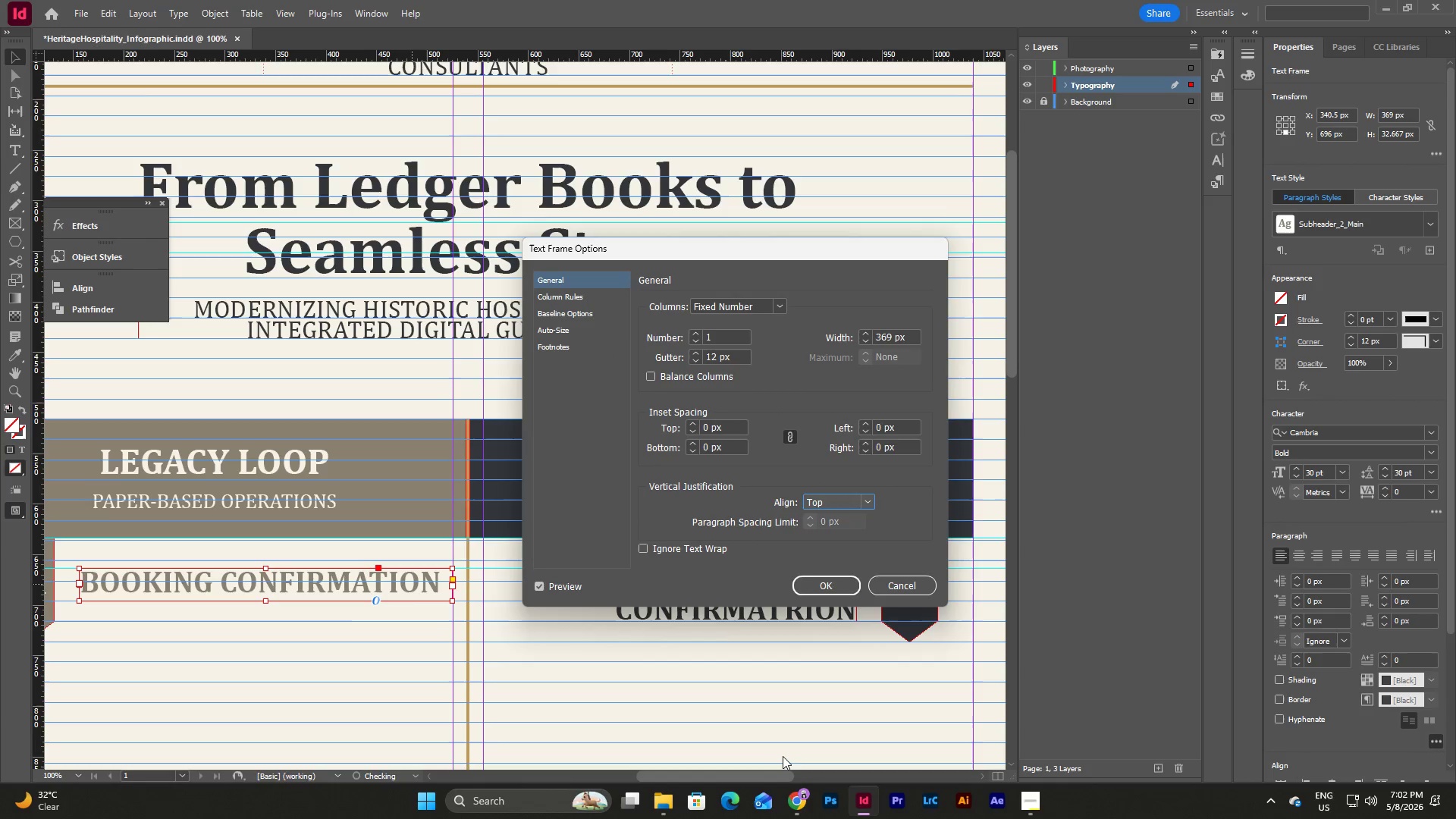 
left_click([783, 756])
 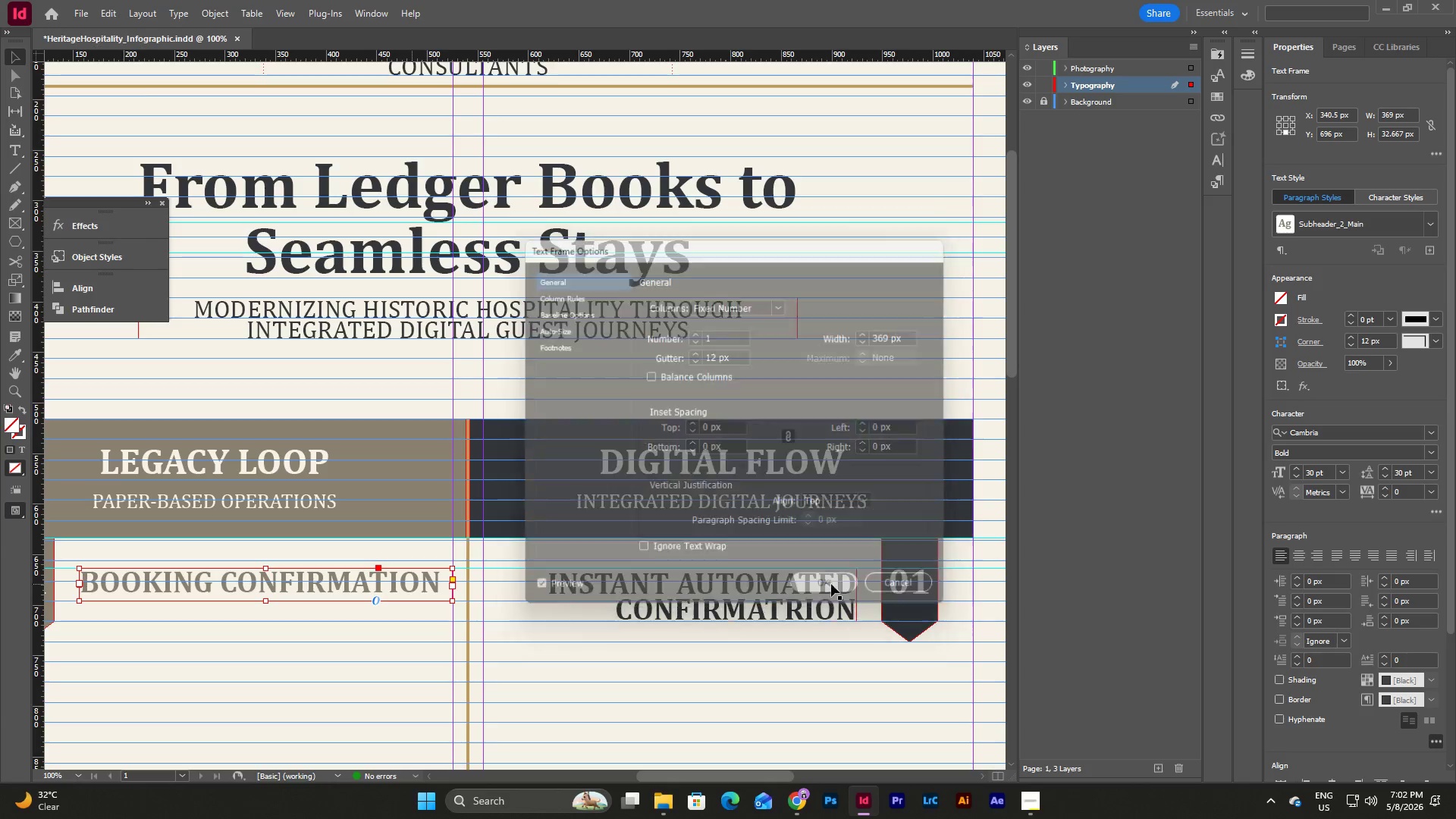 
left_click([766, 610])
 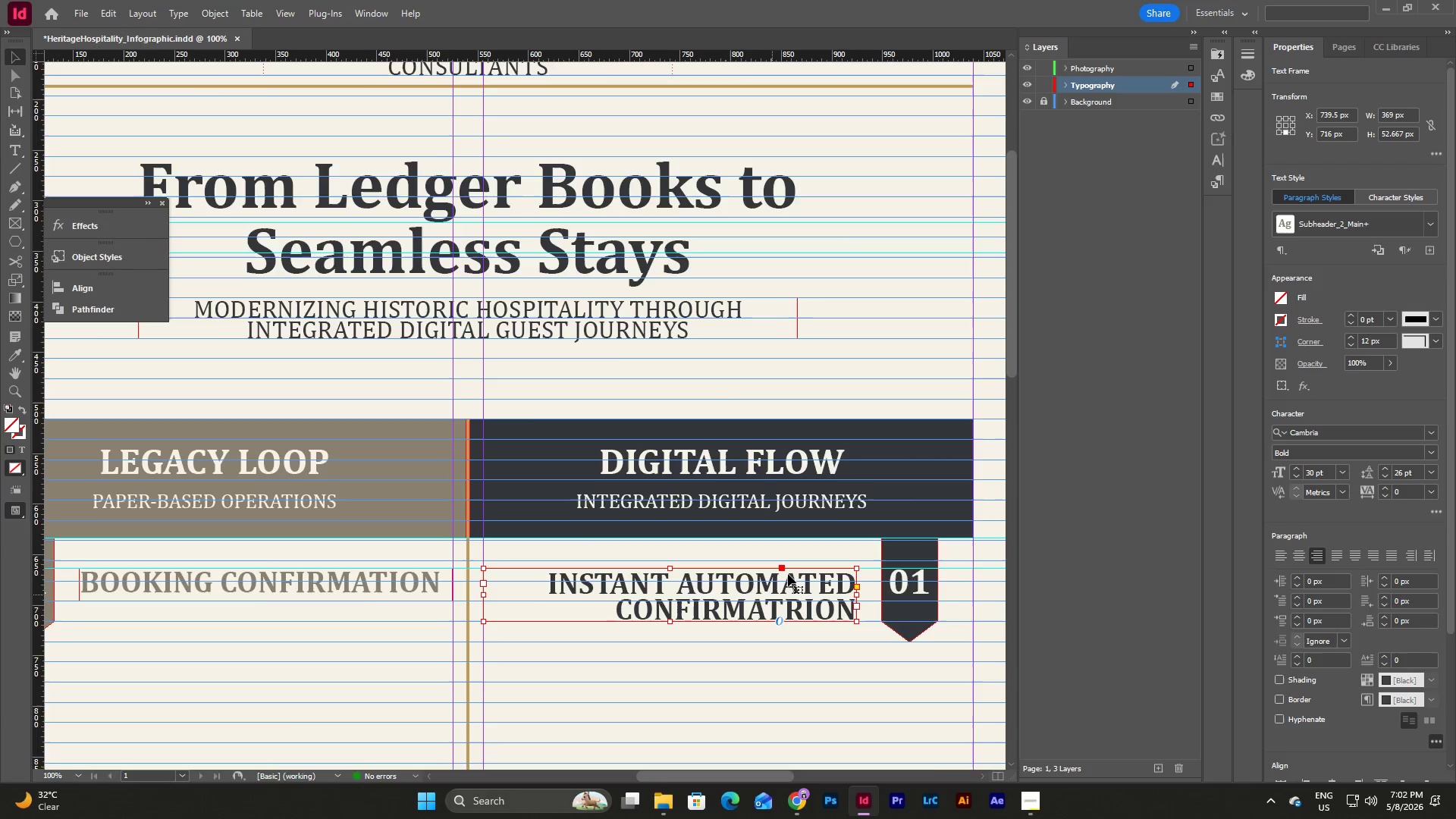 
hold_key(key=ShiftLeft, duration=1.44)
 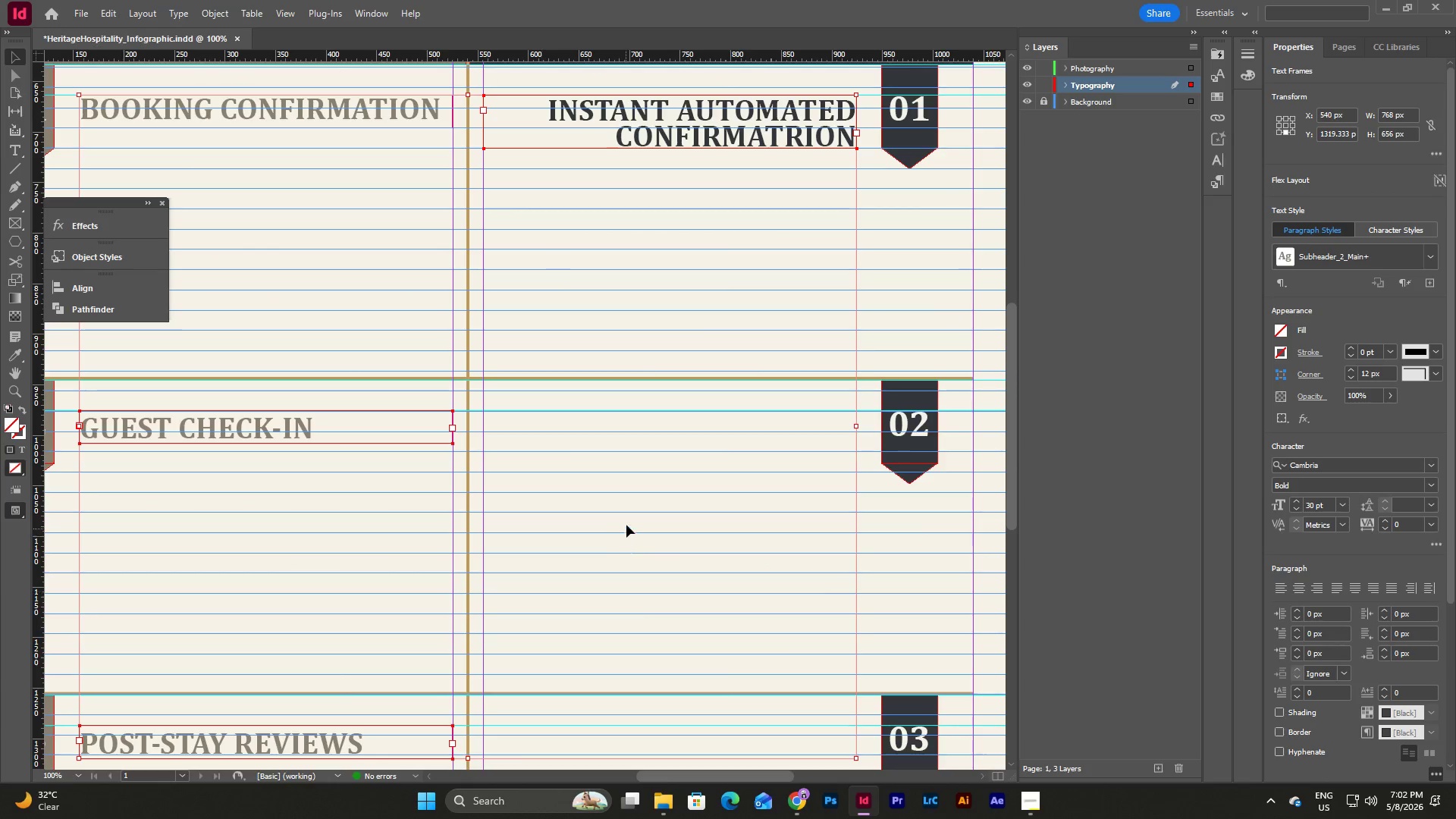 
scroll: coordinate [800, 560], scroll_direction: down, amount: 8.0
 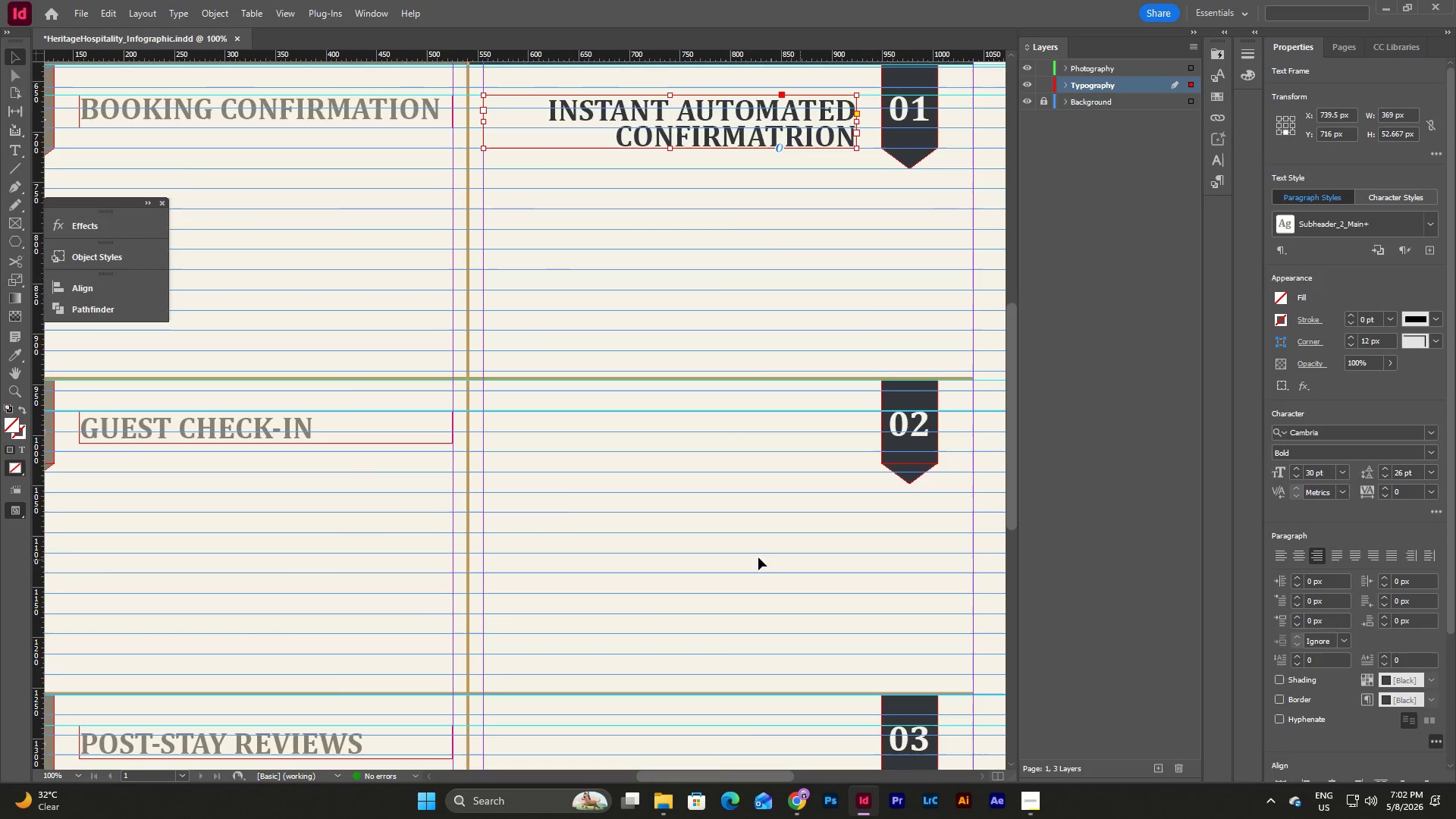 
left_click([416, 438])
 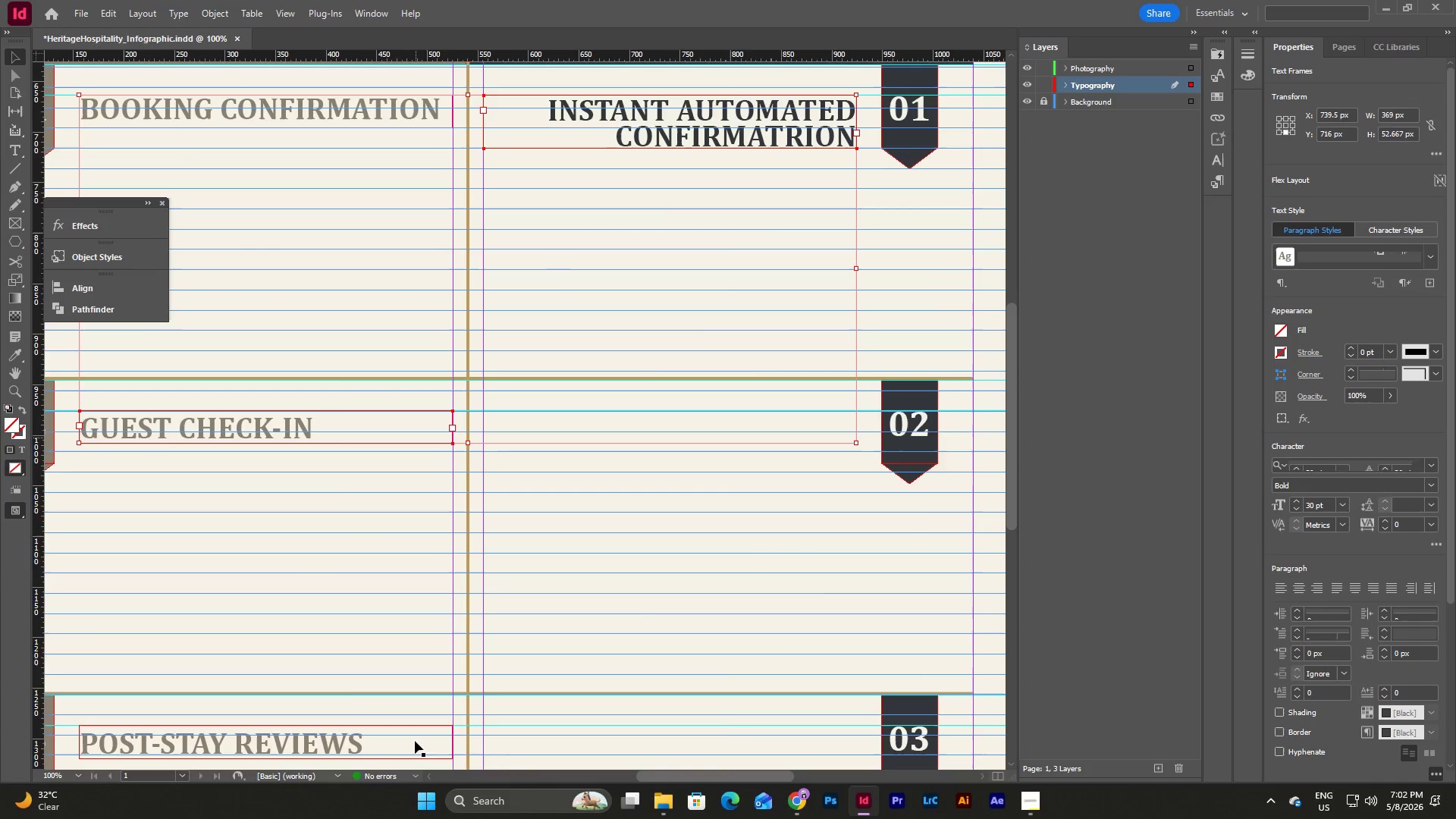 
left_click([409, 748])
 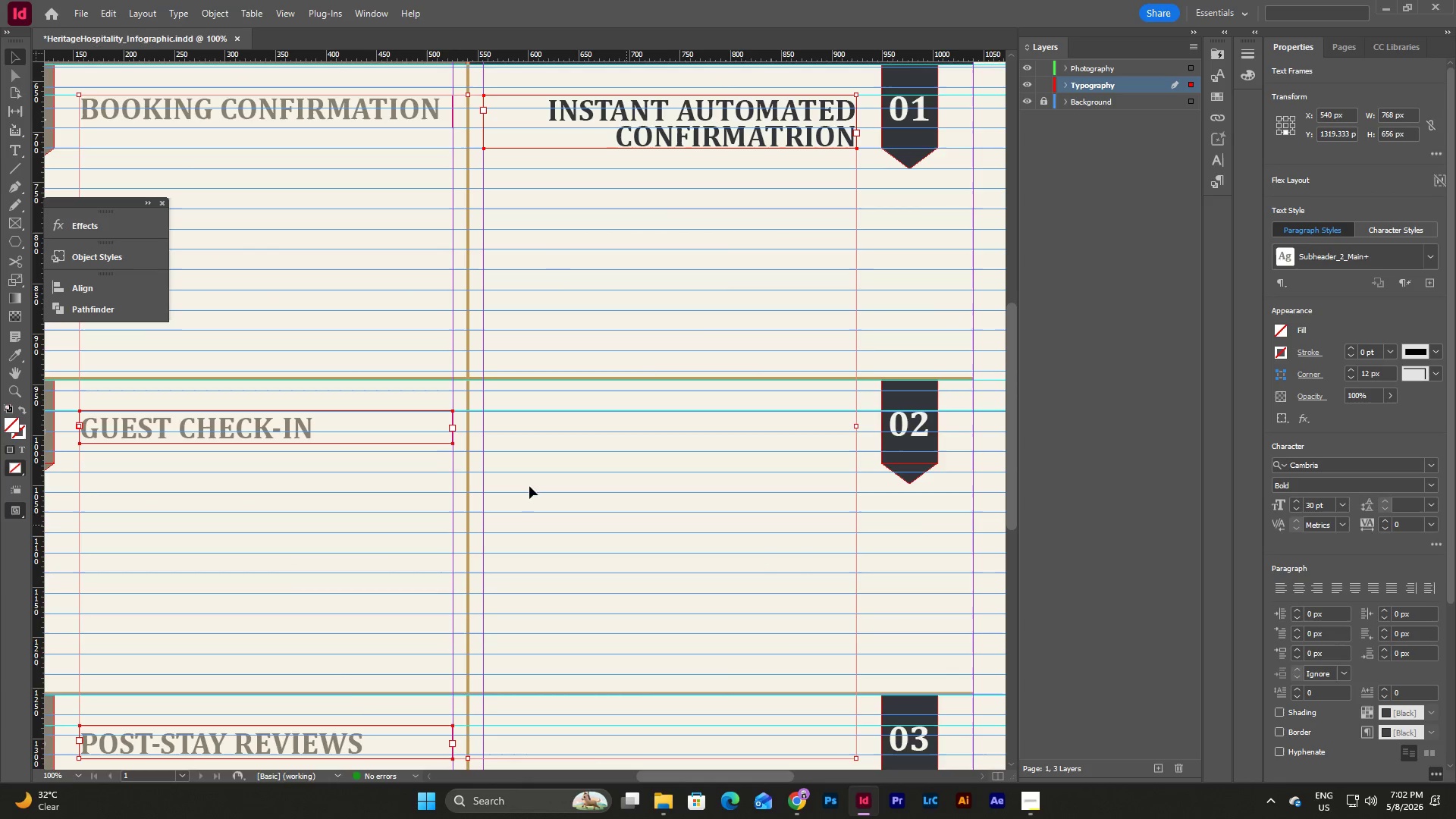 
right_click([421, 427])
 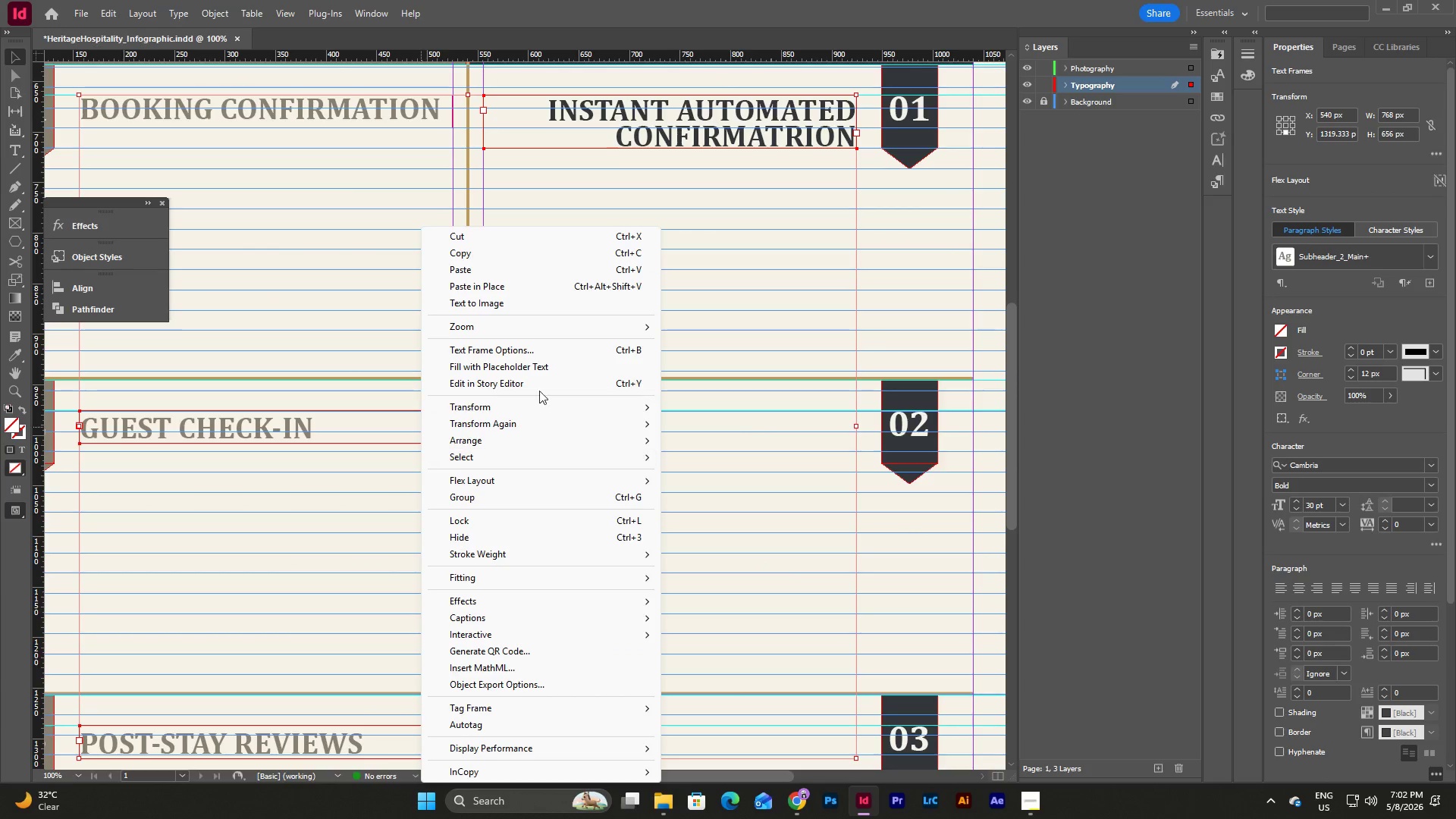 
left_click([538, 353])
 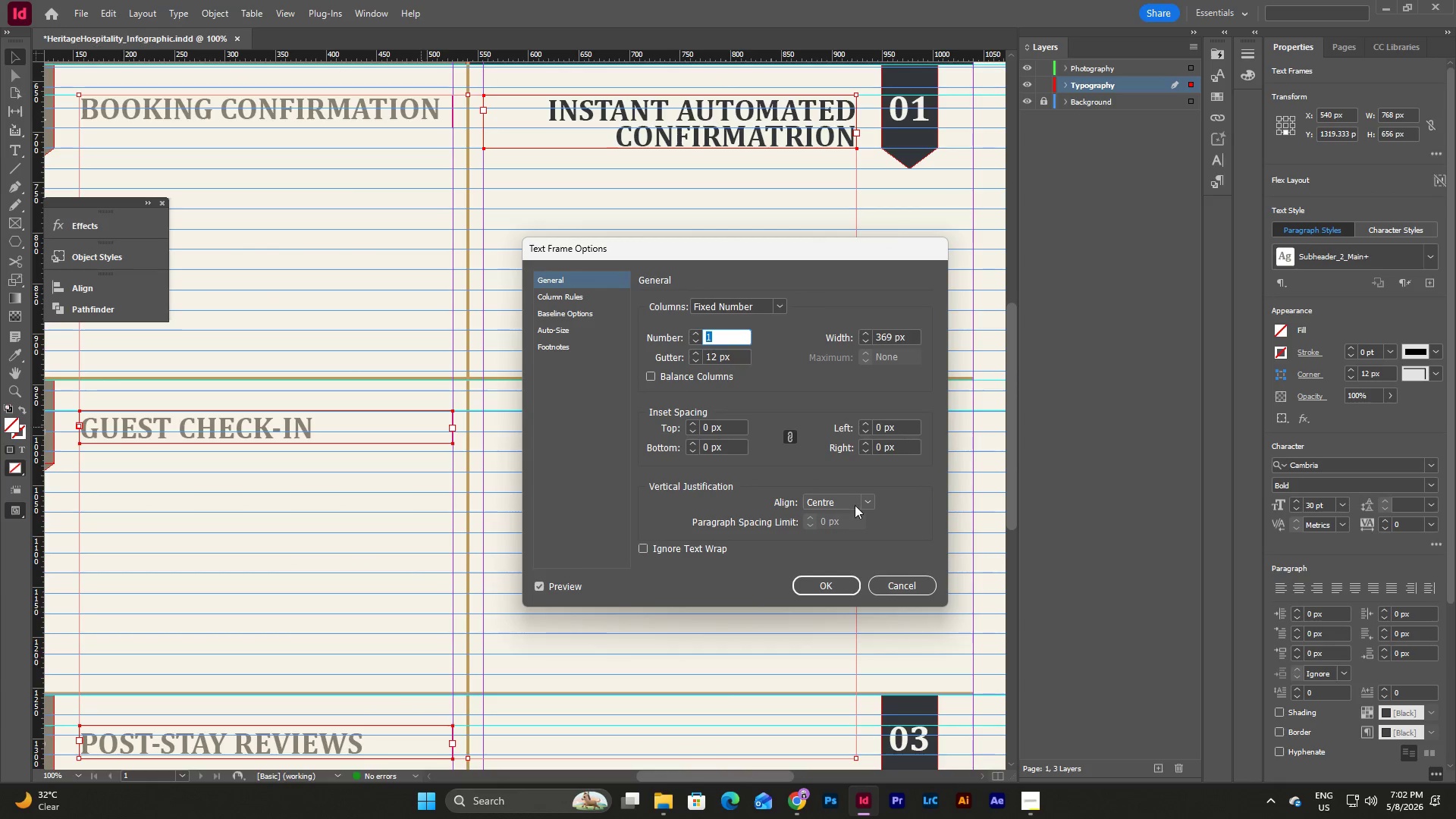 
left_click([863, 506])
 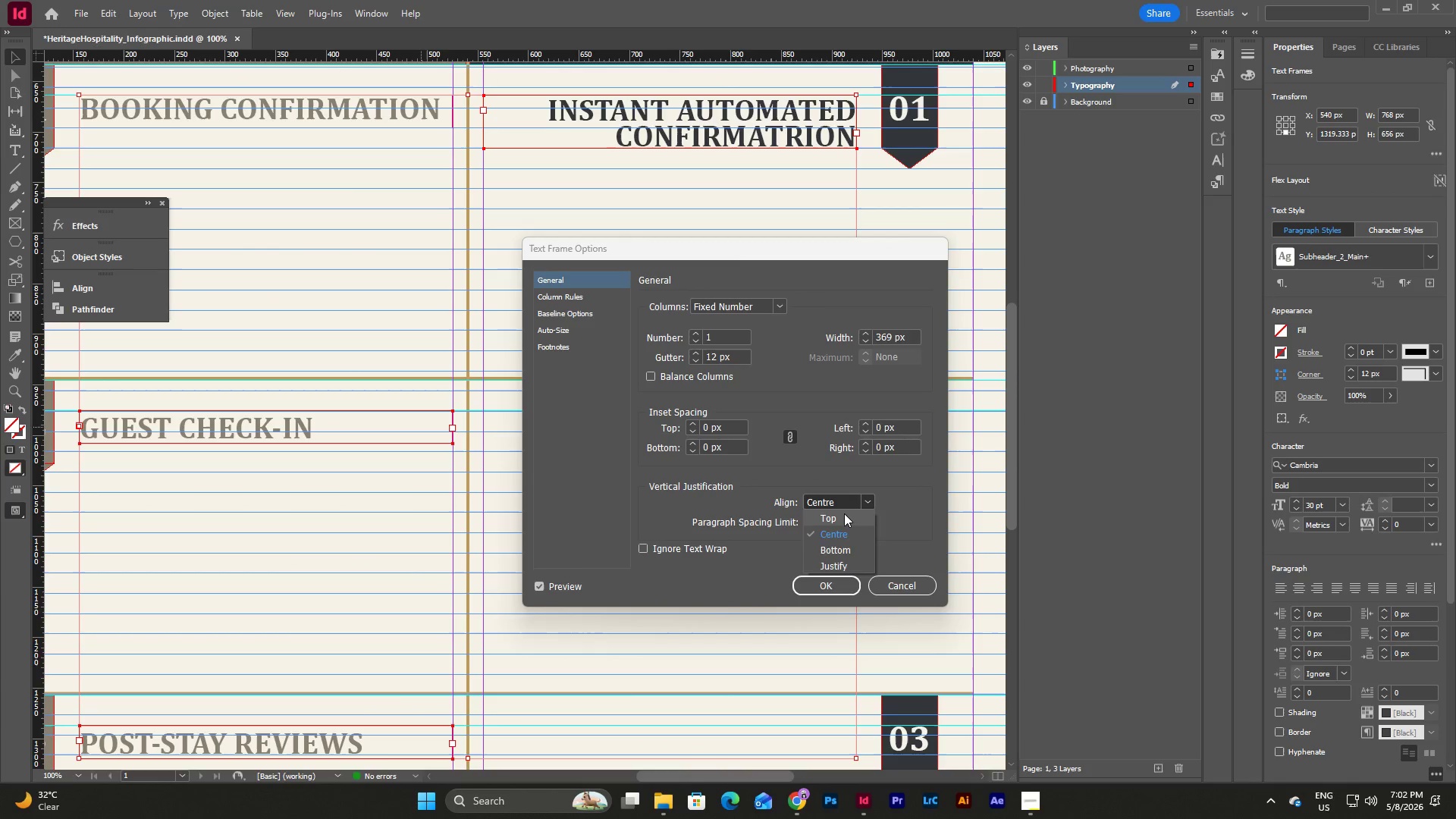 
left_click([844, 513])
 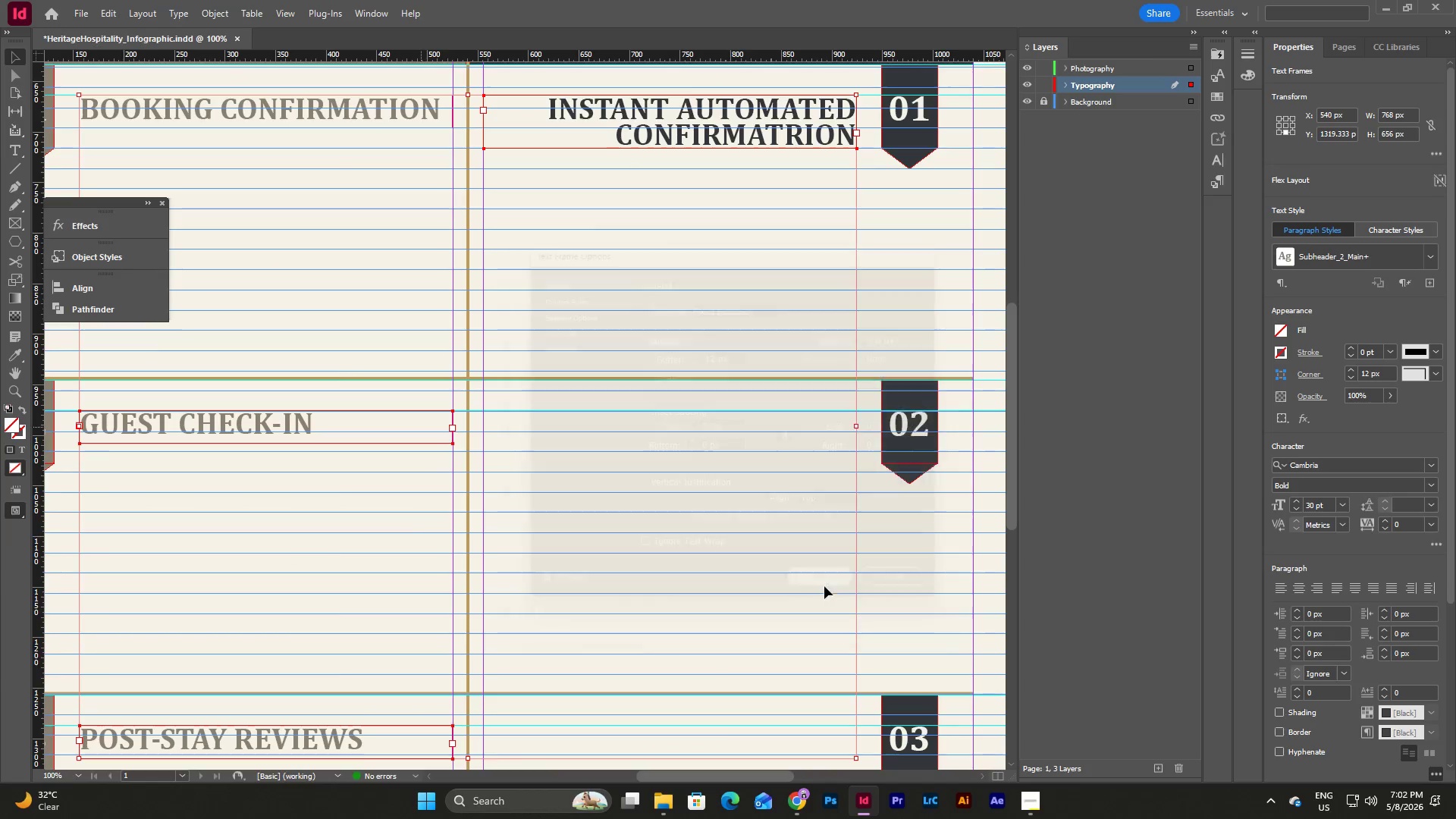 
double_click([801, 603])
 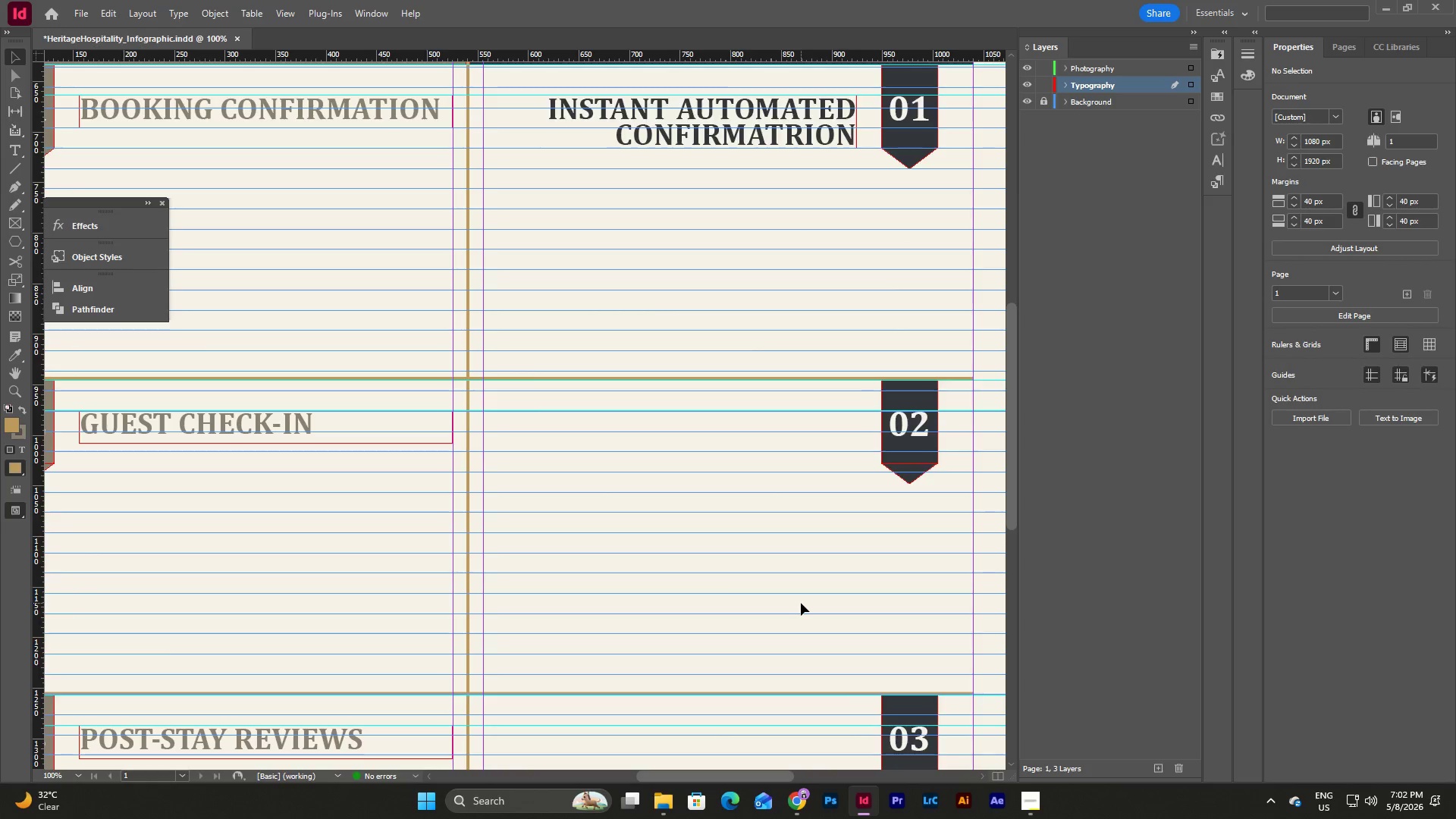 
scroll: coordinate [801, 603], scroll_direction: up, amount: 7.0
 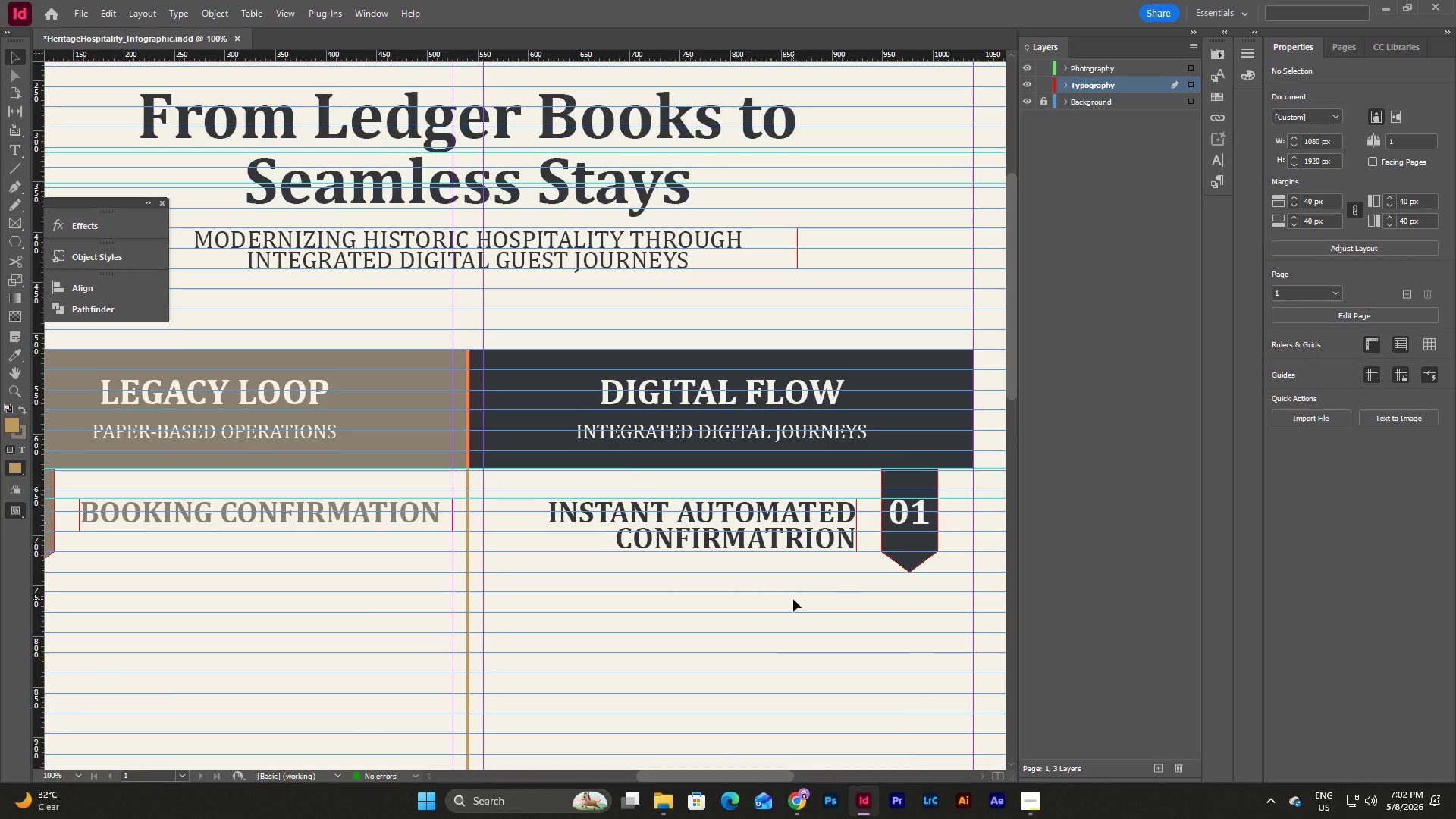 
scroll: coordinate [795, 565], scroll_direction: down, amount: 4.0
 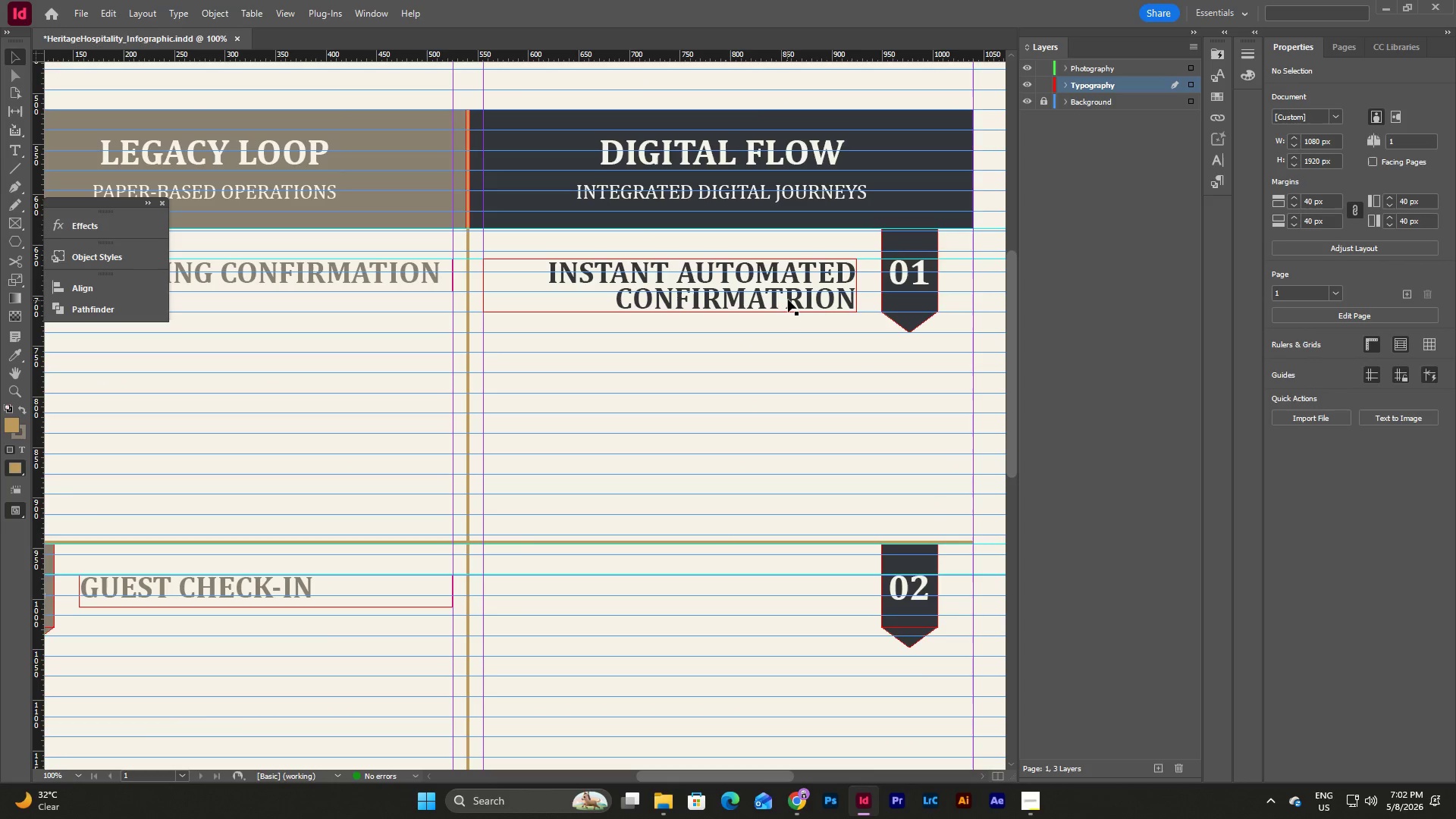 
left_click([788, 298])
 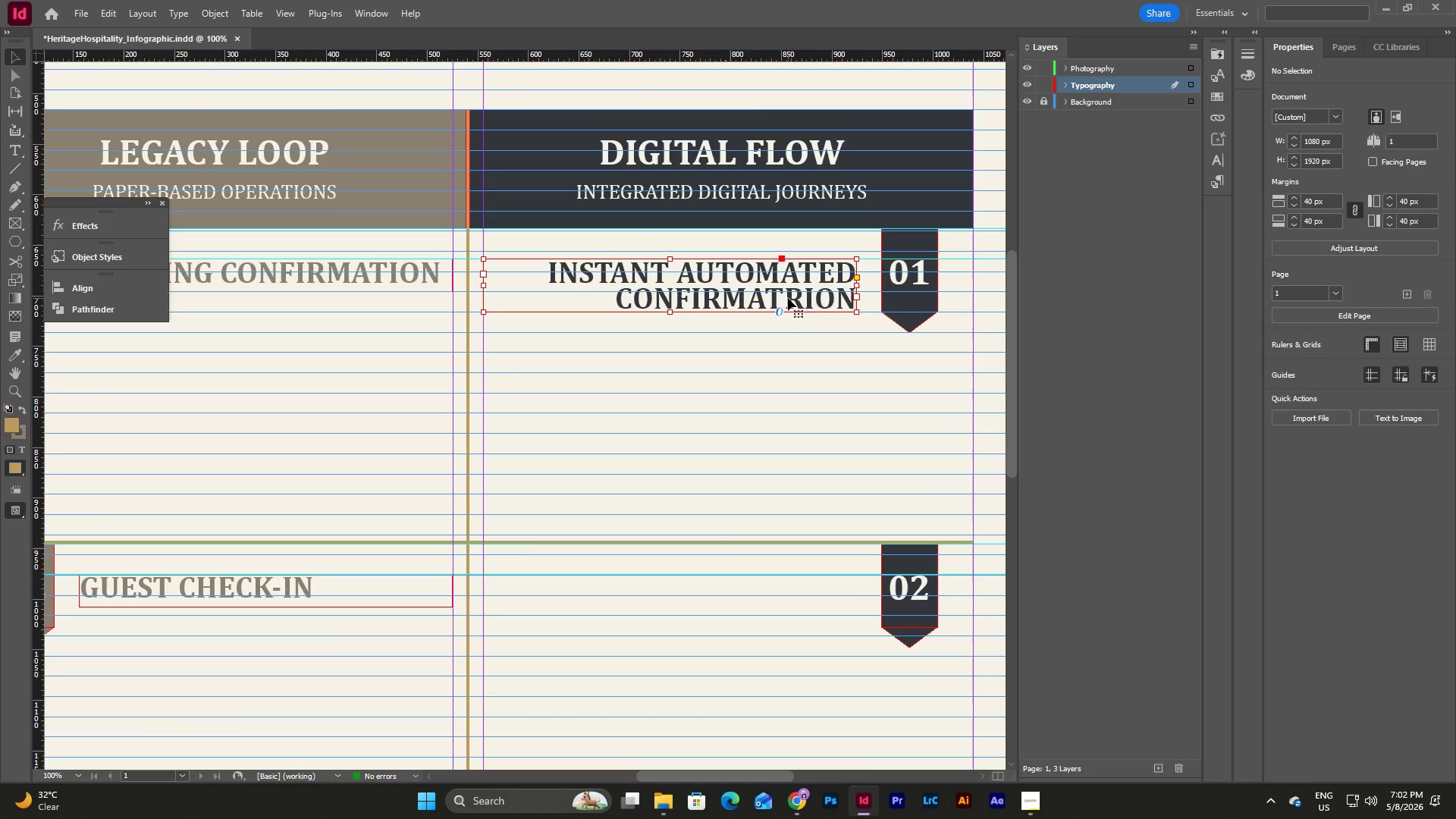 
key(Control+C)
 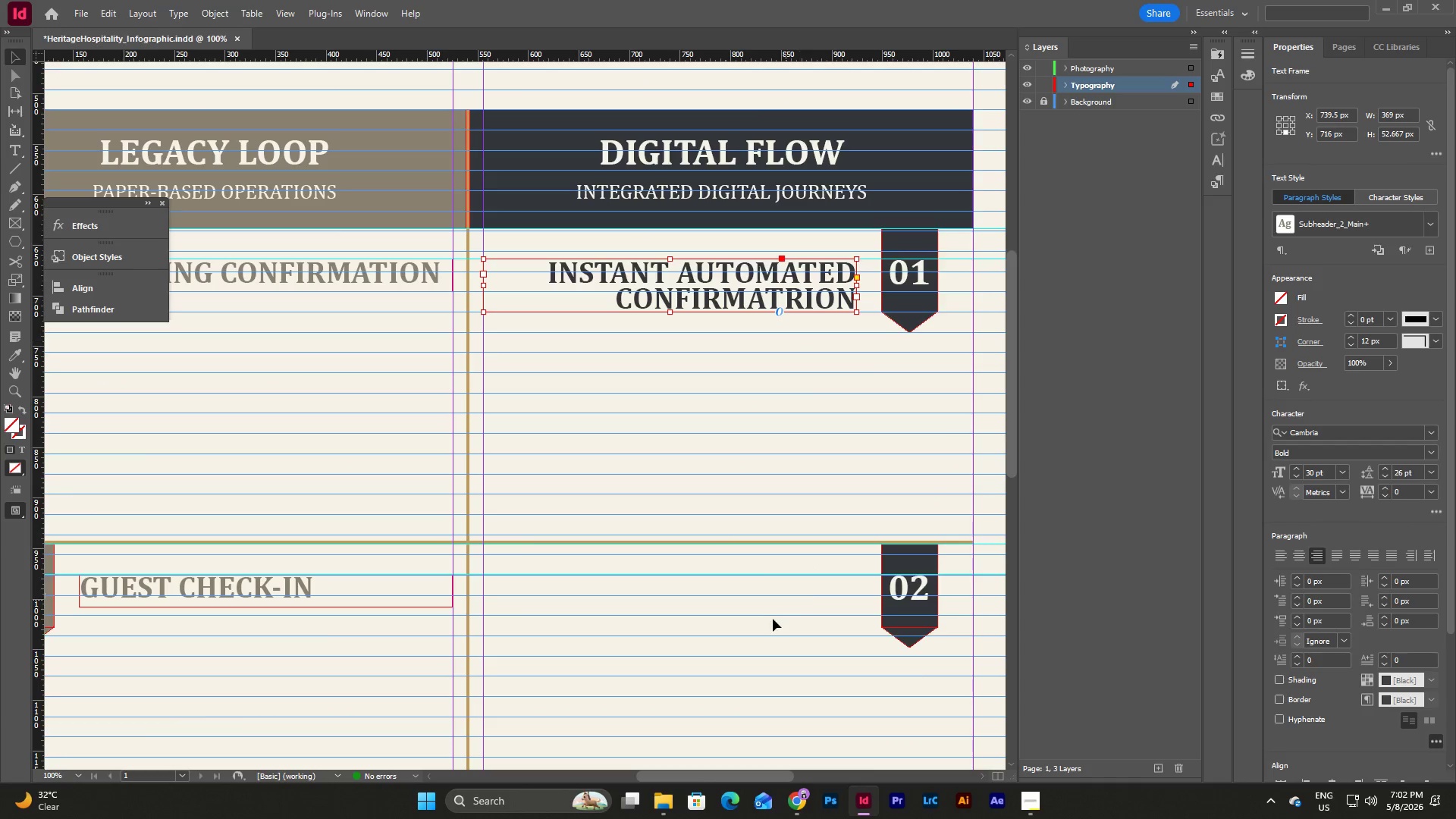 
left_click([772, 621])
 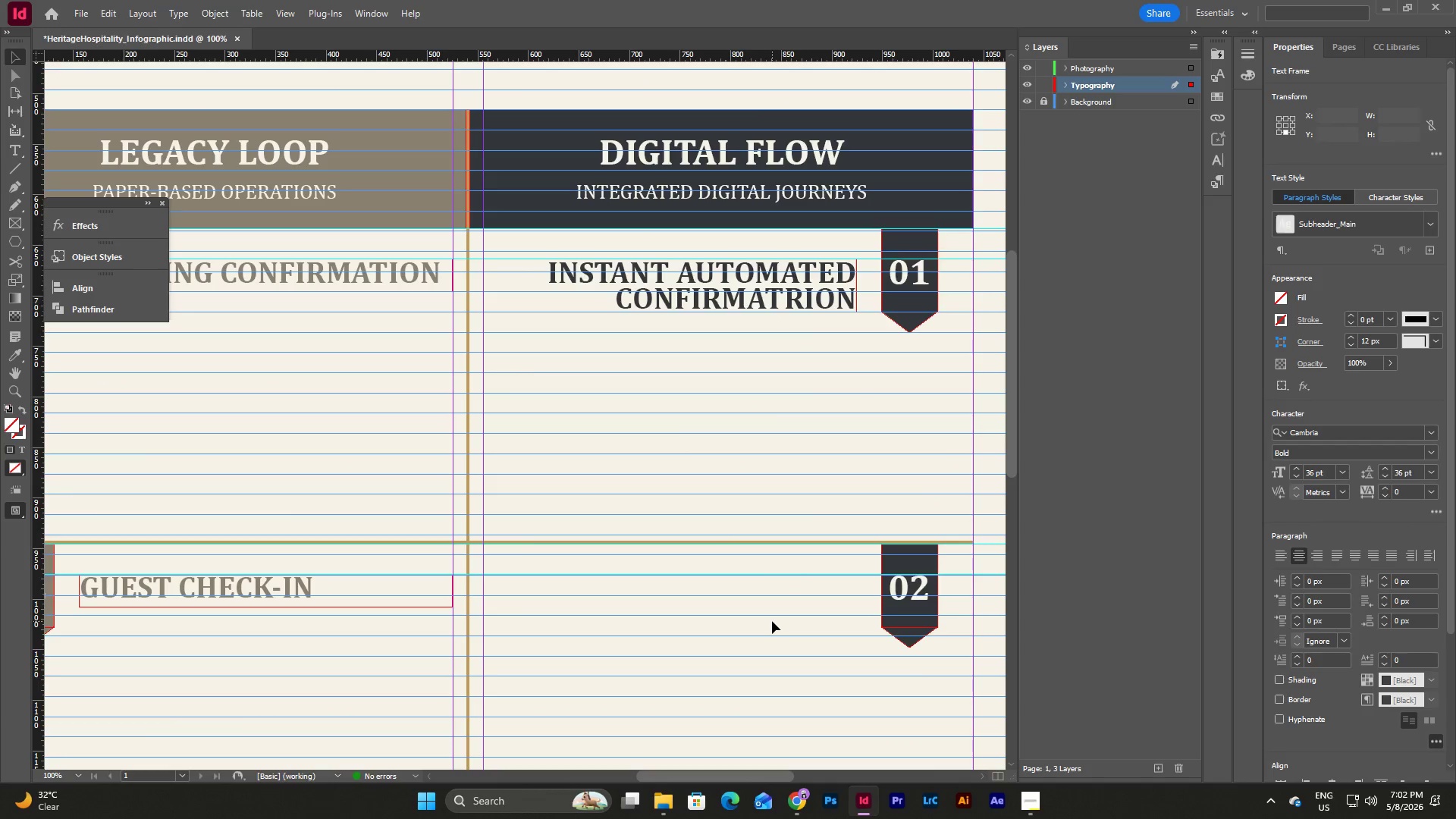 
key(Control+V)
 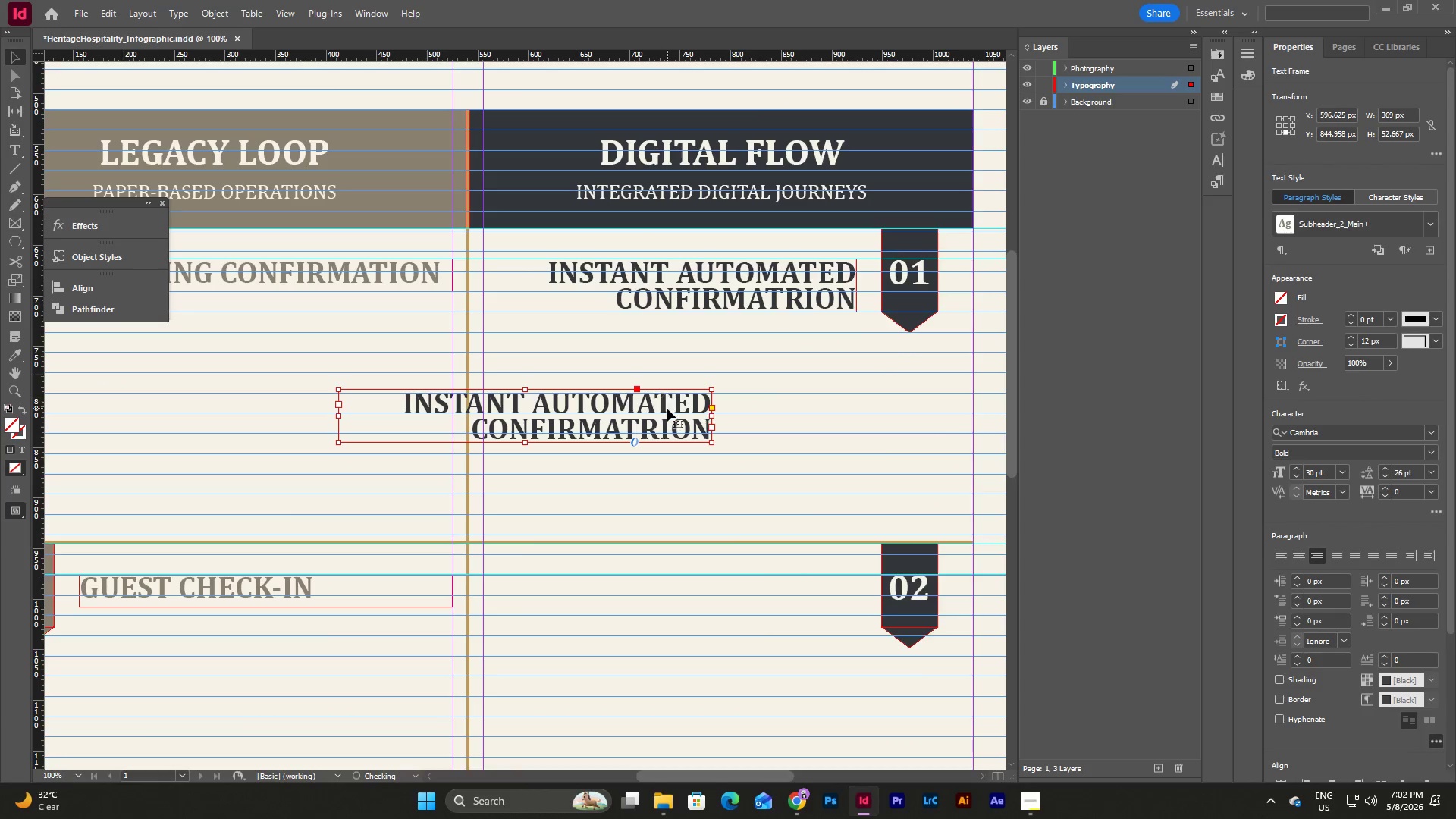 
left_click_drag(start_coordinate=[667, 409], to_coordinate=[815, 596])
 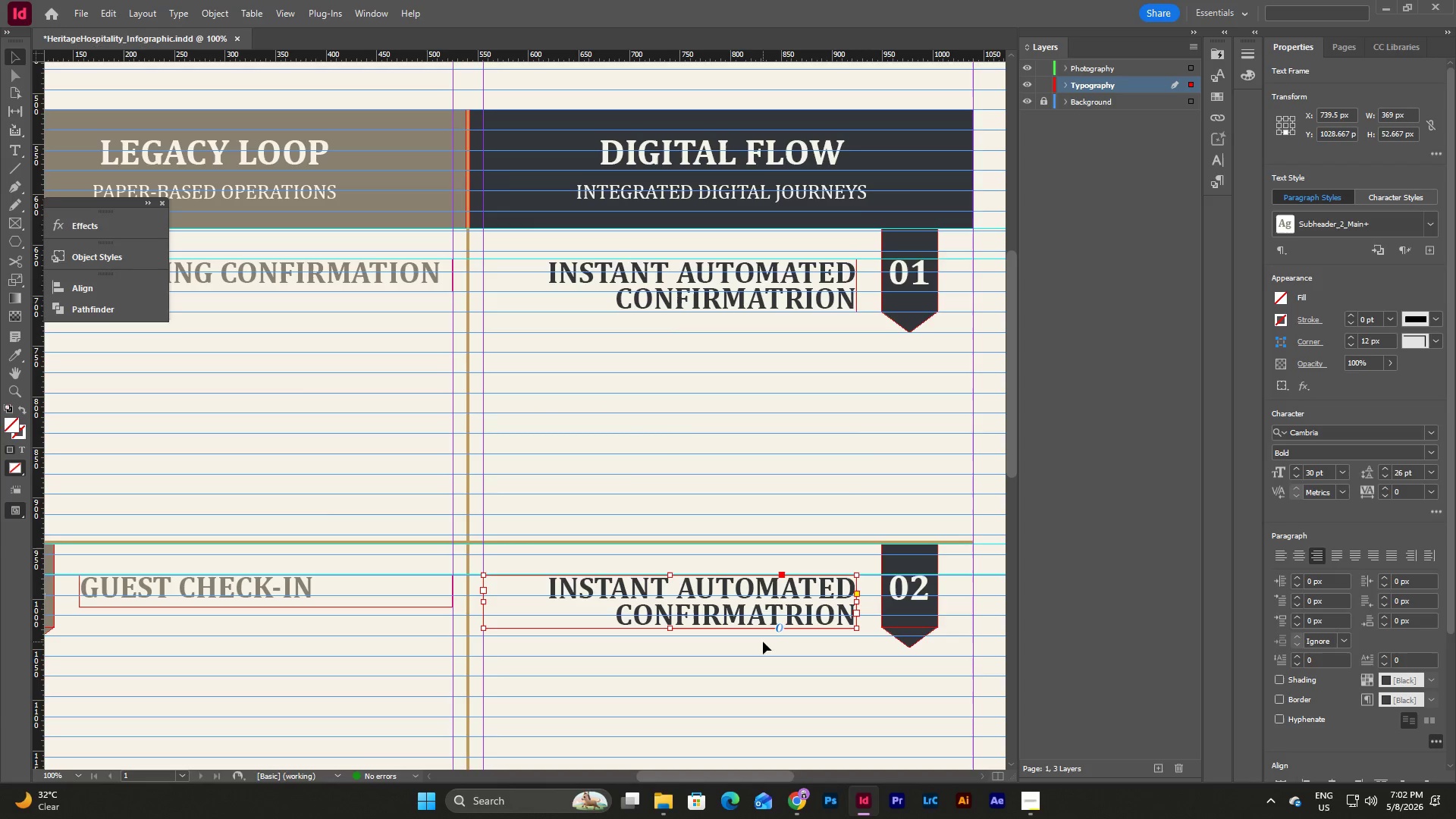 
left_click_drag(start_coordinate=[740, 585], to_coordinate=[736, 585])
 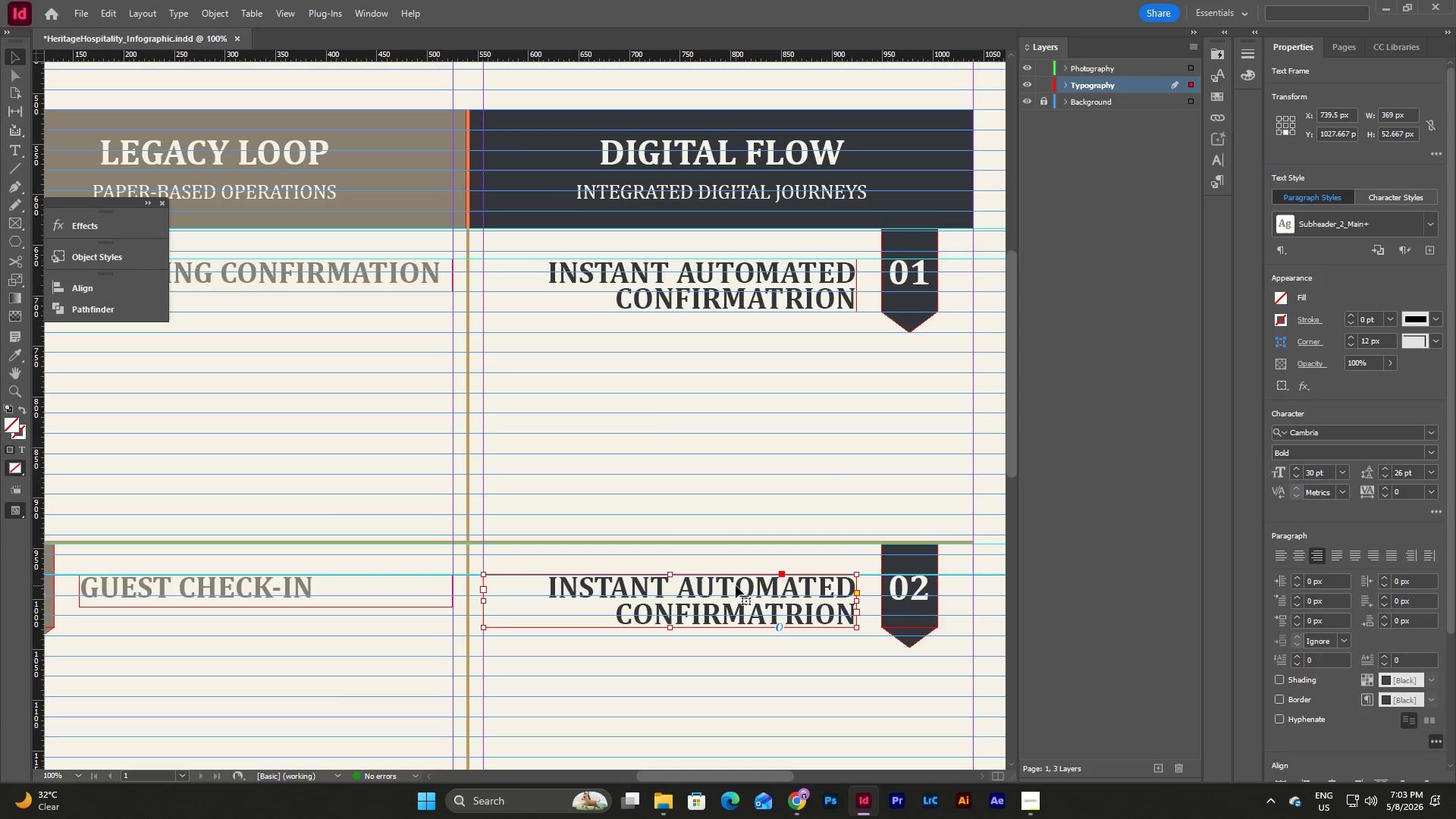 
left_click([750, 664])
 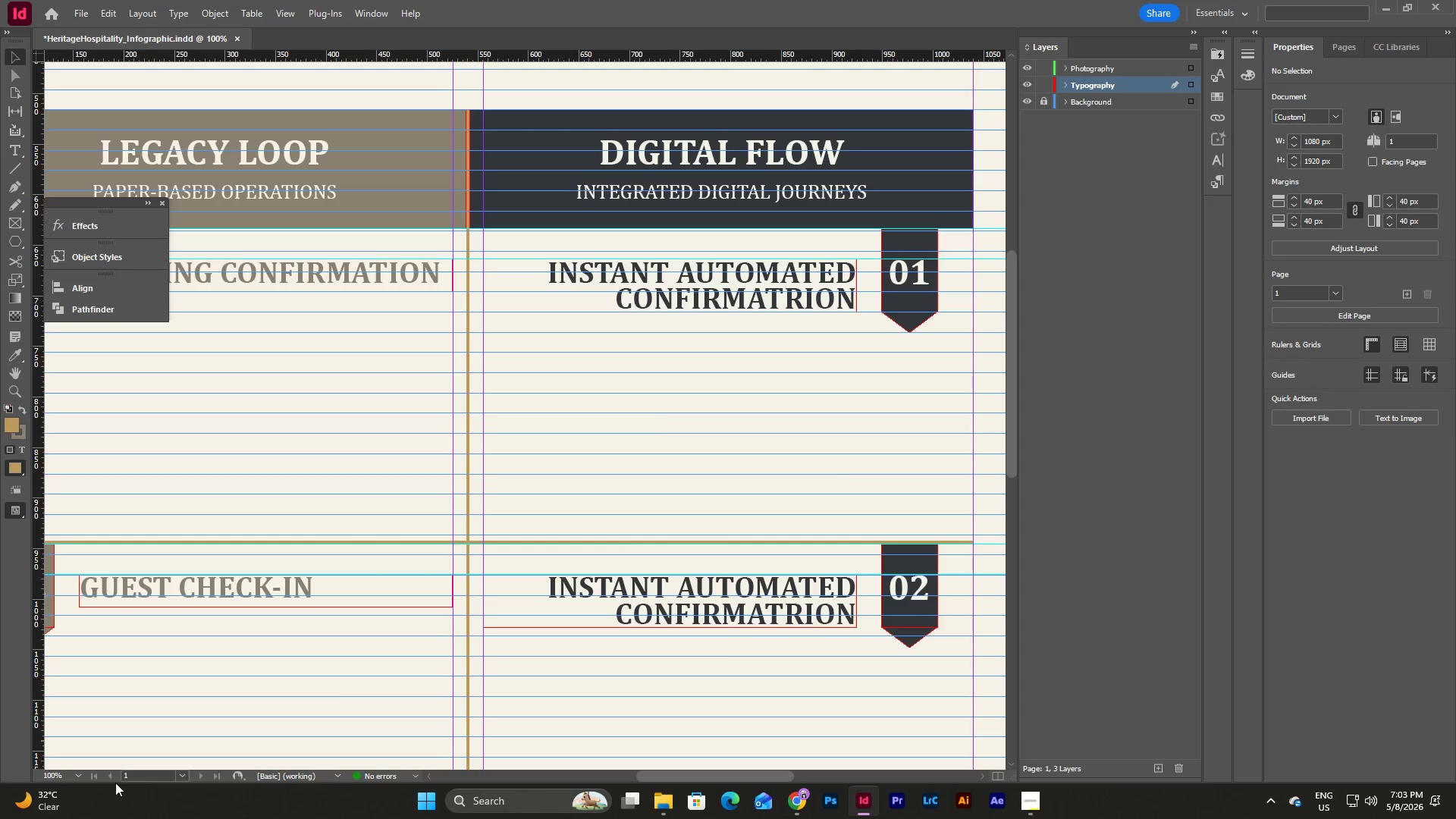 
left_click([76, 777])
 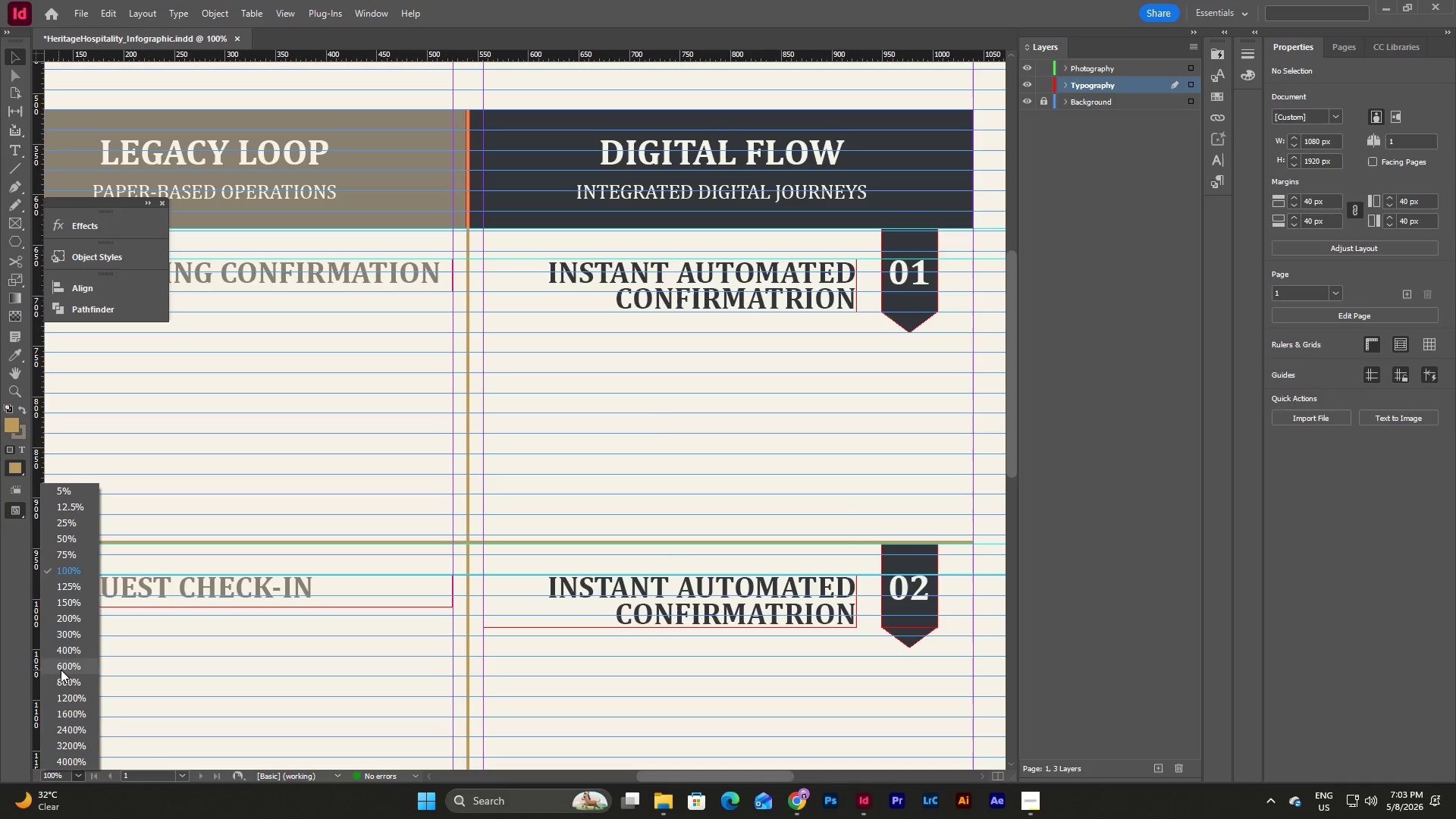 
left_click([63, 669])
 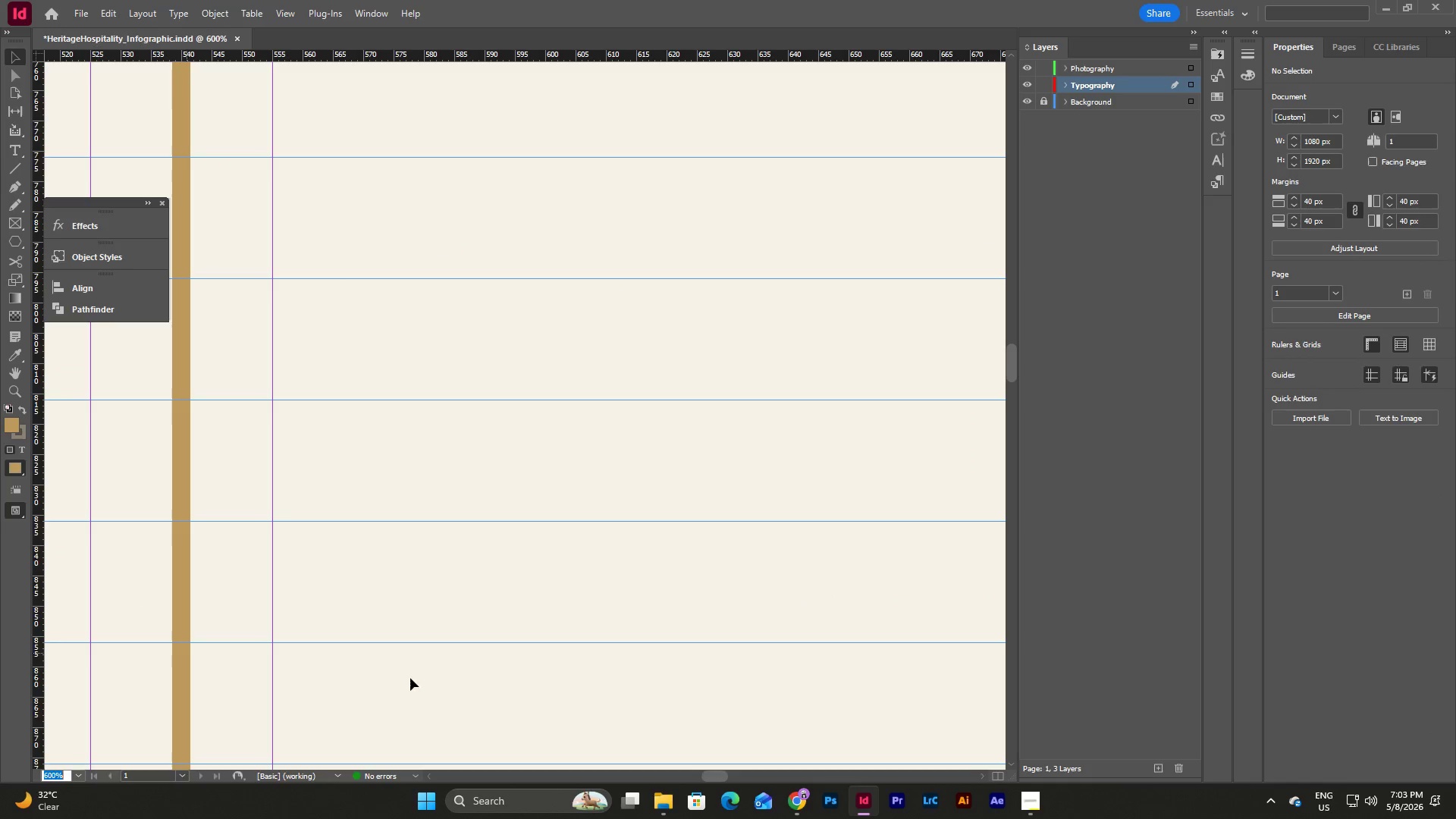 
scroll: coordinate [453, 701], scroll_direction: up, amount: 19.0
 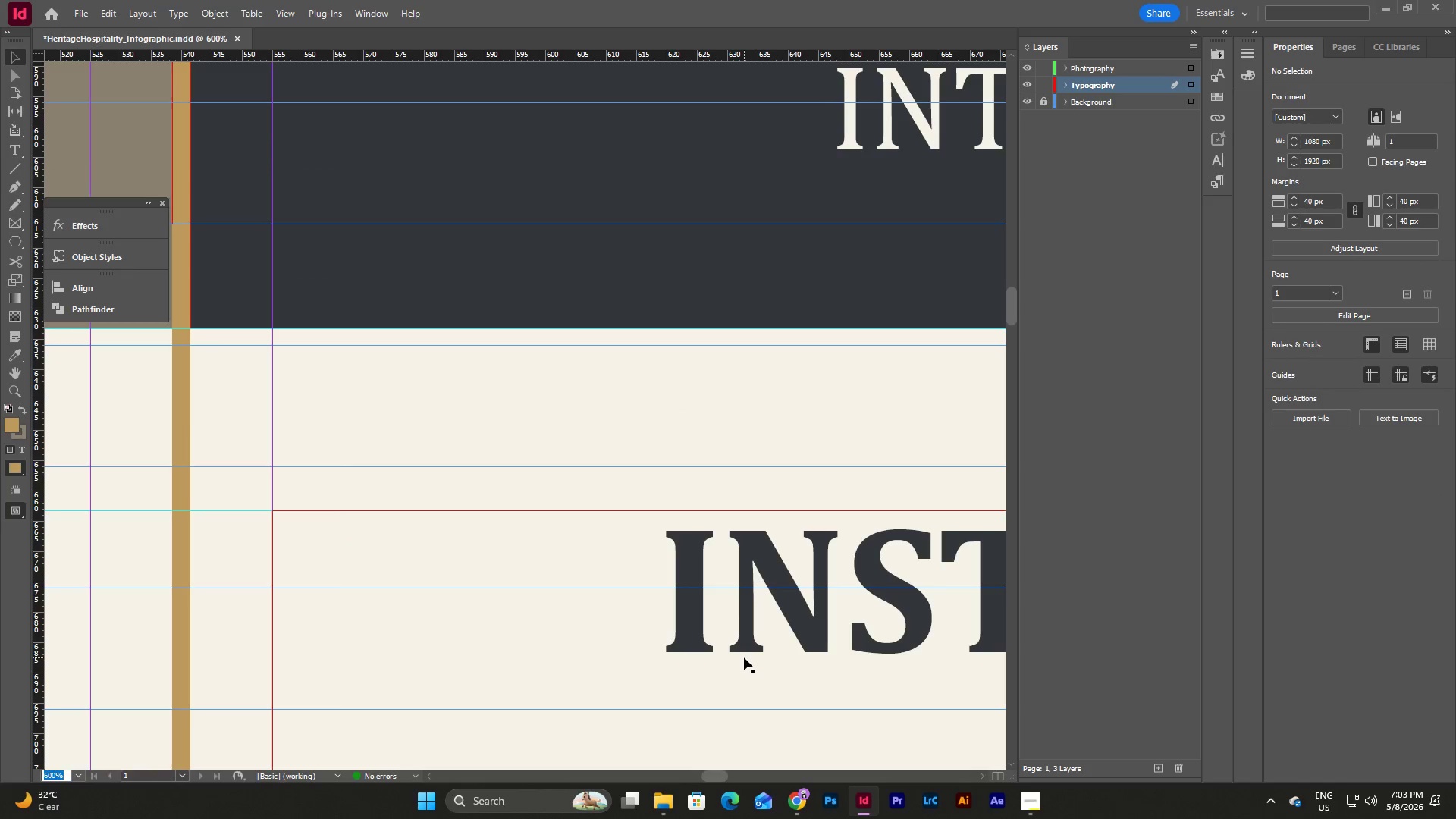 
scroll: coordinate [744, 657], scroll_direction: down, amount: 37.0
 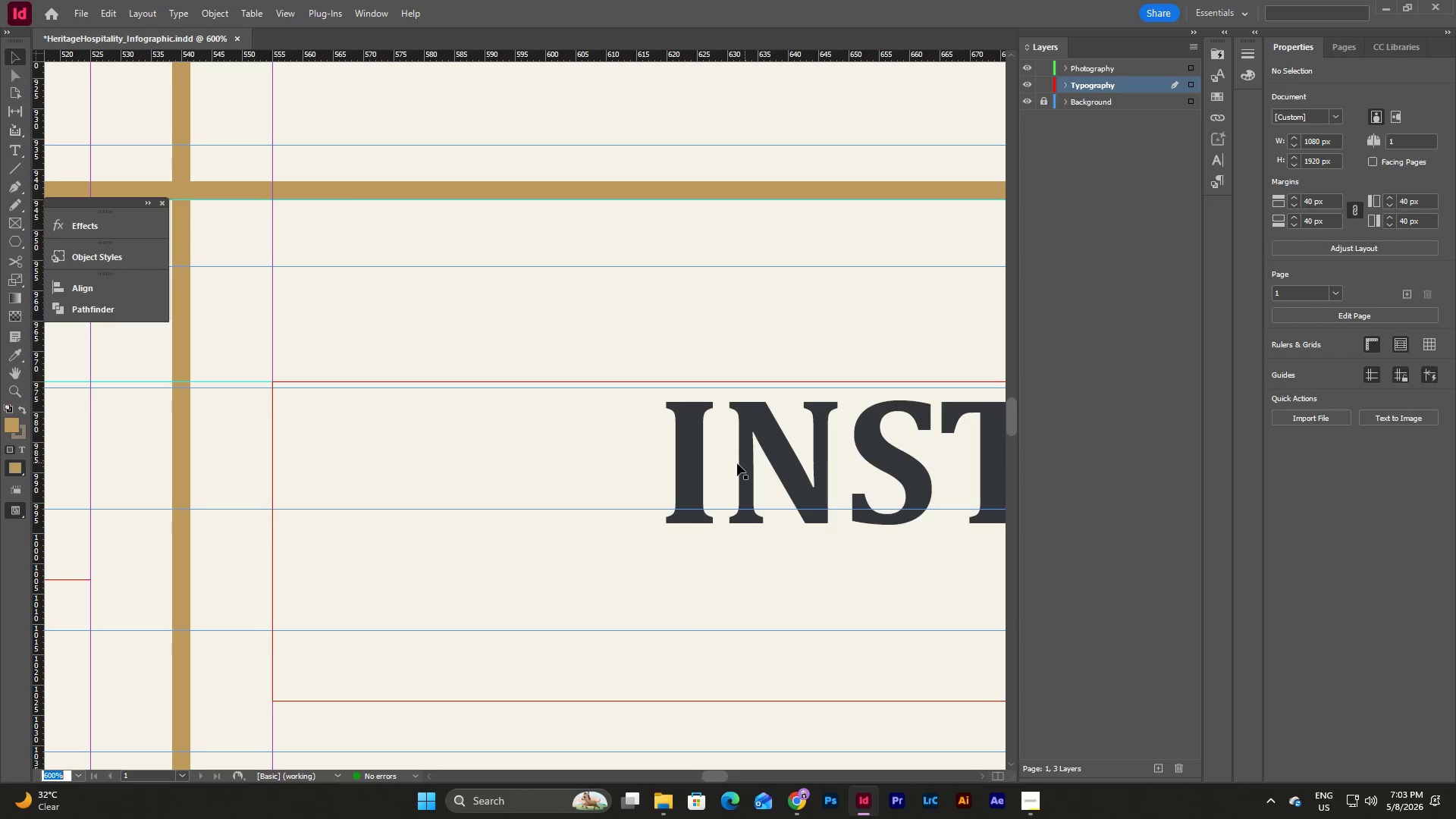 
left_click([661, 463])
 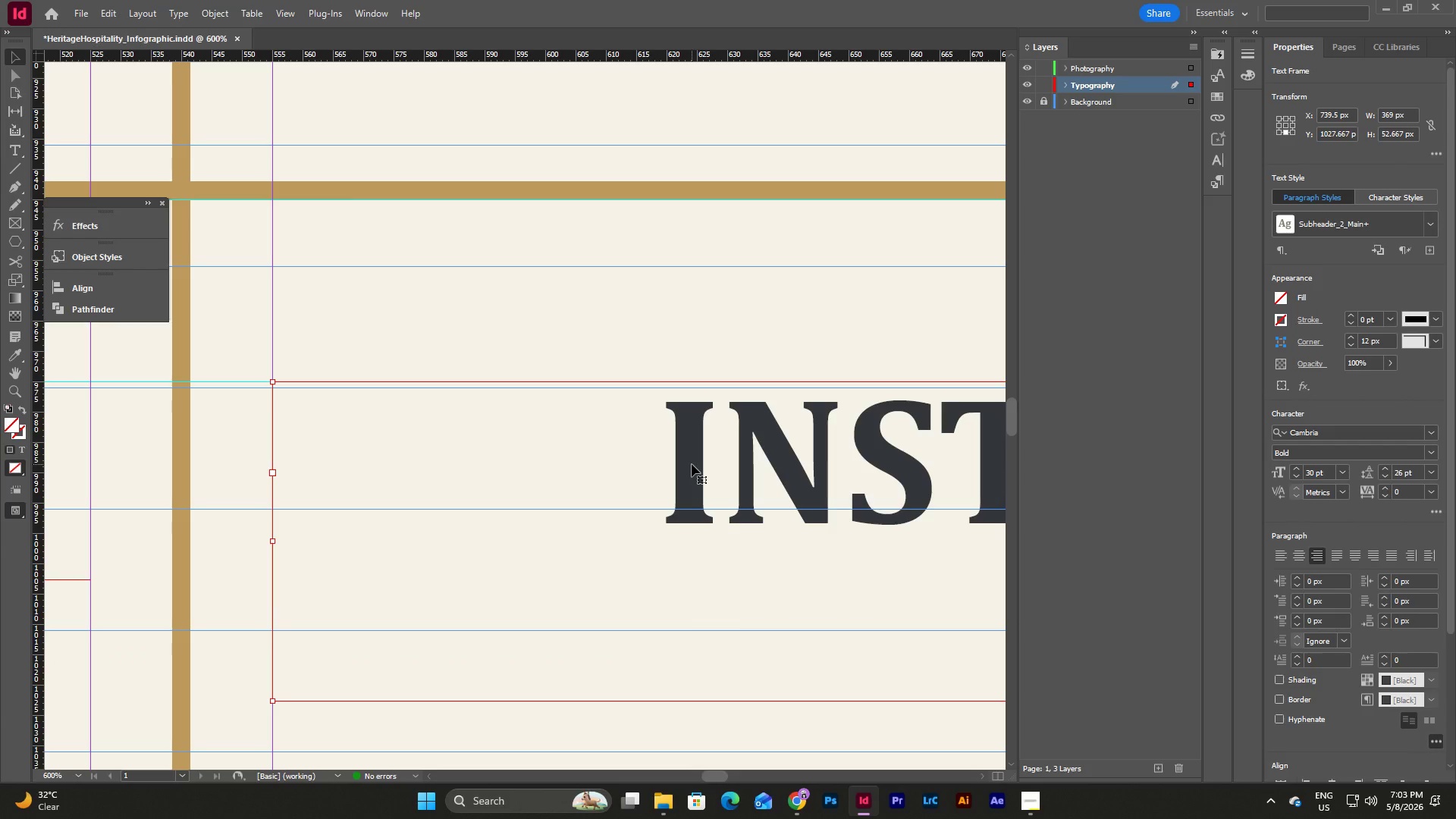 
left_click([692, 464])
 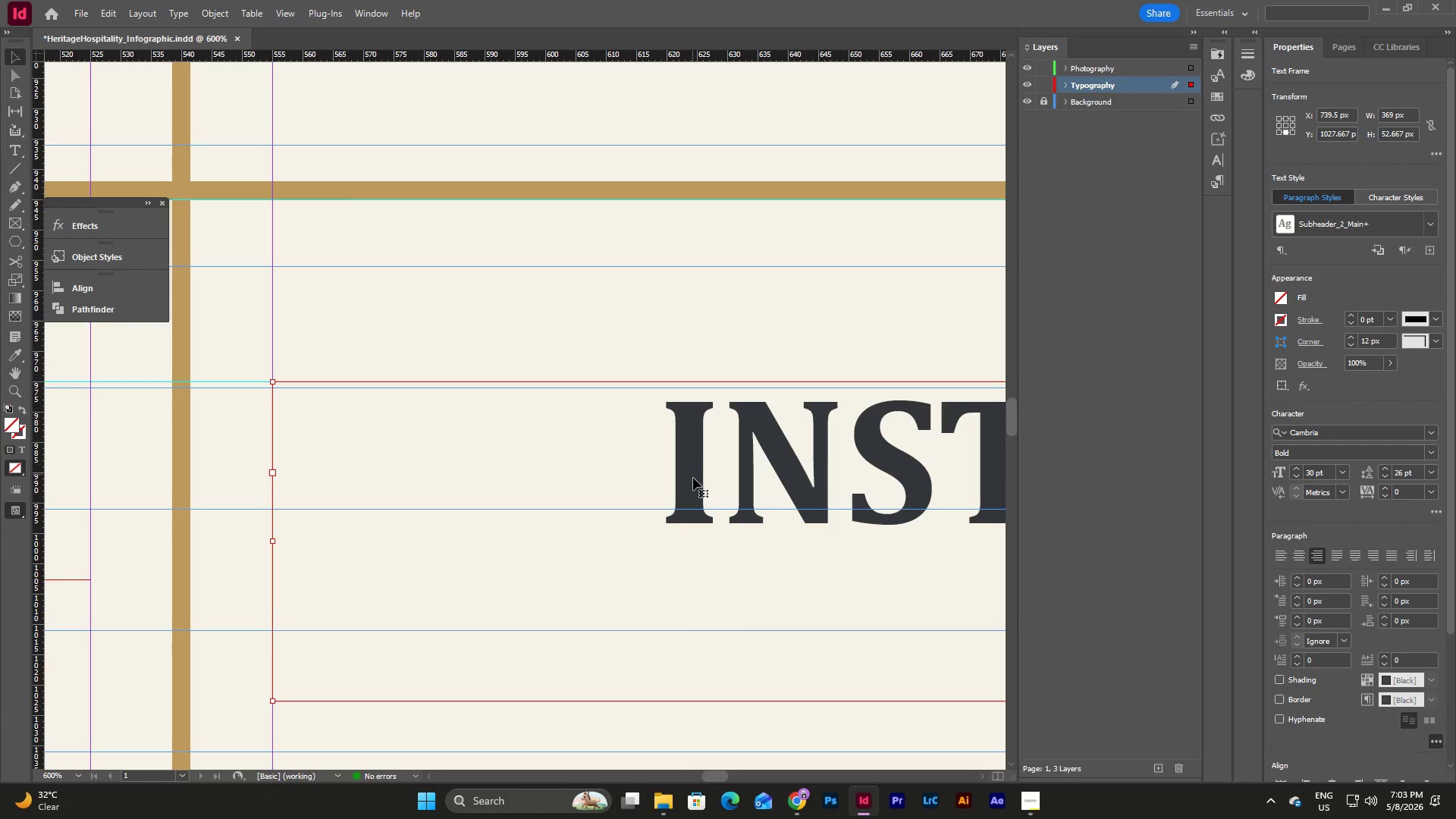 
scroll: coordinate [693, 478], scroll_direction: up, amount: 2.0
 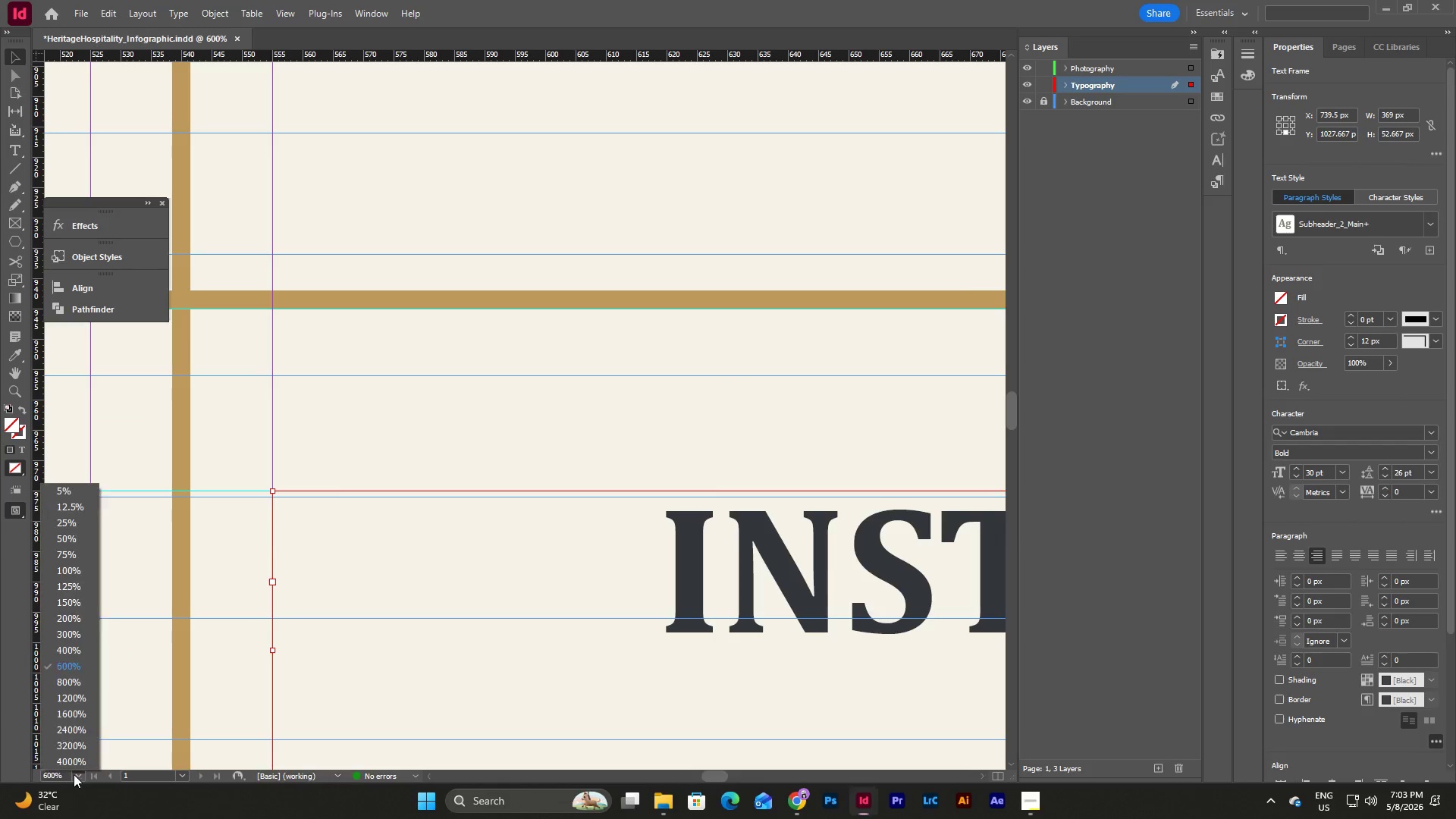 
left_click([70, 587])
 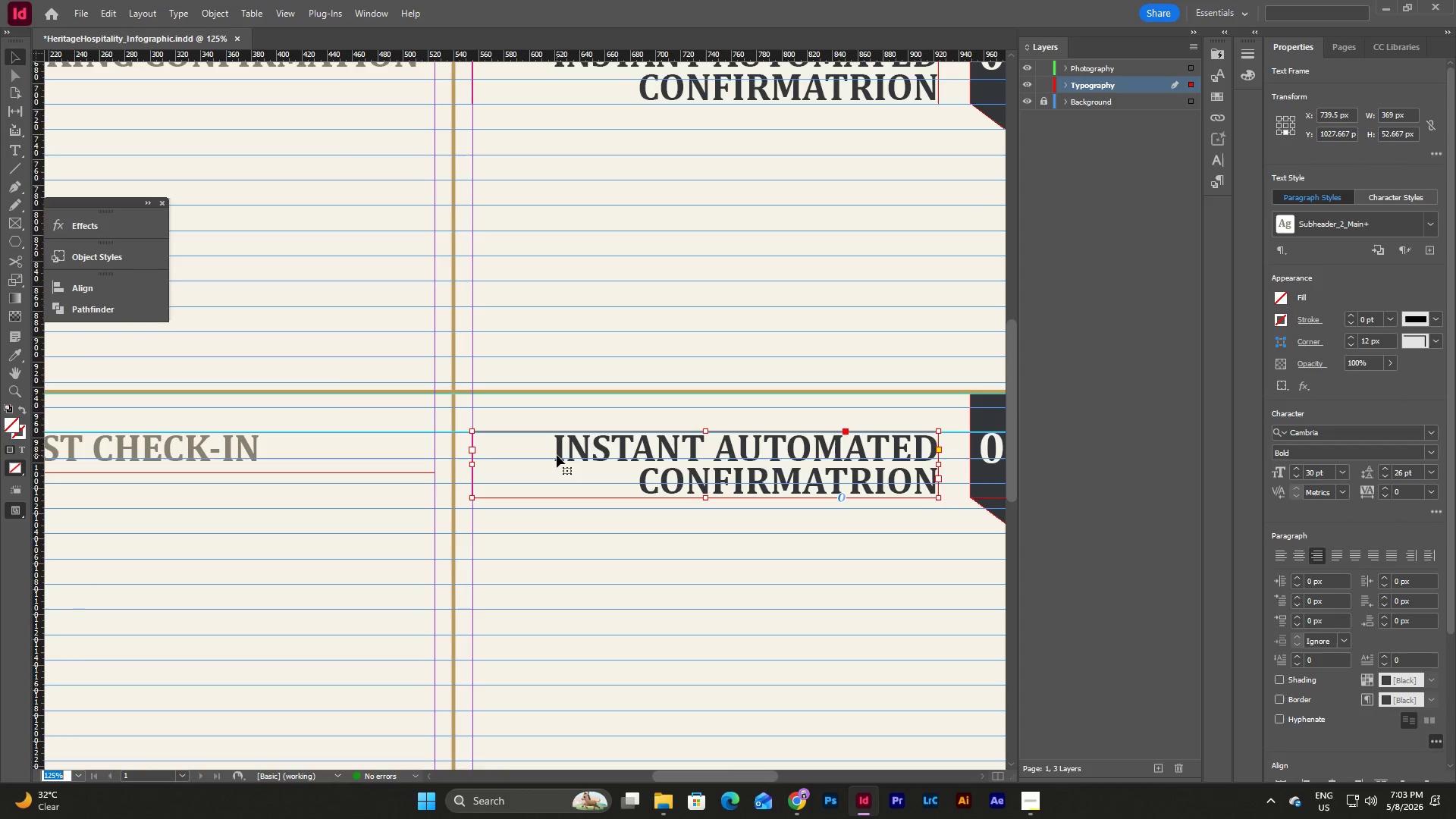 
double_click([557, 455])
 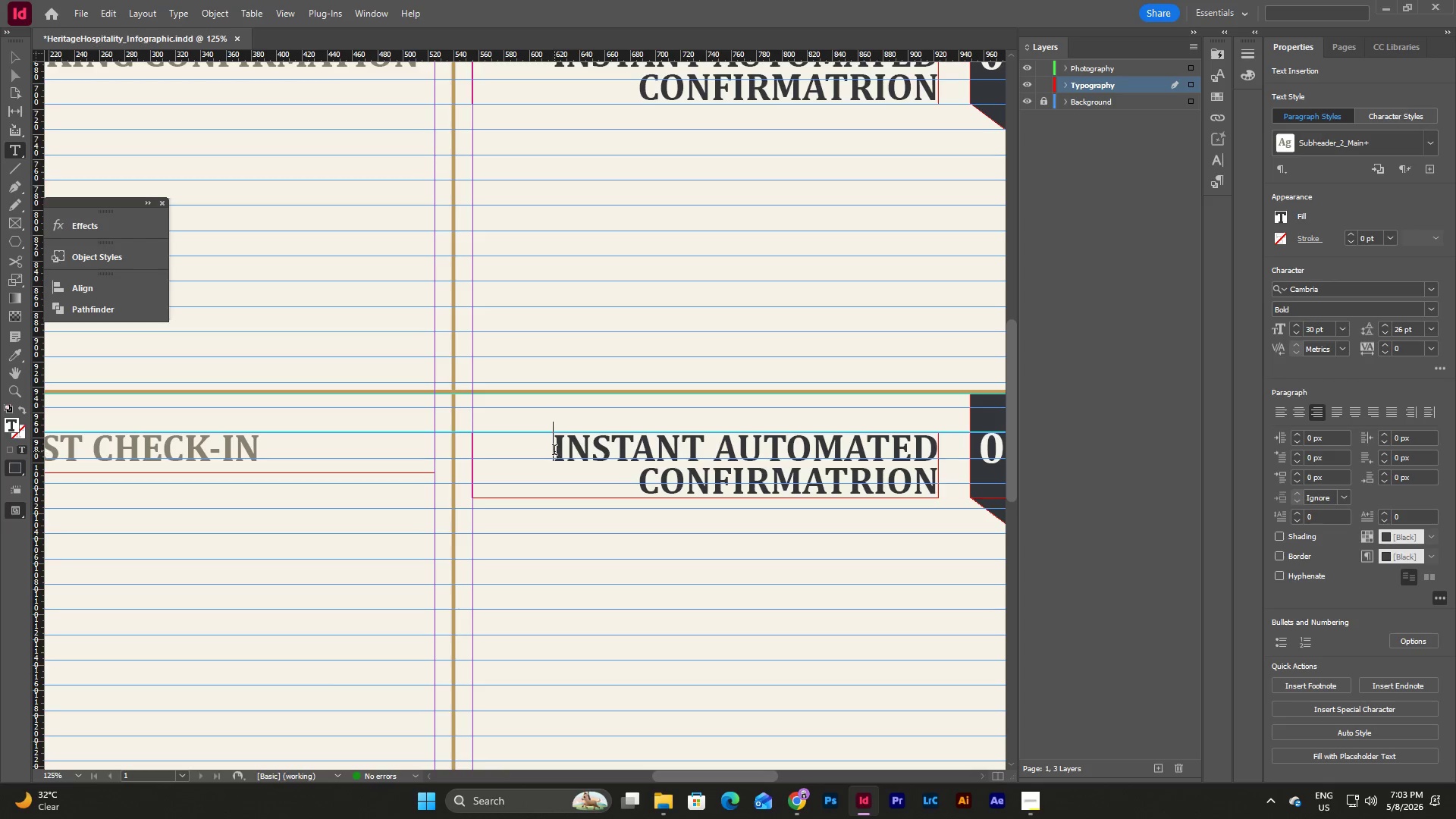 
left_click_drag(start_coordinate=[554, 451], to_coordinate=[938, 494])
 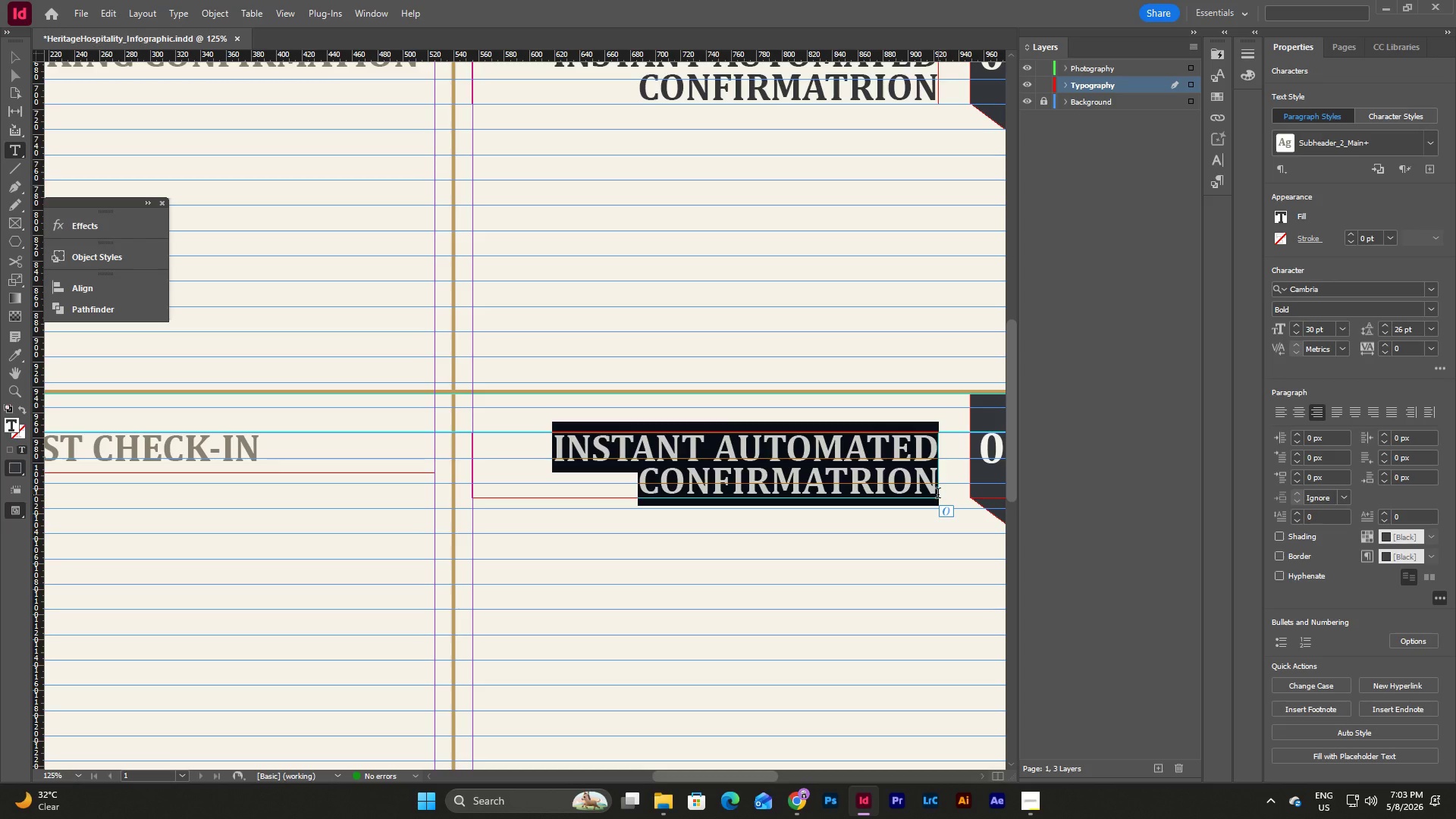 
type(FRICTIONLESS DIGITAL ARRIVAL)
key(Escape)
 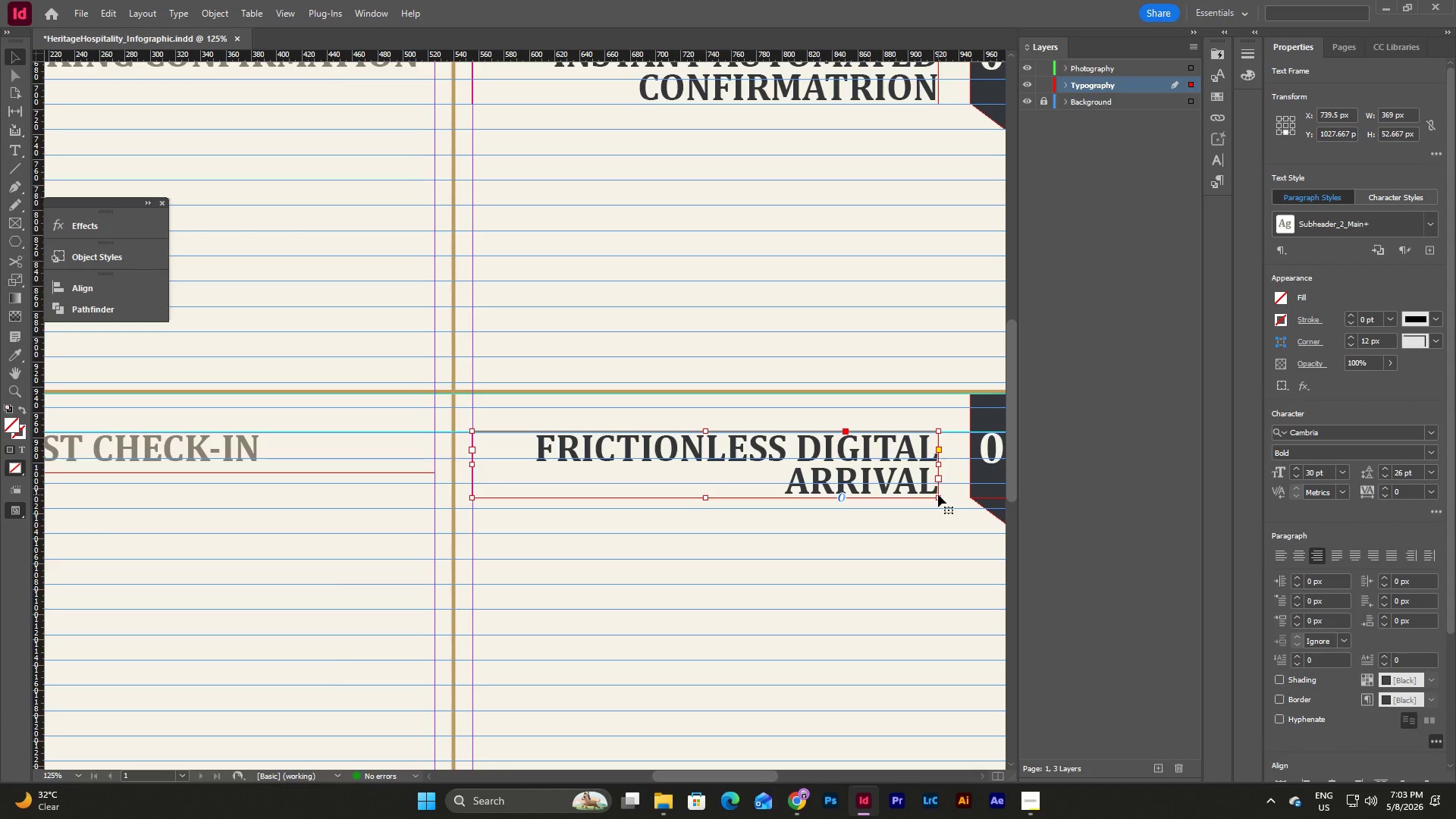 
left_click([1213, 177])
 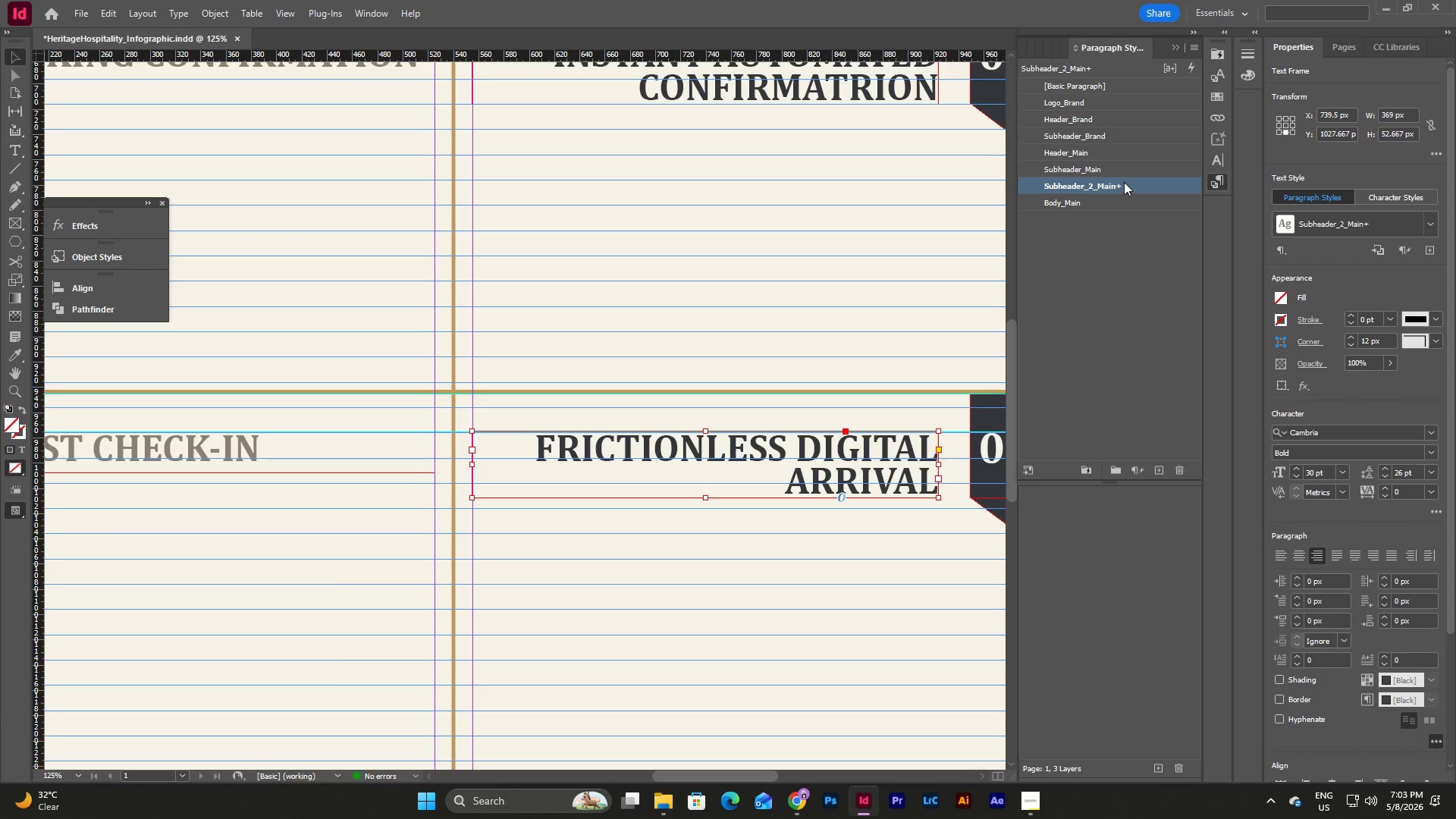 
left_click([1124, 182])
 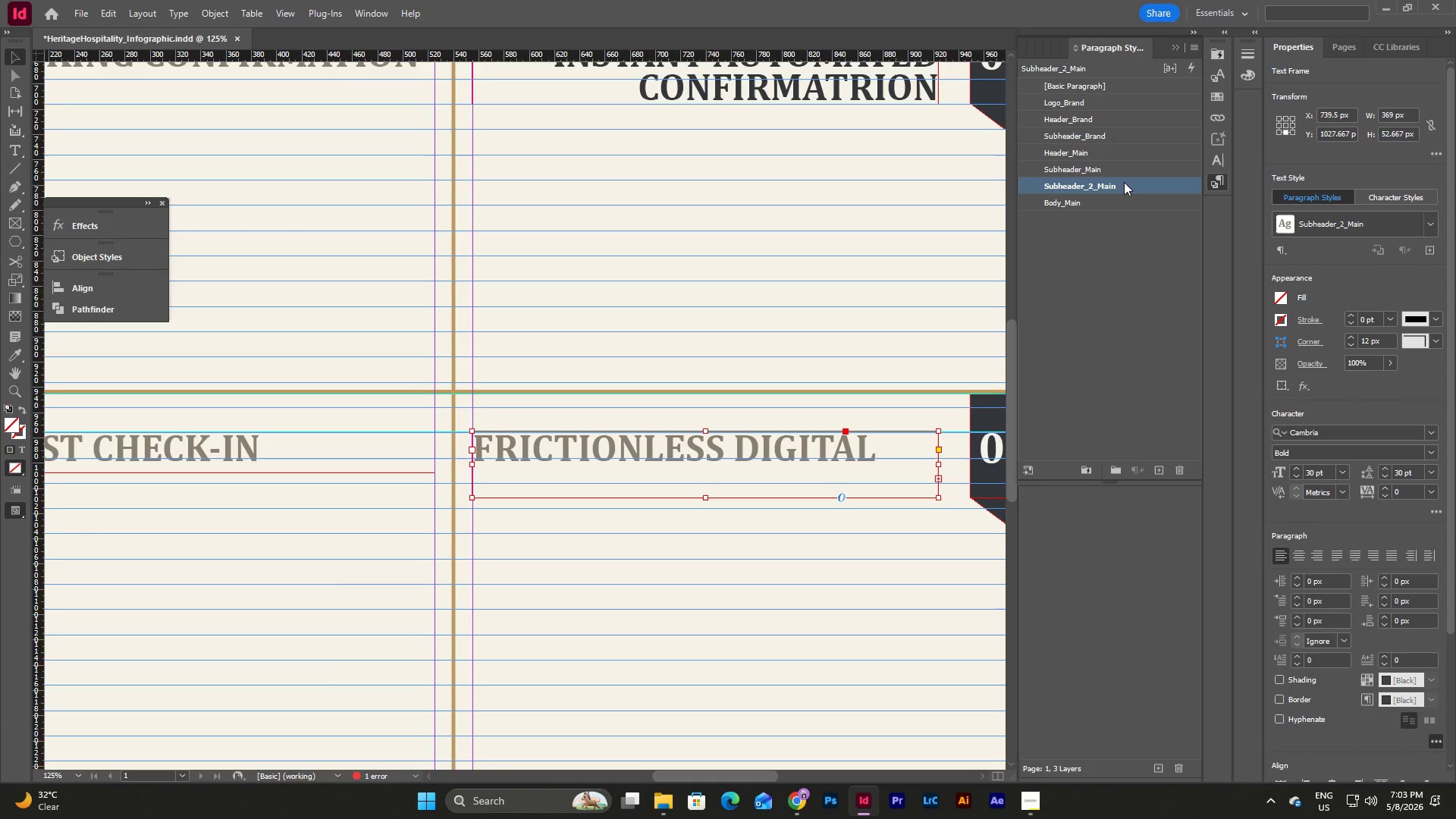 
key(Control+Z)
 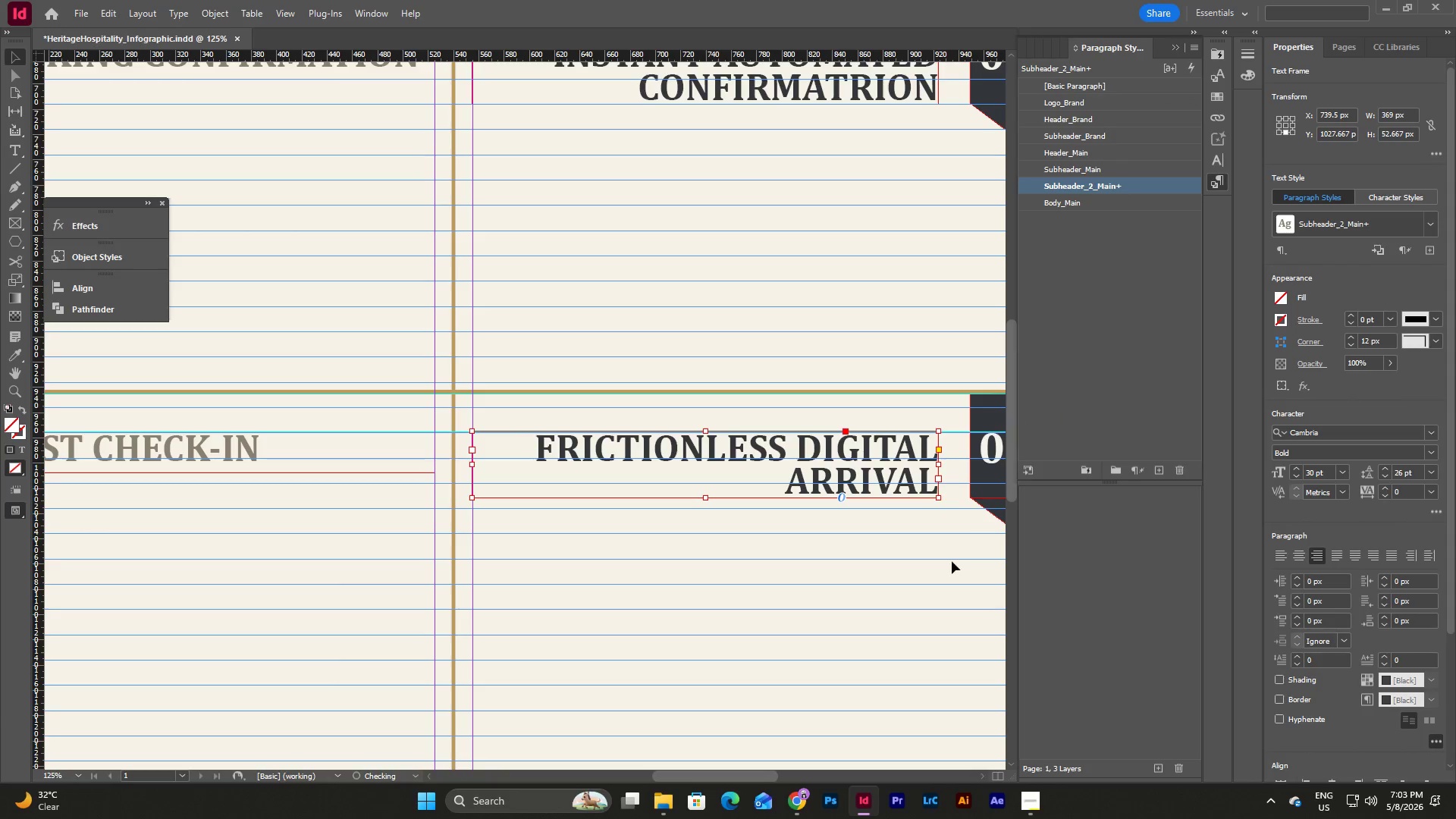 
left_click([950, 564])
 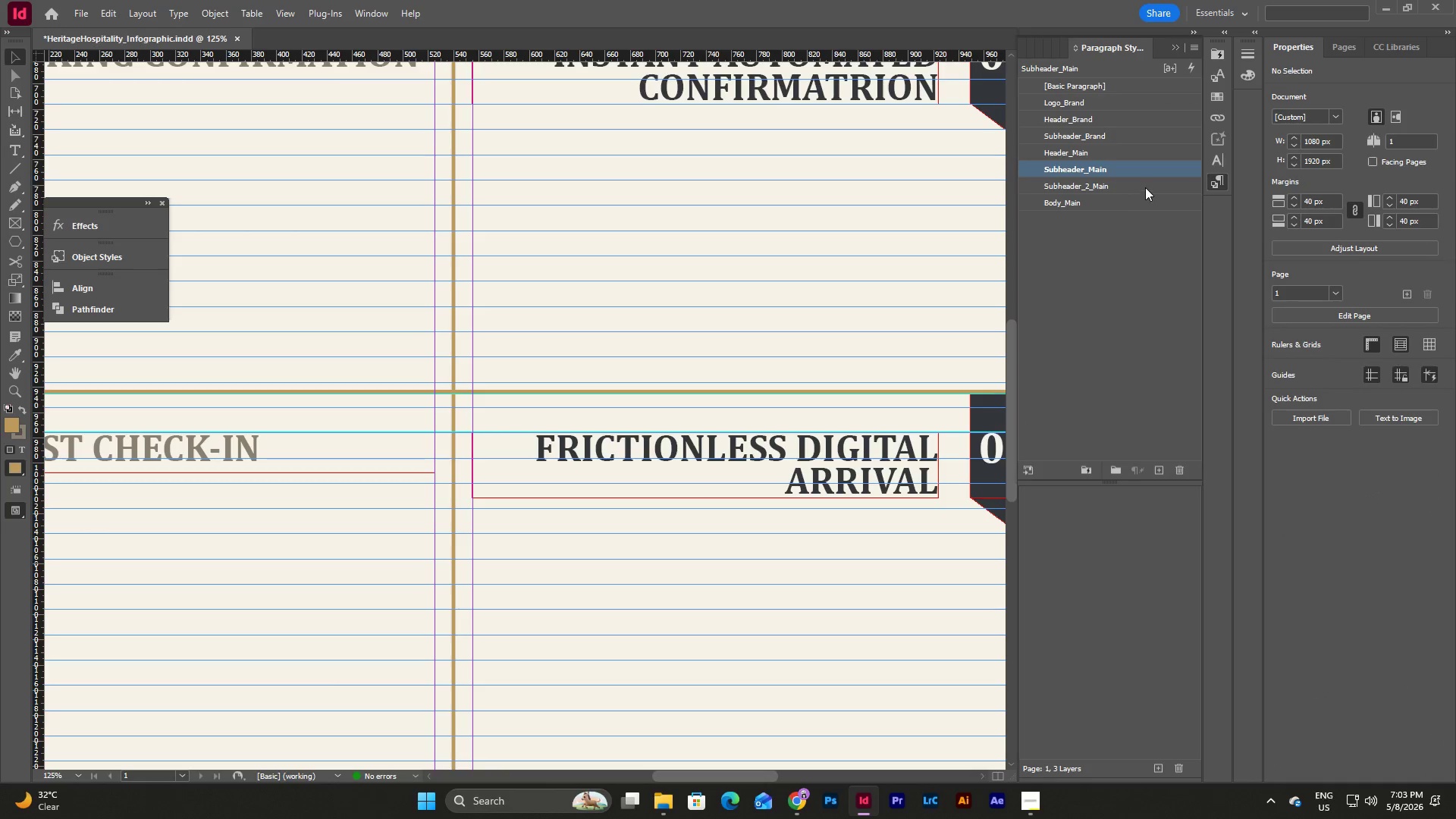 
double_click([1145, 187])
 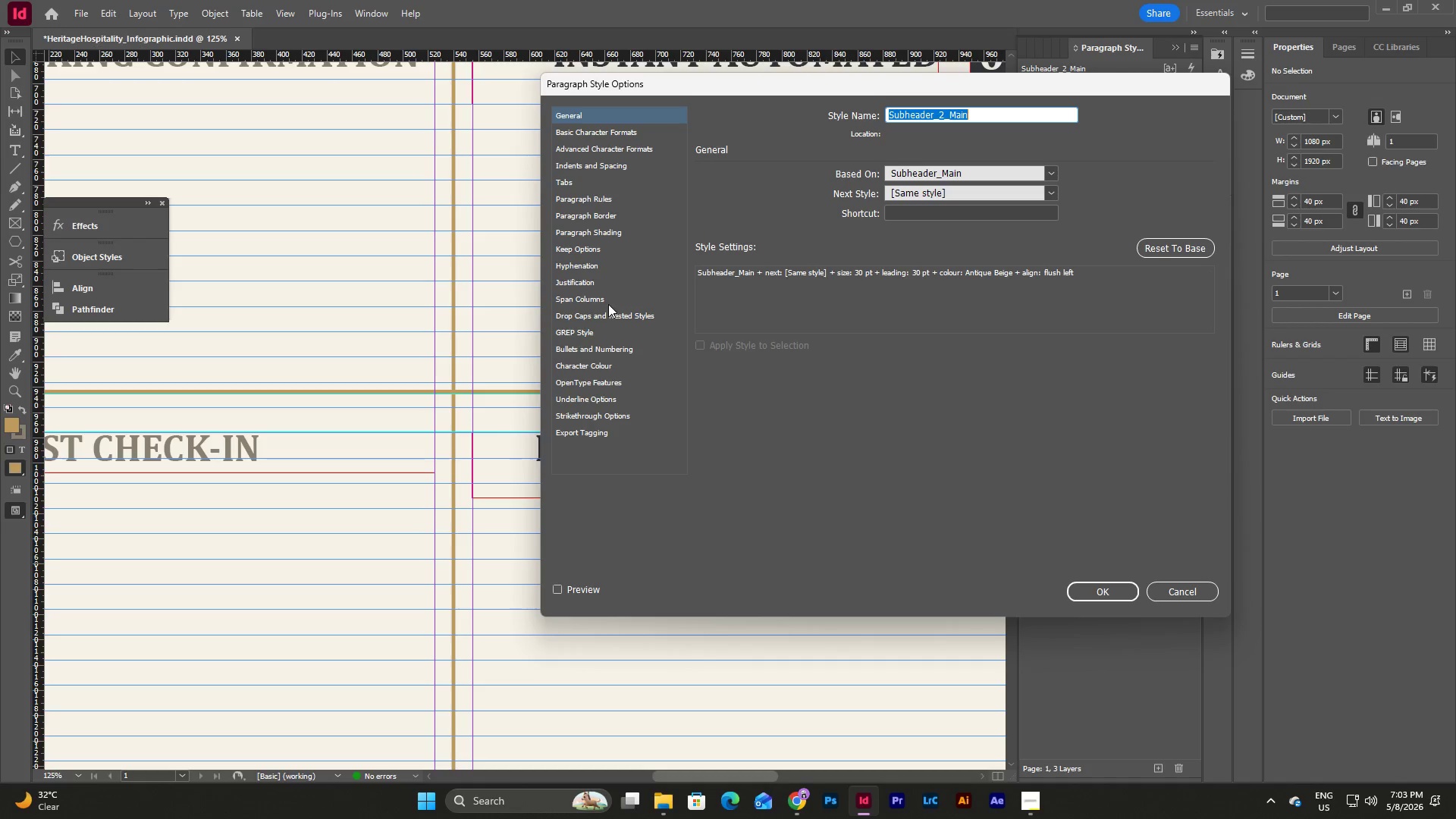 
left_click([601, 265])
 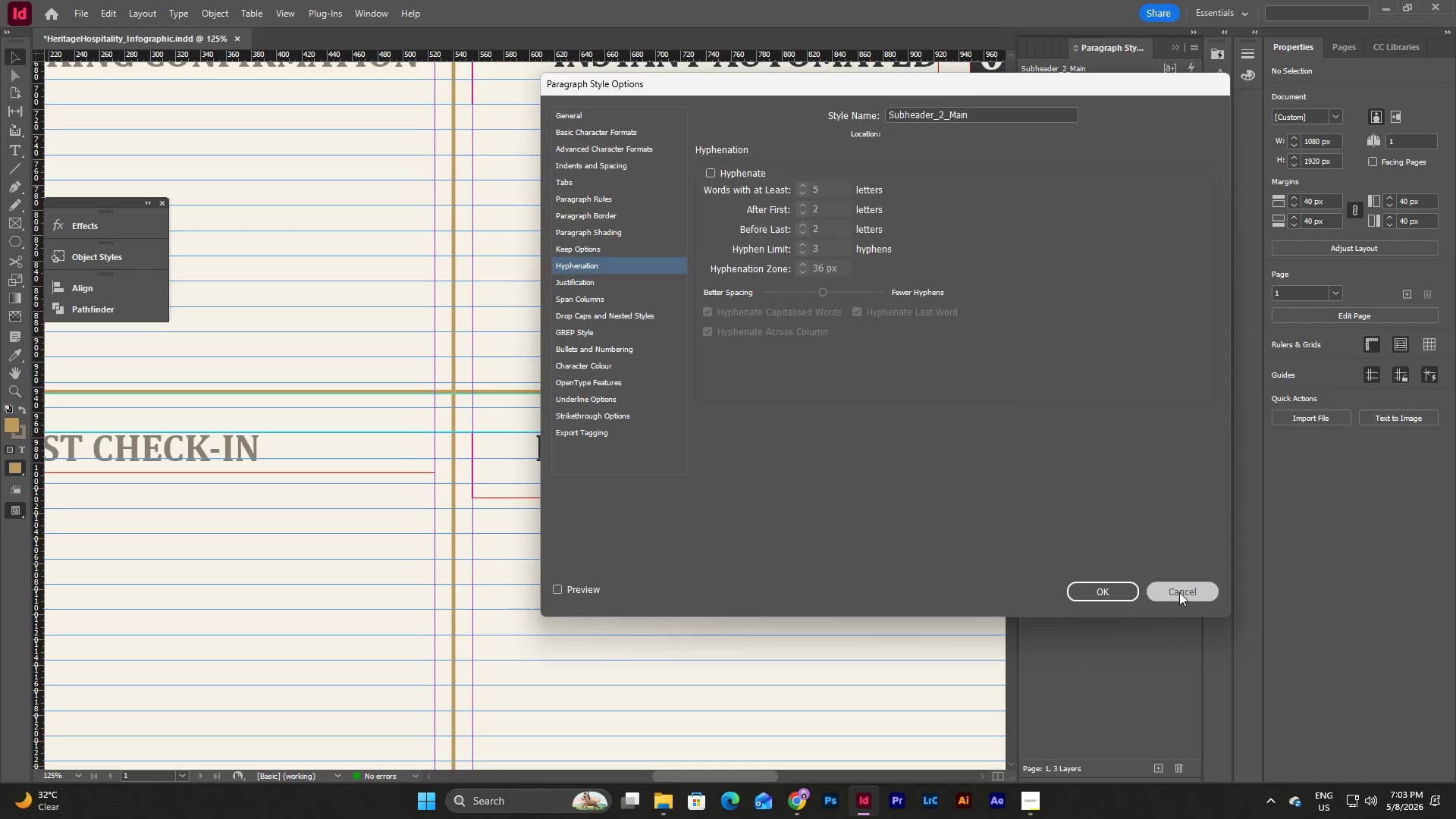 
double_click([830, 570])
 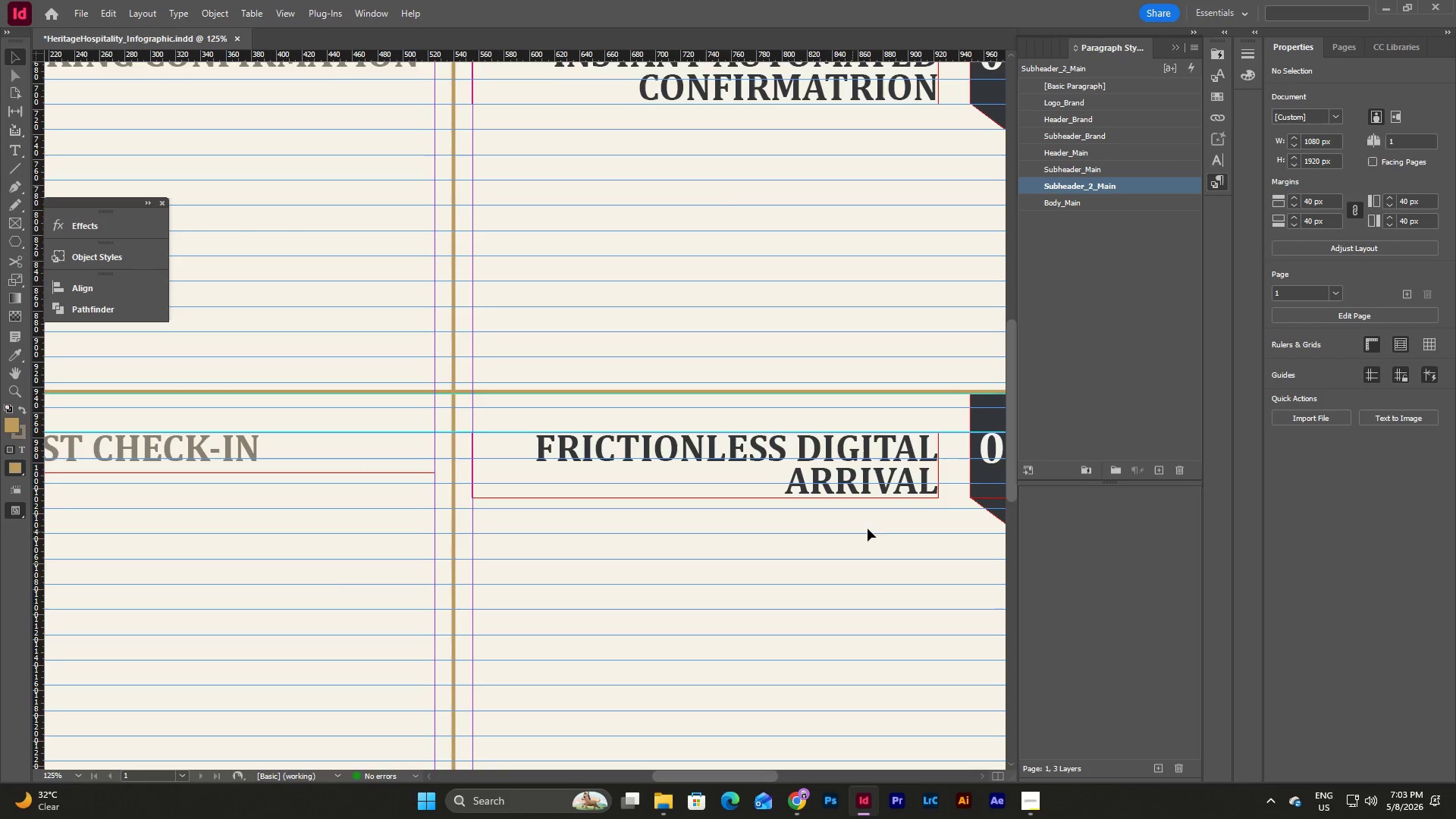 
left_click_drag(start_coordinate=[887, 531], to_coordinate=[822, 466])
 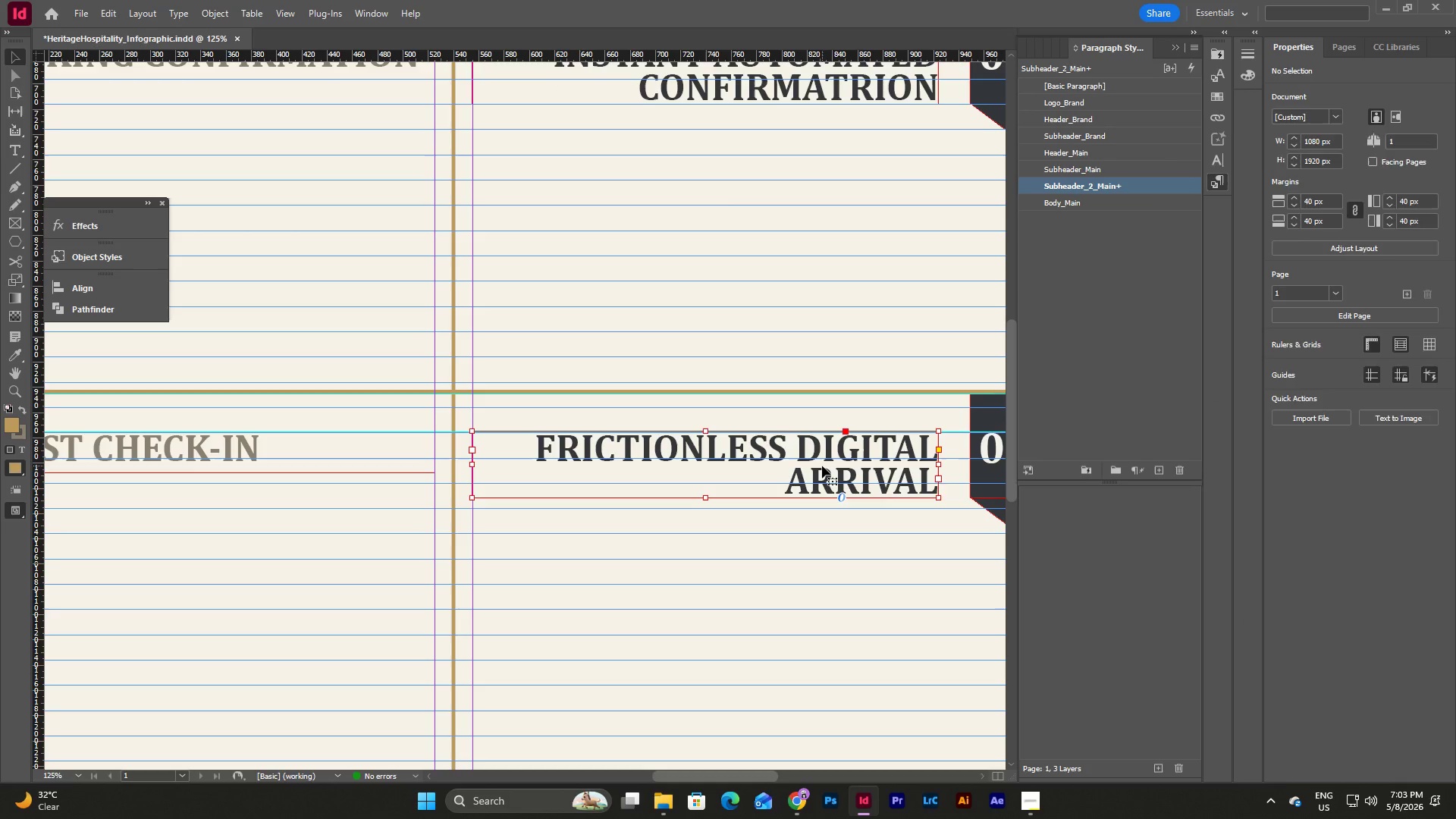 
key(Control+C)
 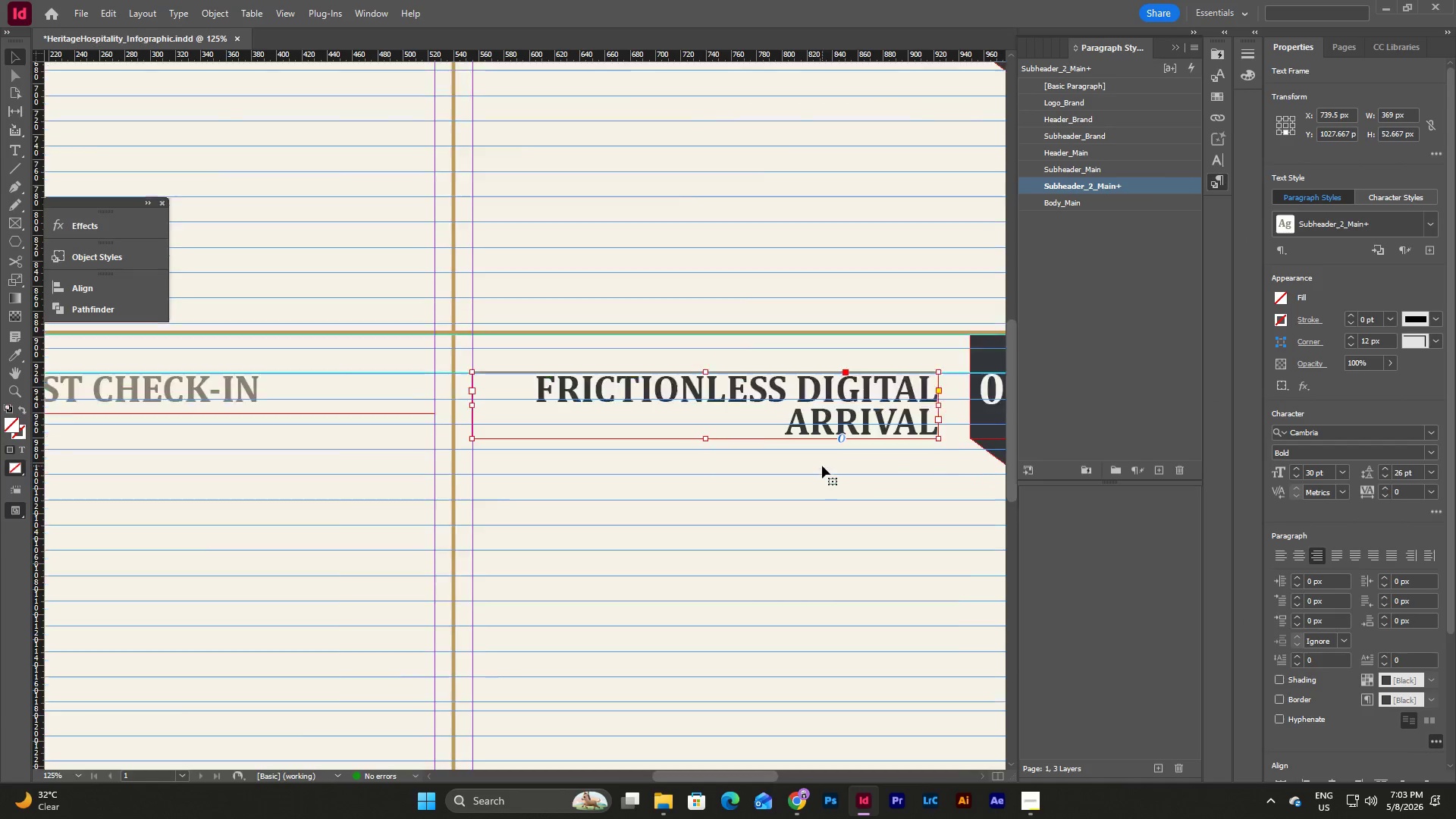 
scroll: coordinate [822, 466], scroll_direction: down, amount: 10.0
 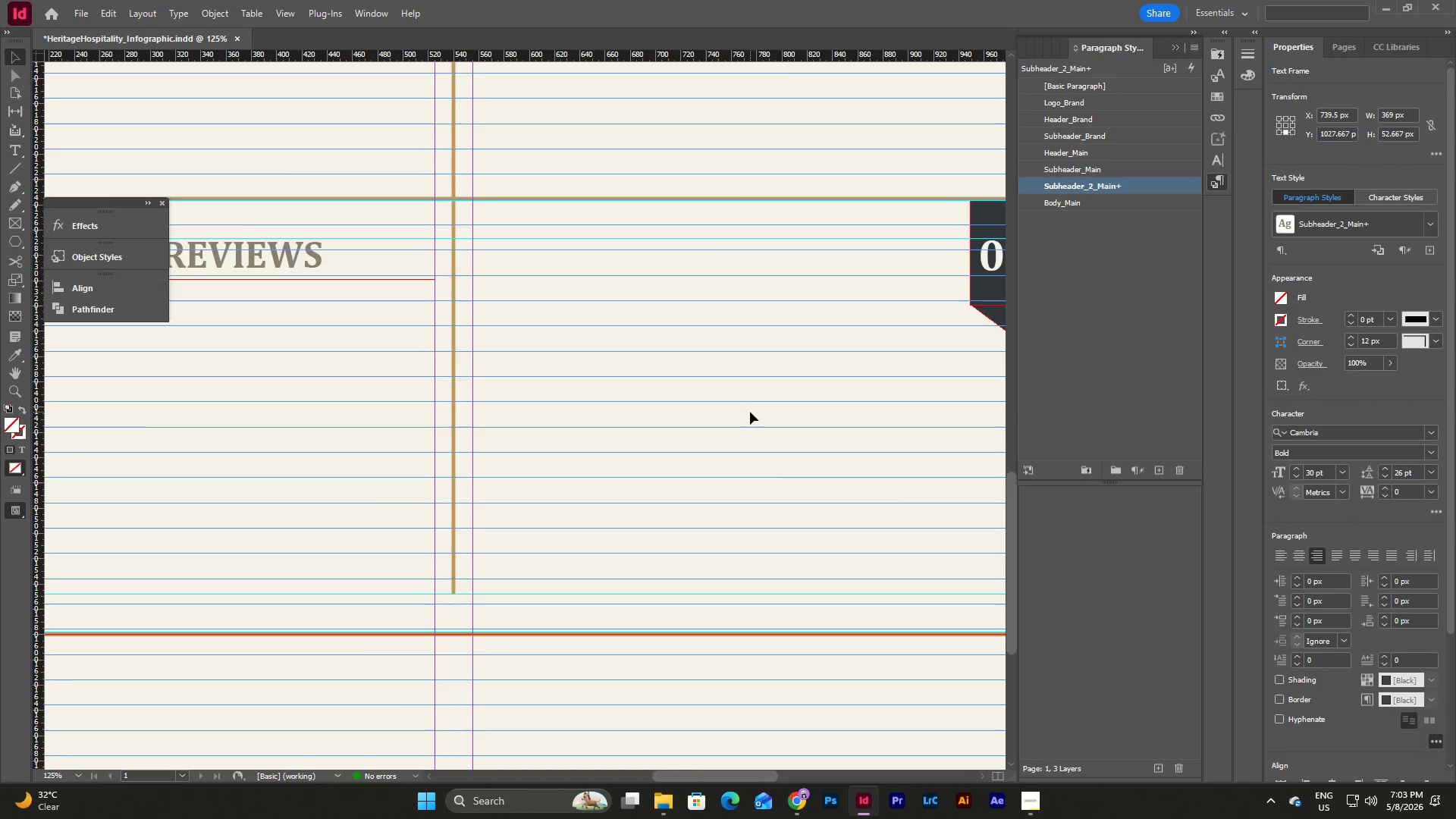 
left_click([783, 576])
 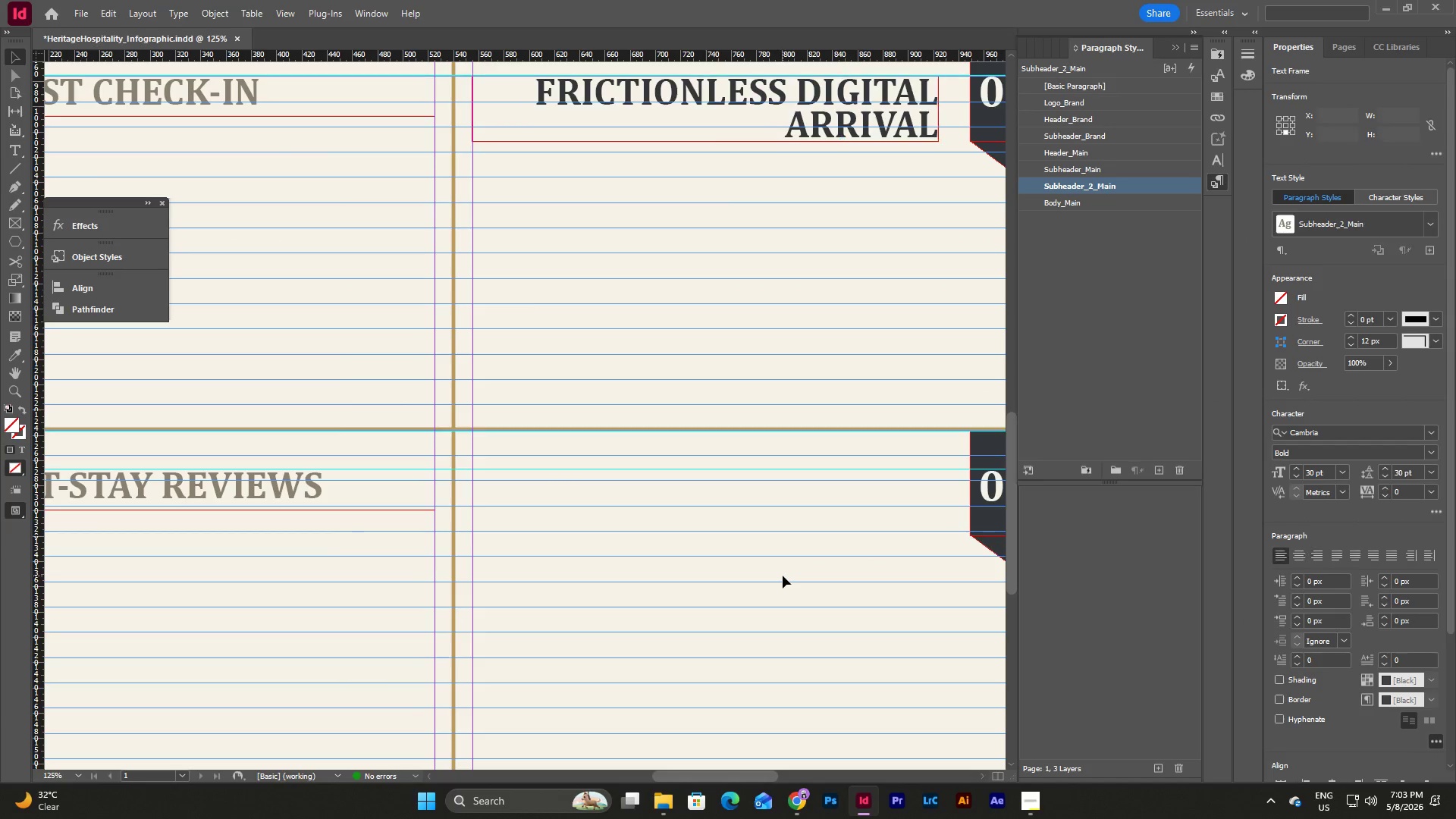 
scroll: coordinate [751, 412], scroll_direction: up, amount: 4.0
 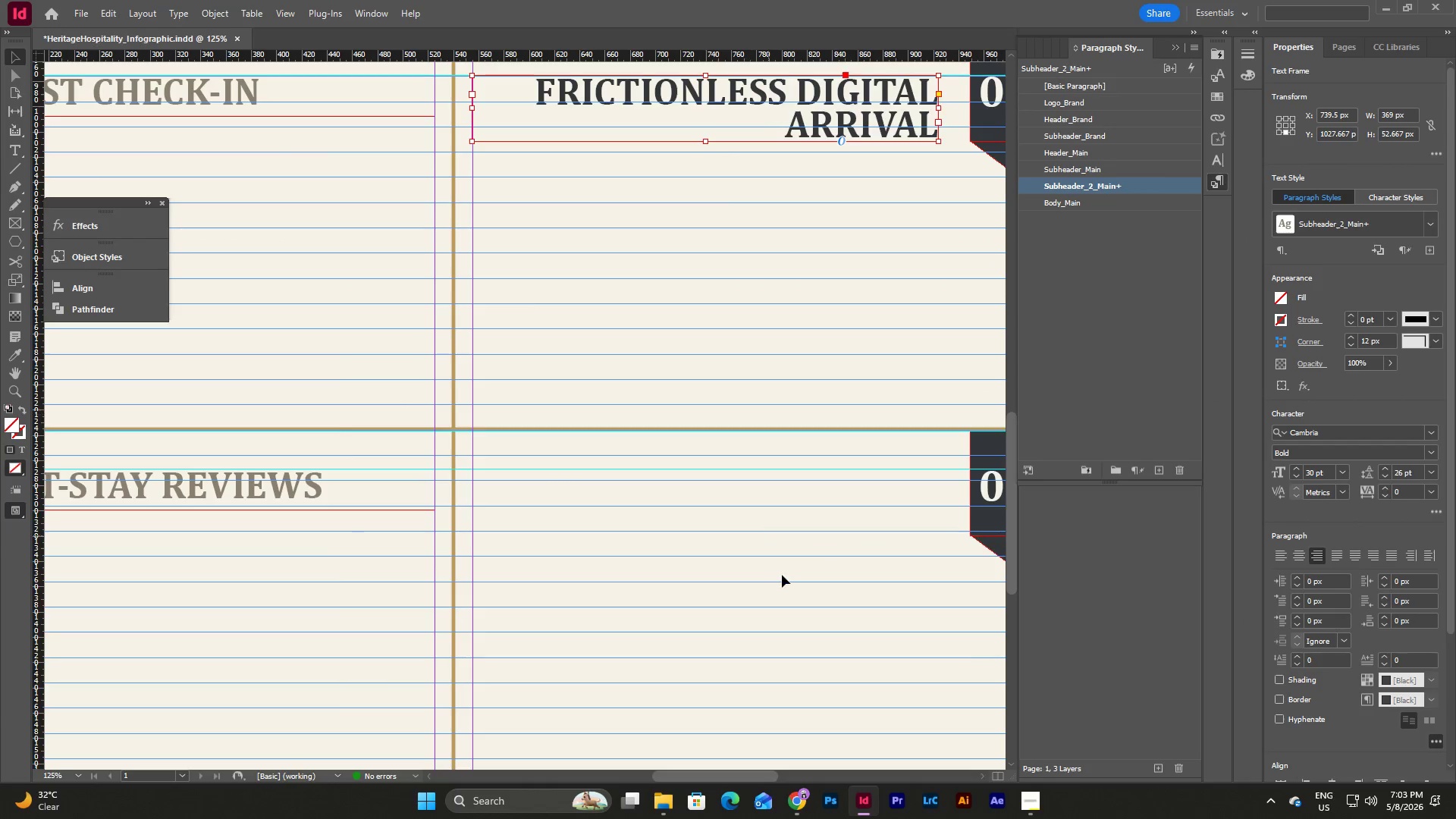 
key(Control+V)
 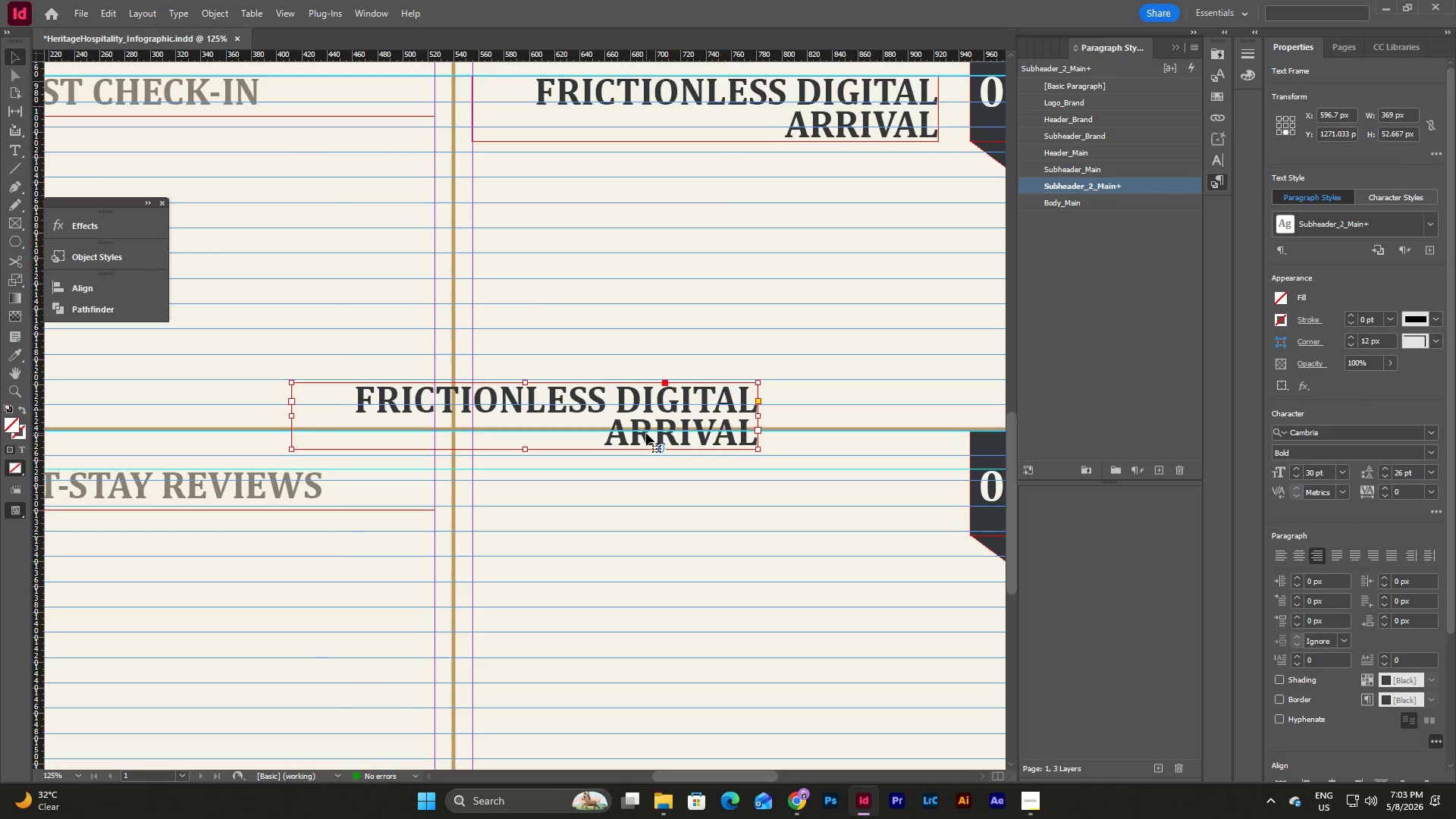 
left_click_drag(start_coordinate=[646, 434], to_coordinate=[827, 520])
 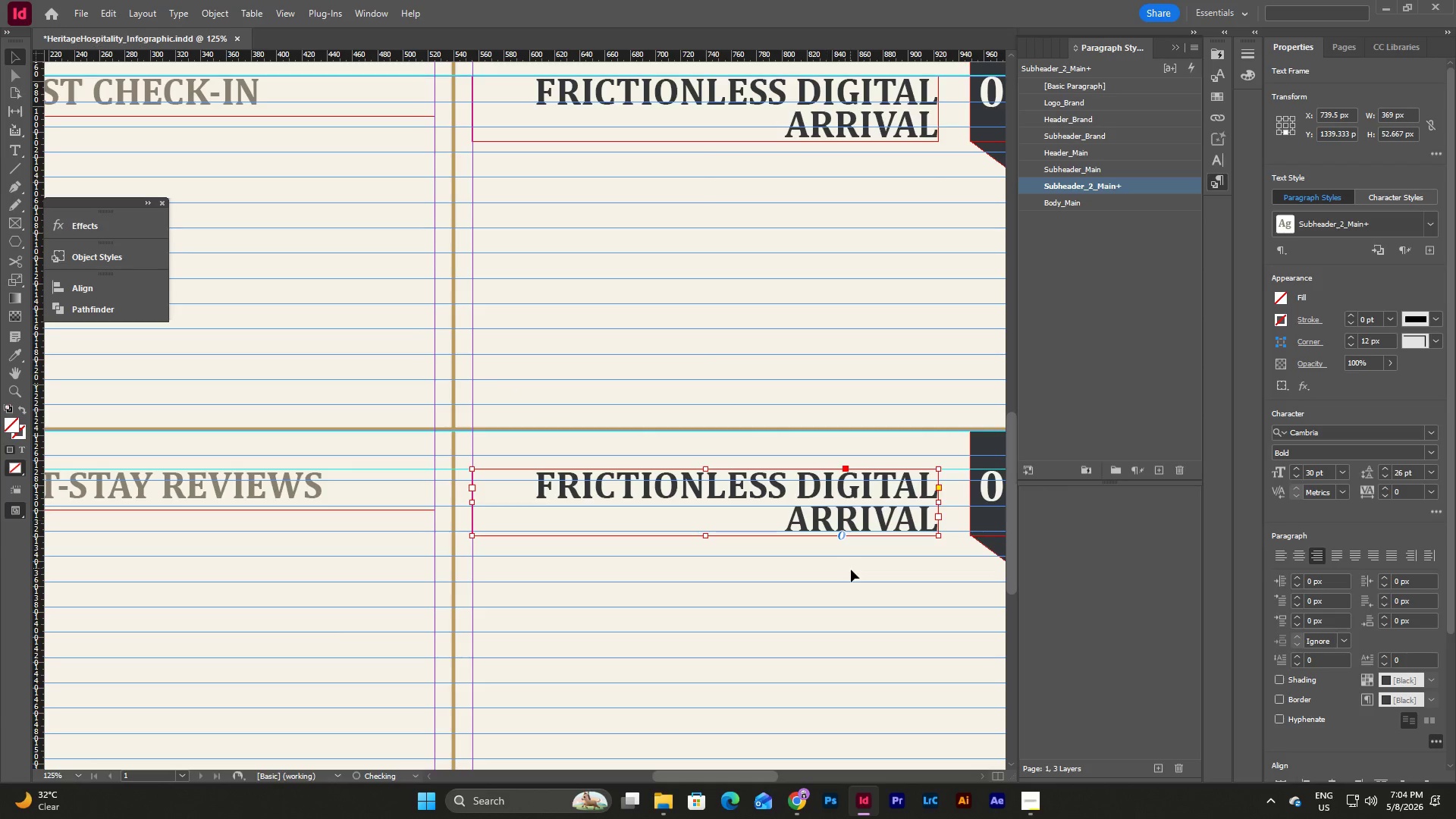 
left_click([851, 570])
 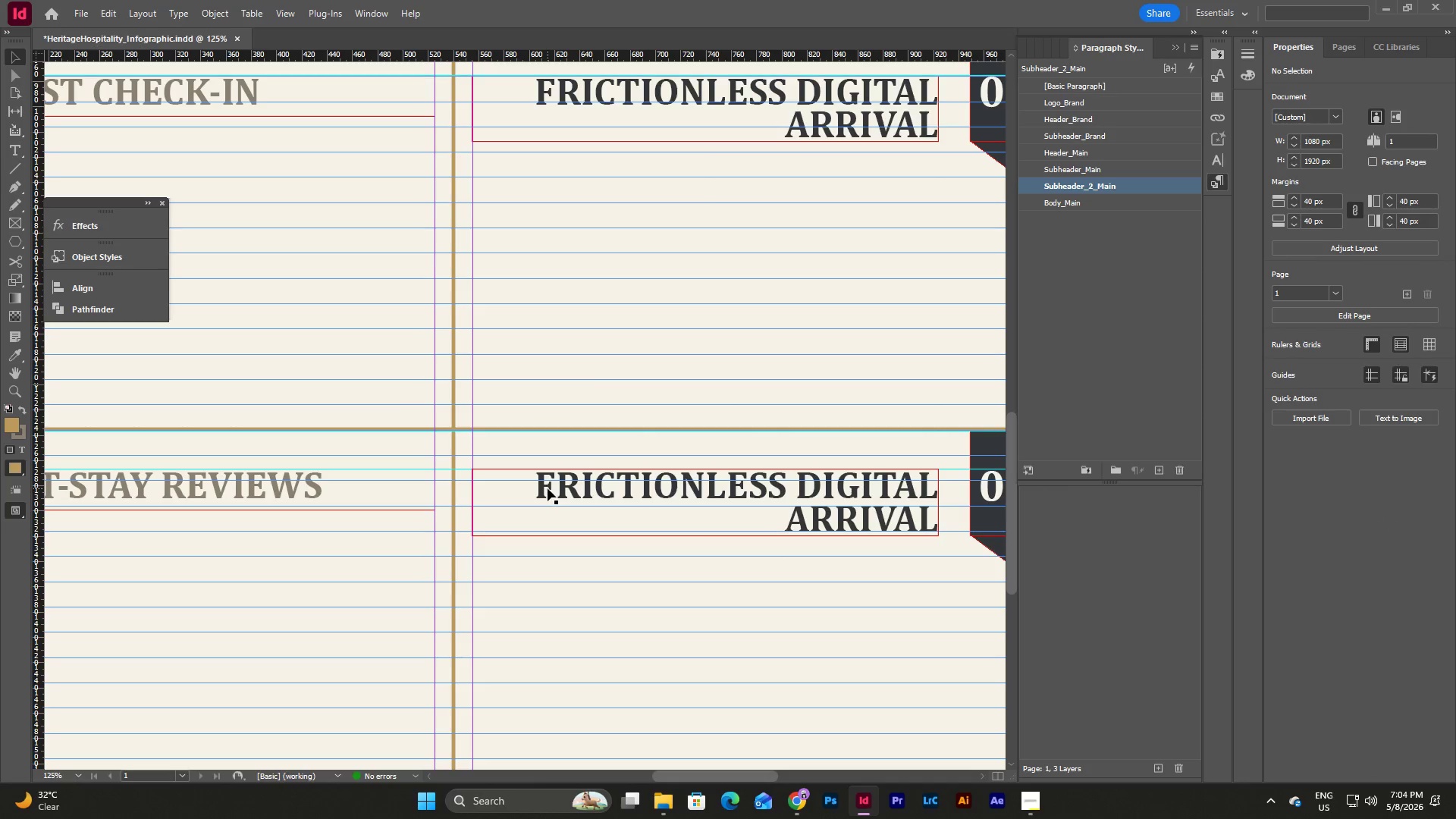 
double_click([548, 488])
 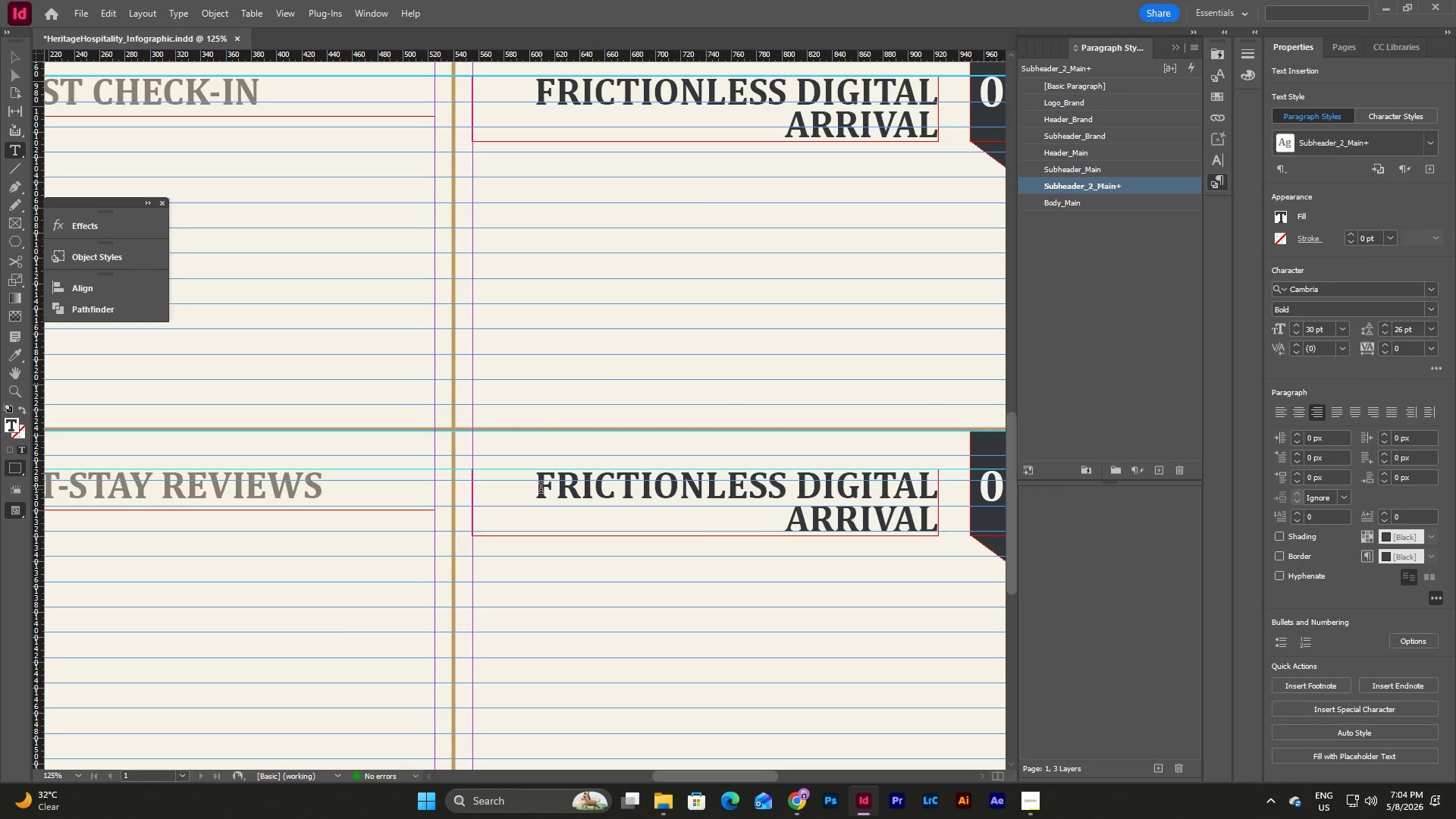 
left_click_drag(start_coordinate=[537, 489], to_coordinate=[928, 520])
 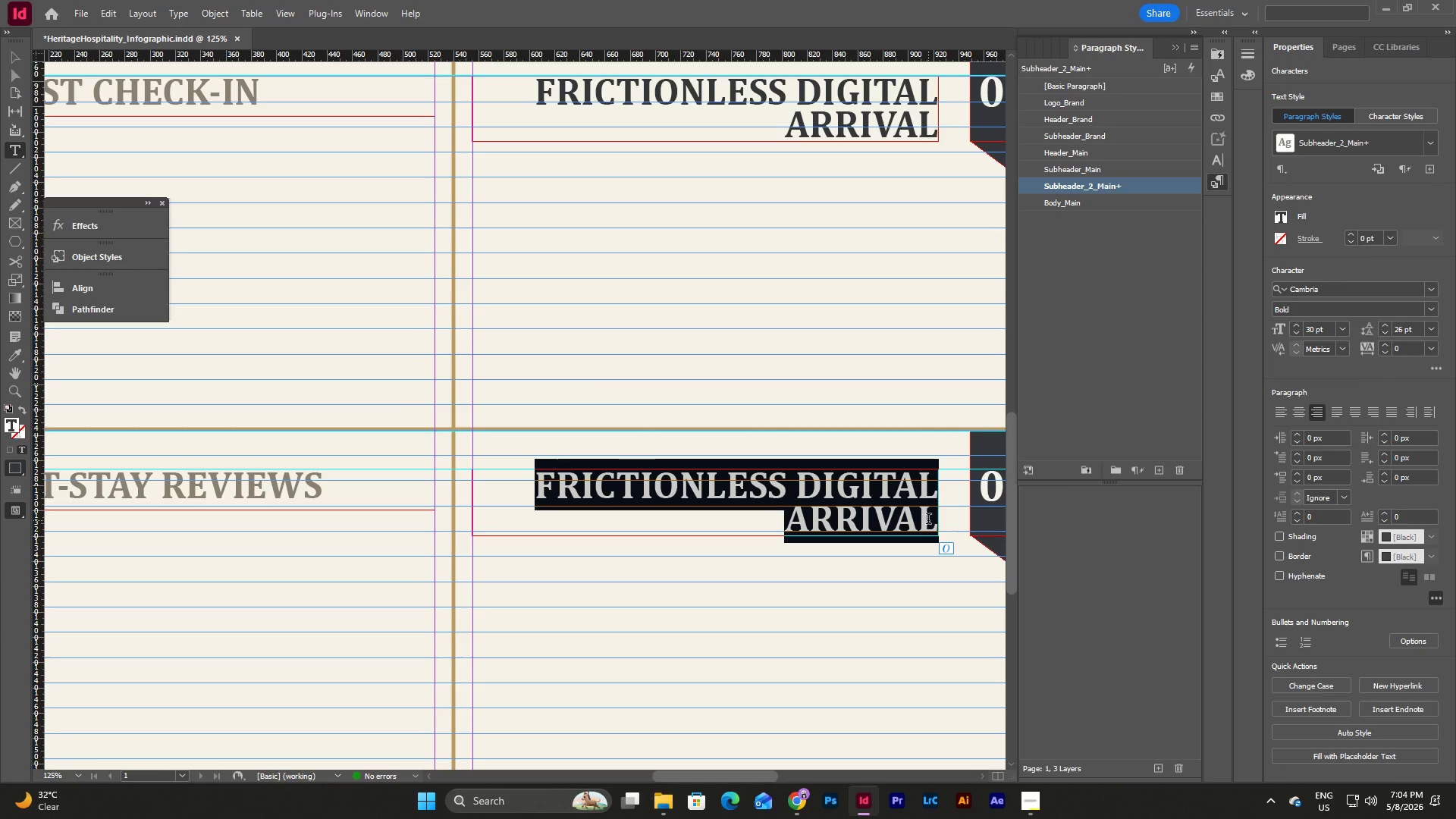 
type(AUTOMATED REVIEW COLLECTION)
key(Escape)
 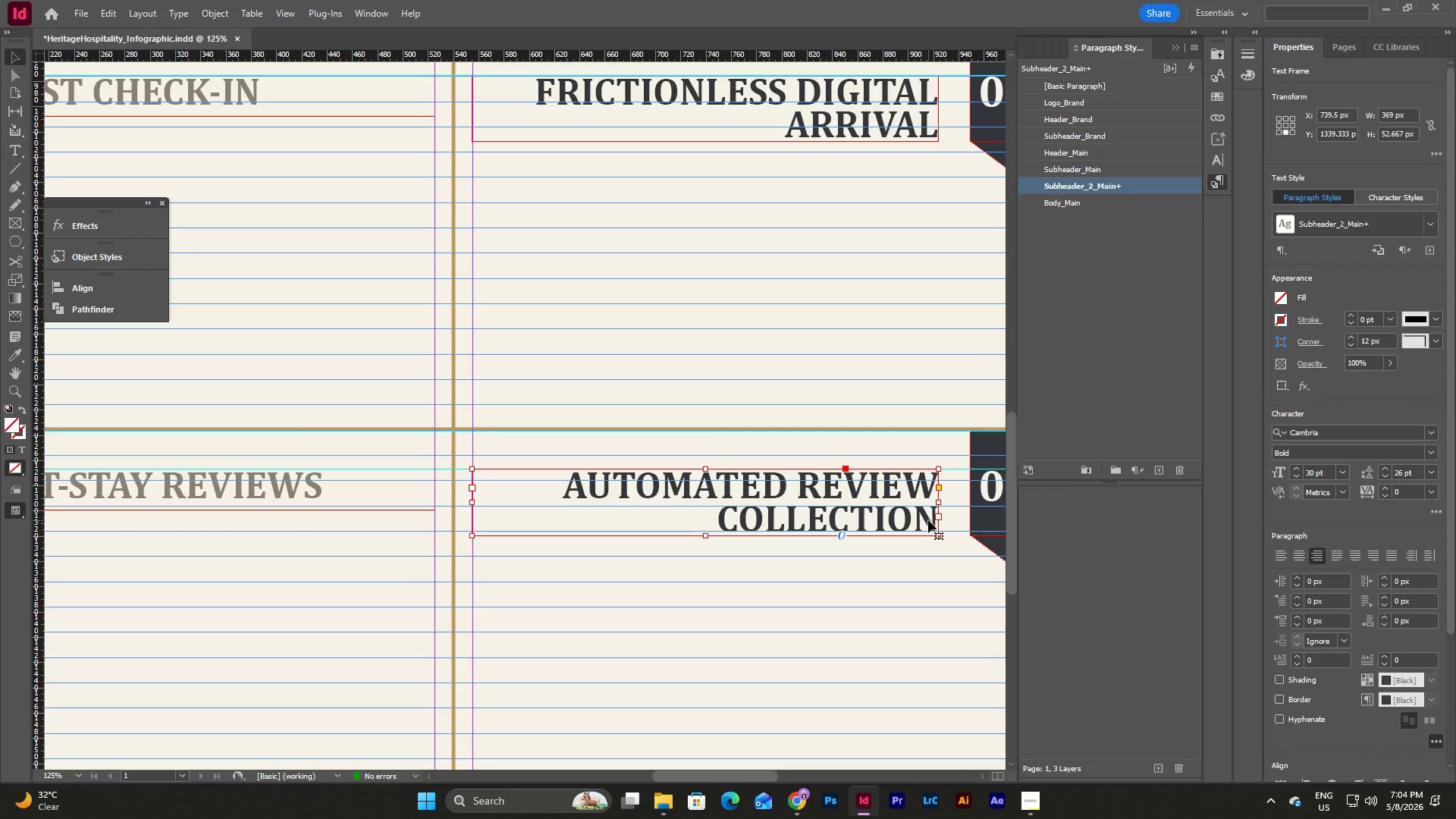 
scroll: coordinate [890, 516], scroll_direction: up, amount: 9.0
 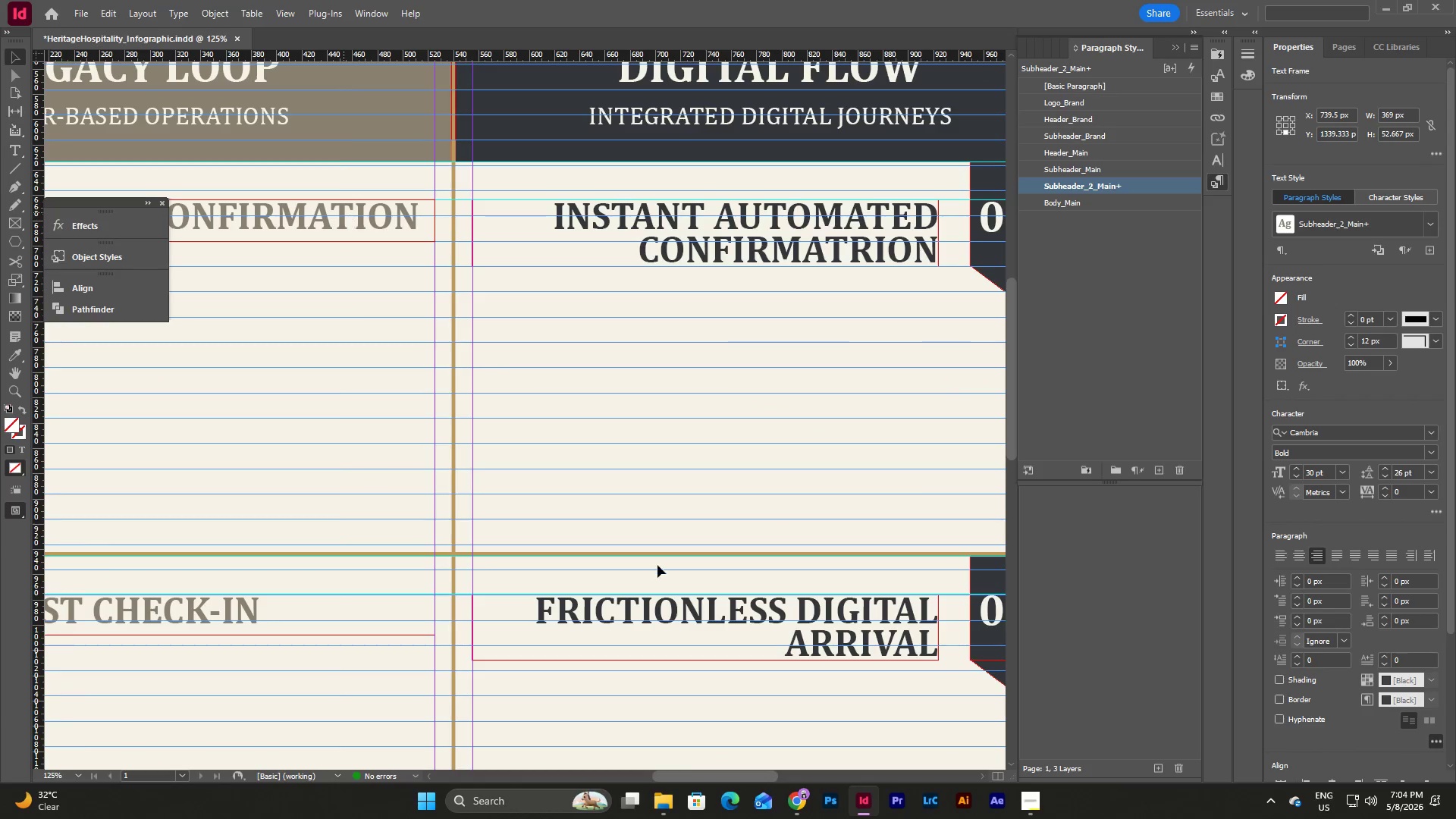 
left_click_drag(start_coordinate=[735, 779], to_coordinate=[683, 772])
 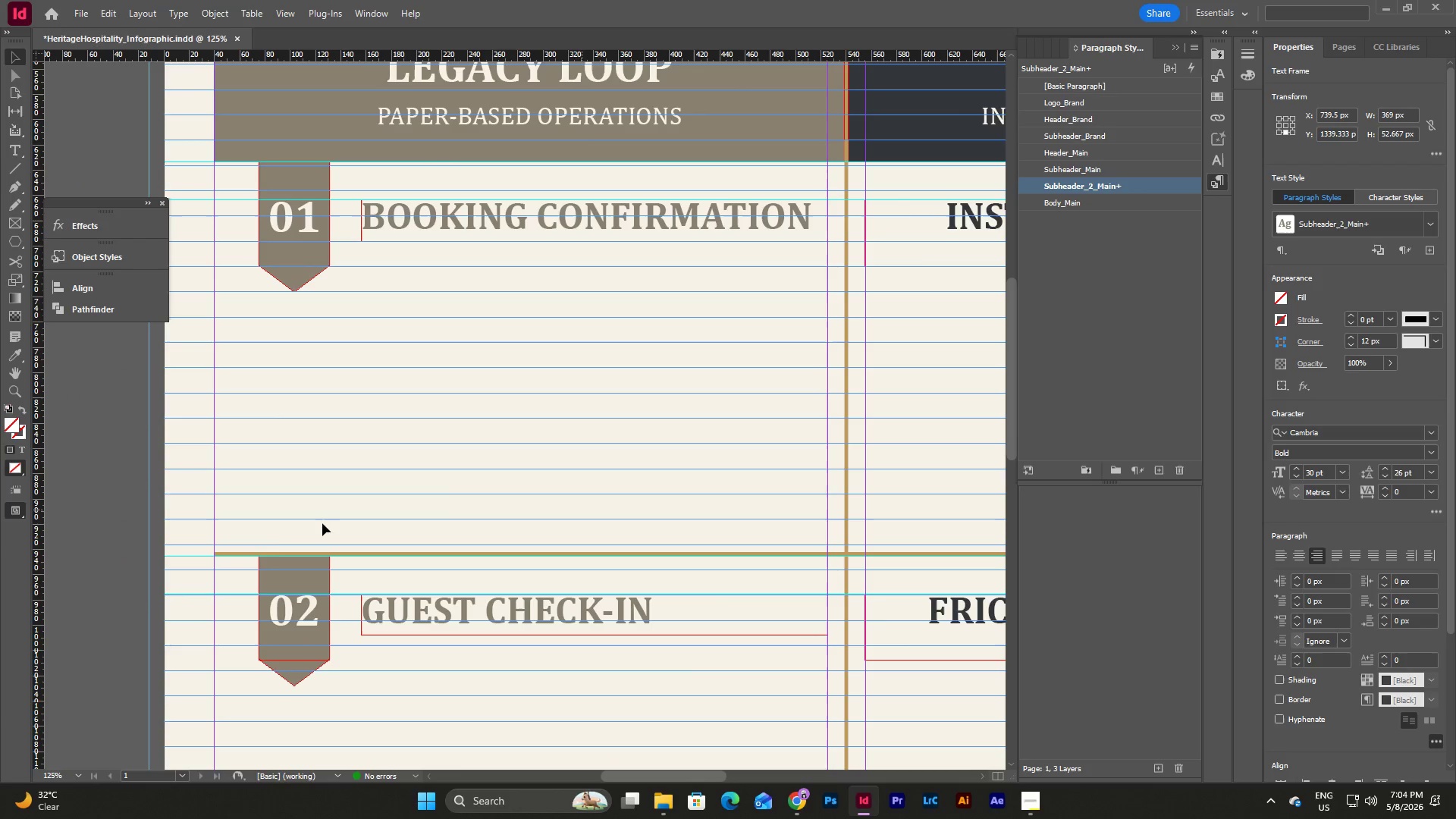 
left_click([75, 777])
 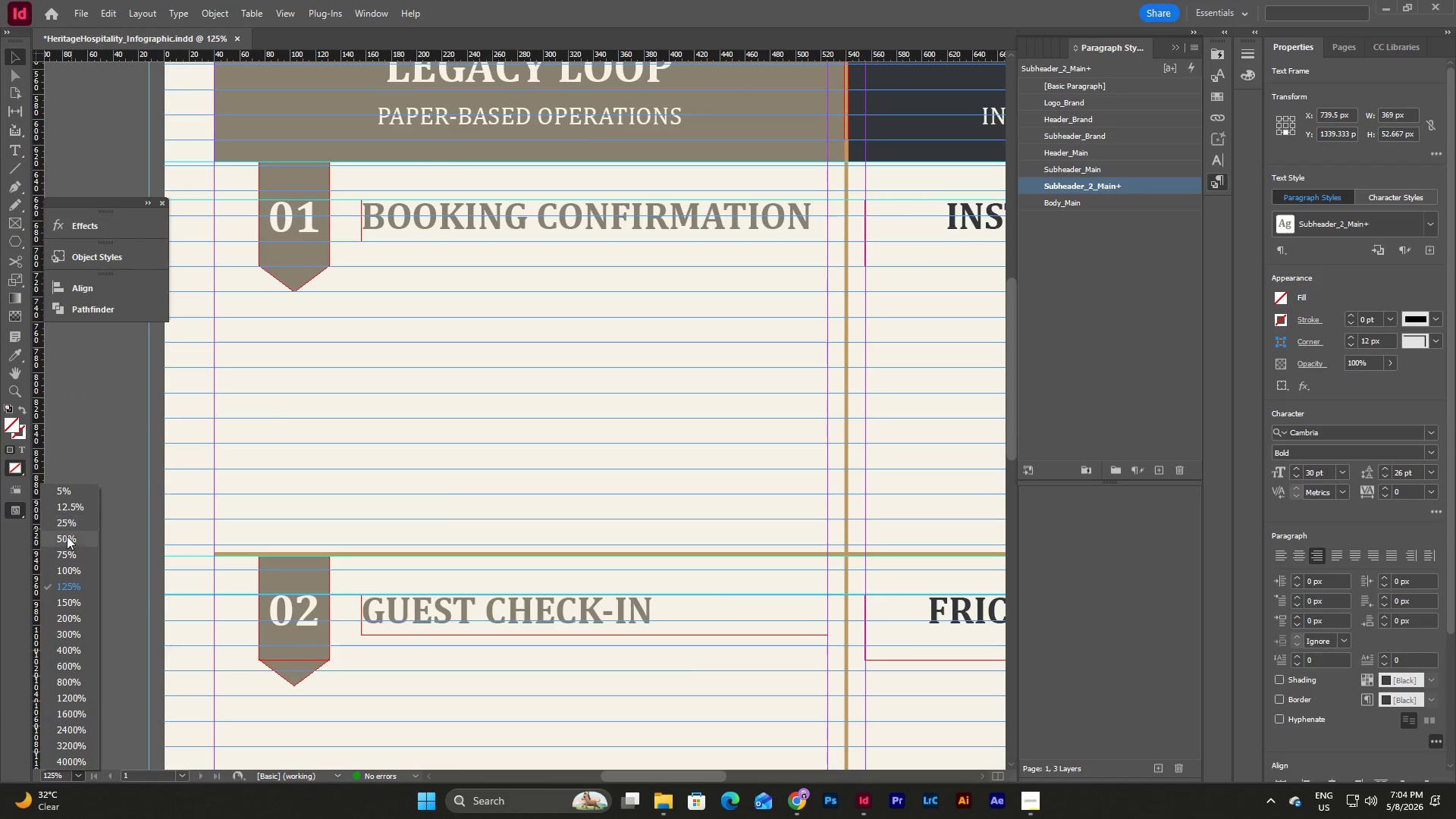 
left_click([67, 538])
 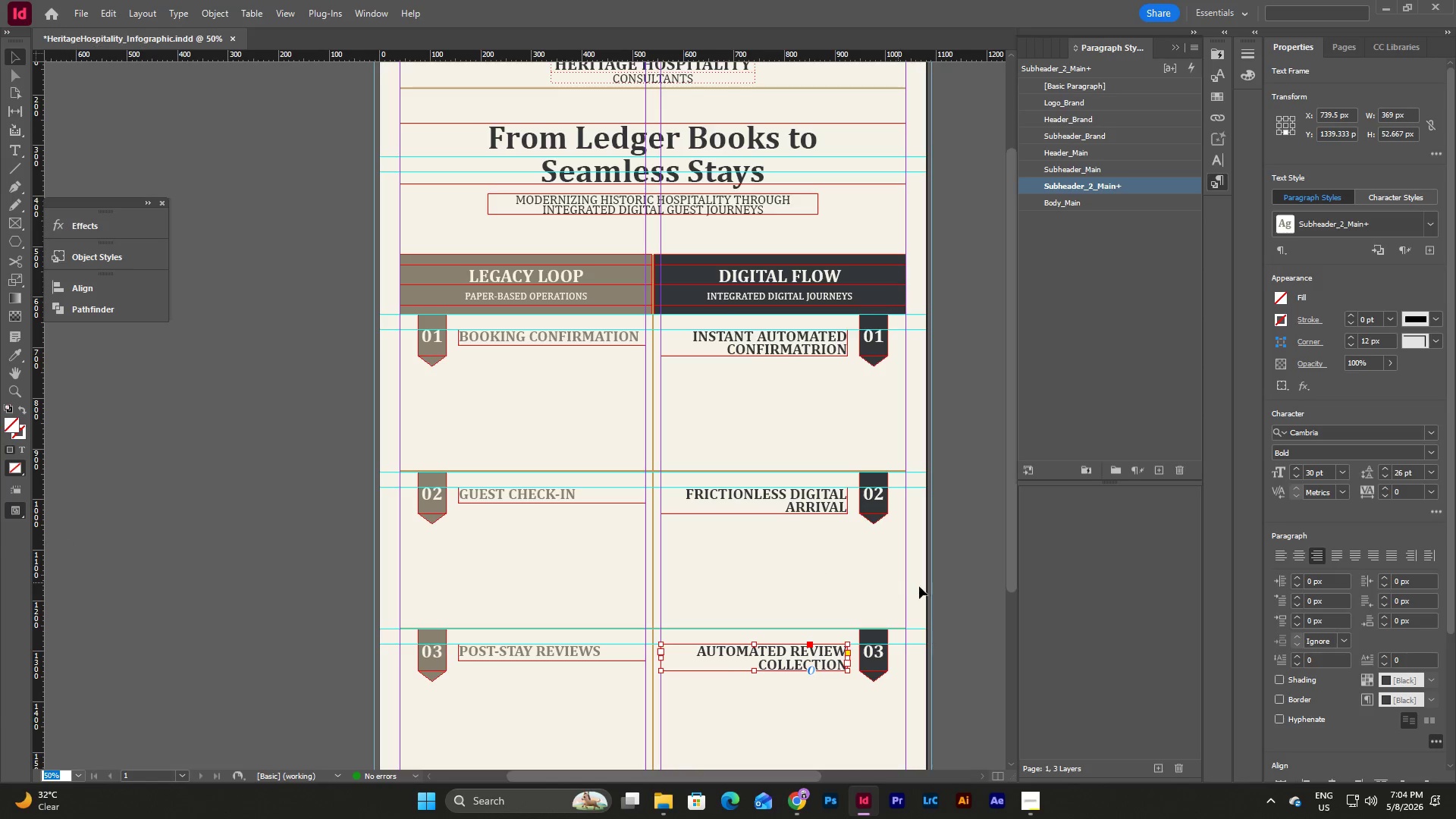 
left_click([967, 557])
 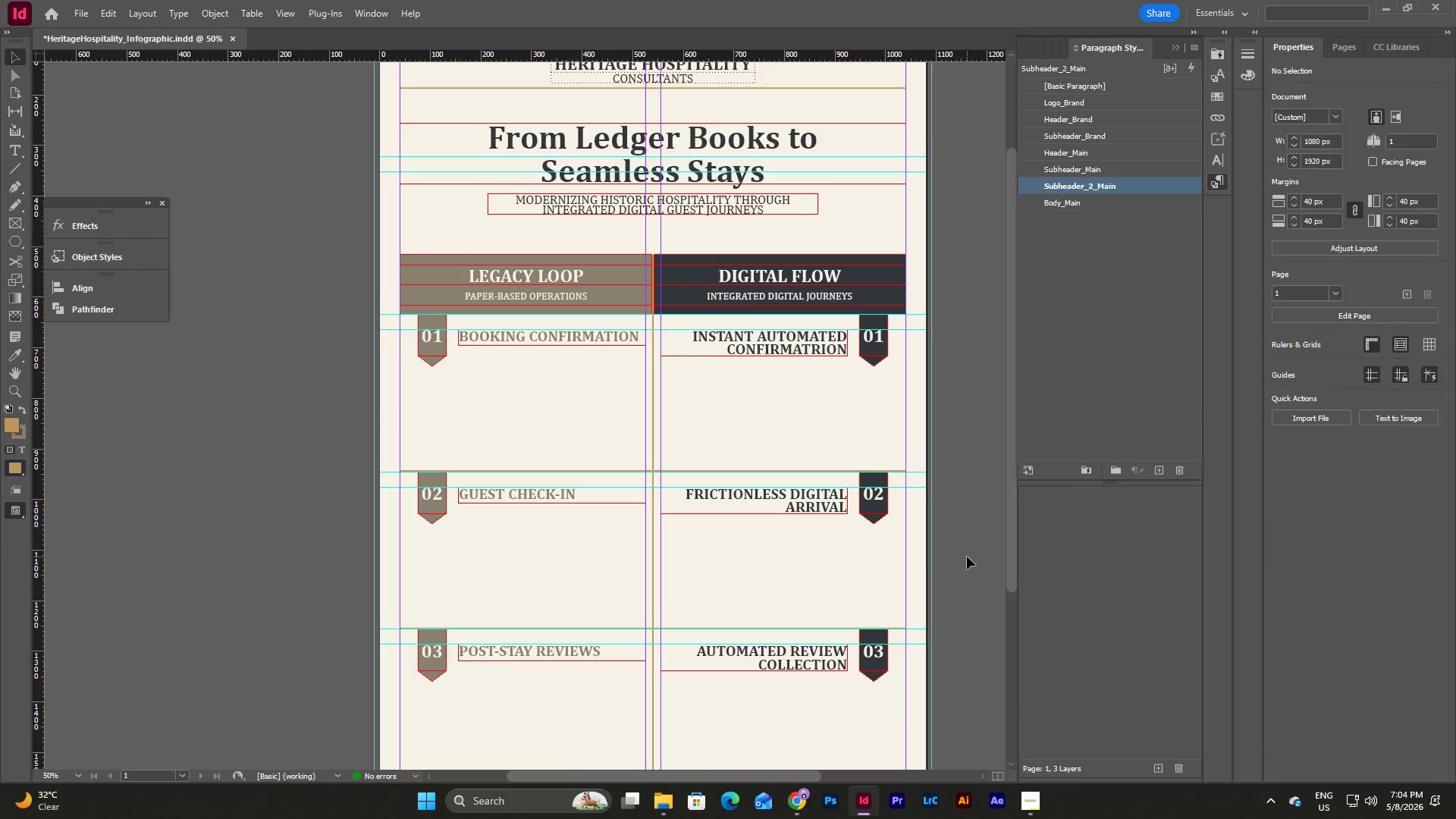 
scroll: coordinate [967, 557], scroll_direction: down, amount: 3.0
 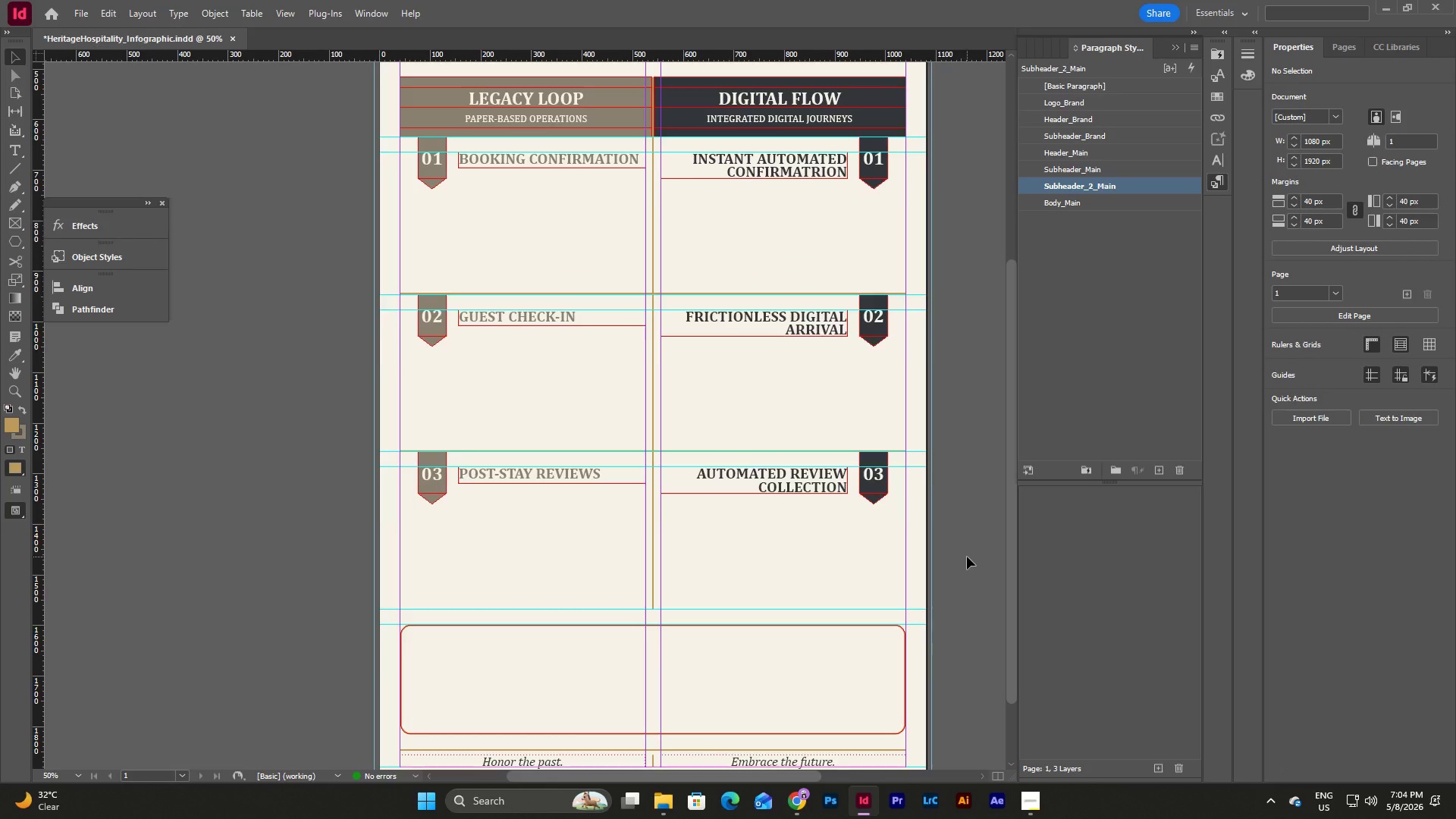 
scroll: coordinate [967, 557], scroll_direction: none, amount: 0.0
 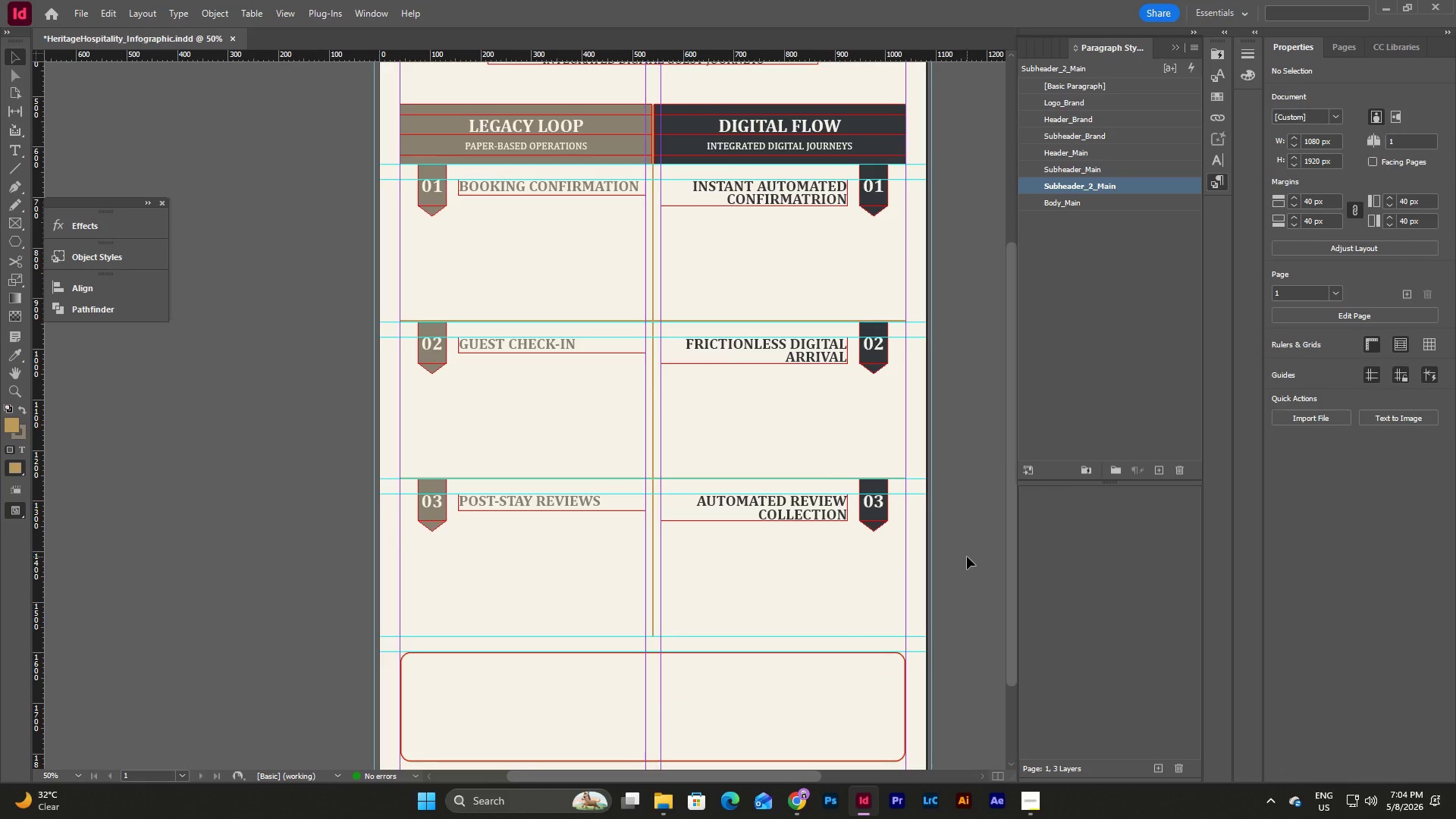 
key(W)
 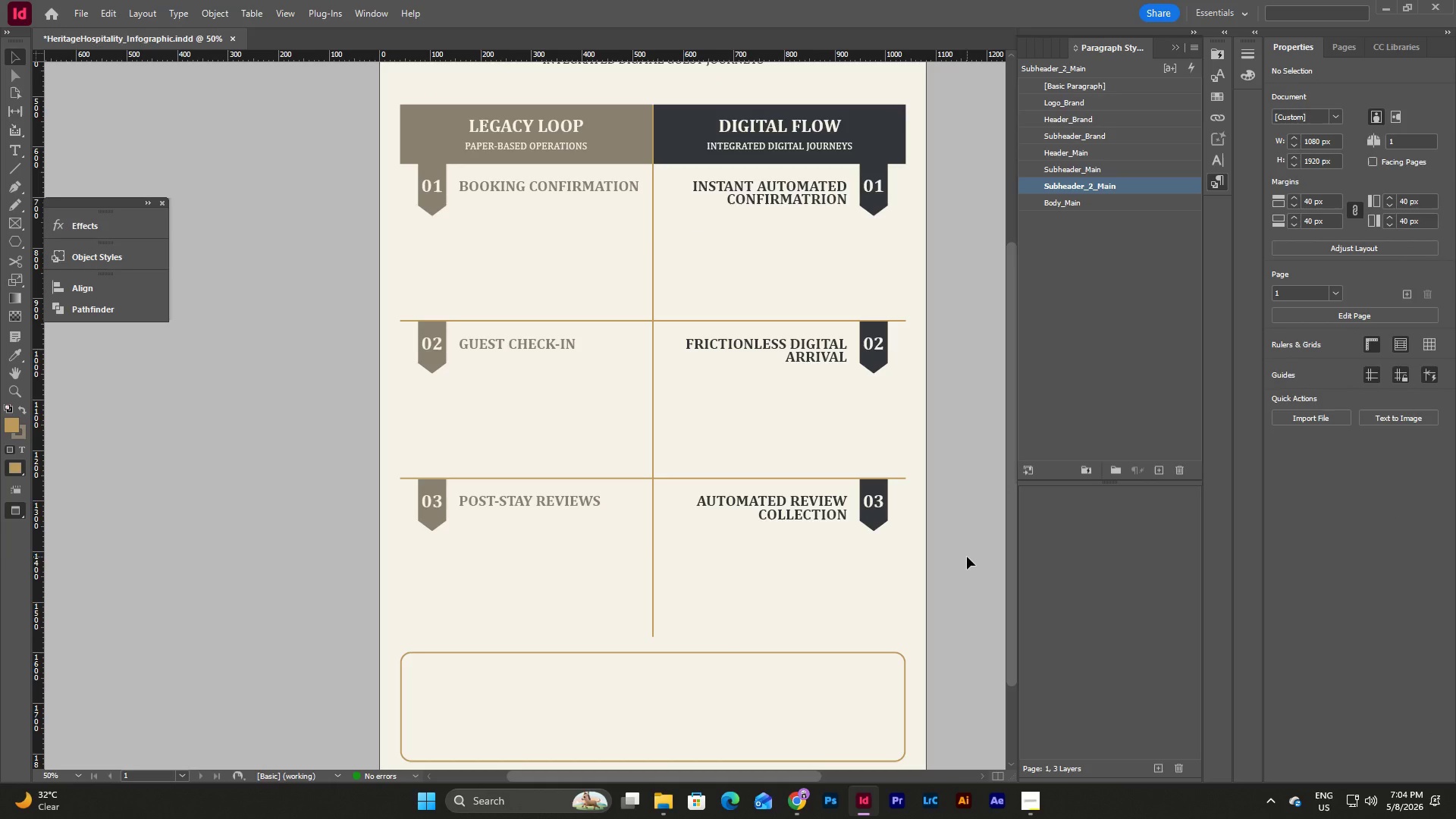 
wait(6.66)
 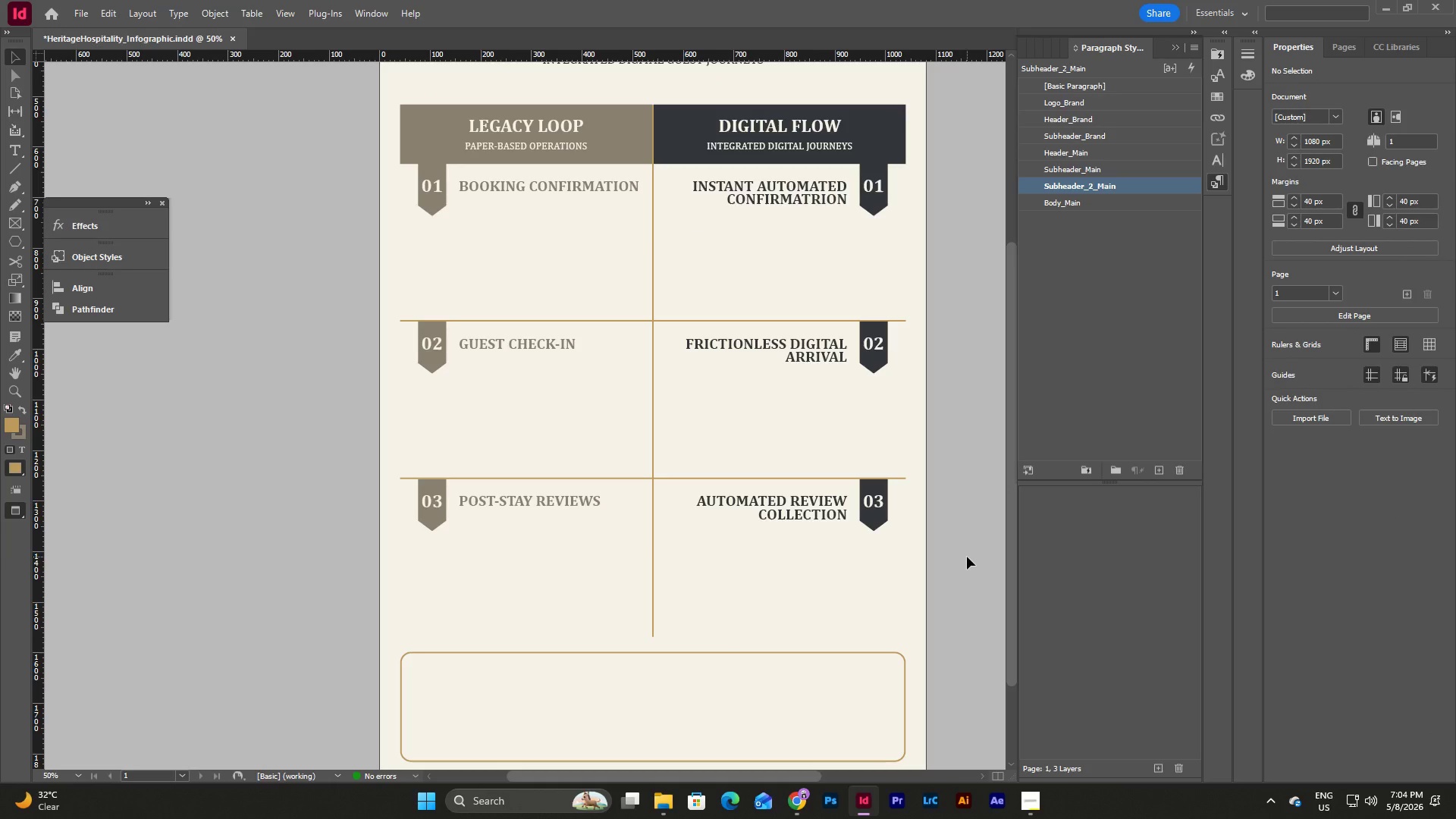 
scroll: coordinate [973, 493], scroll_direction: up, amount: 5.0
 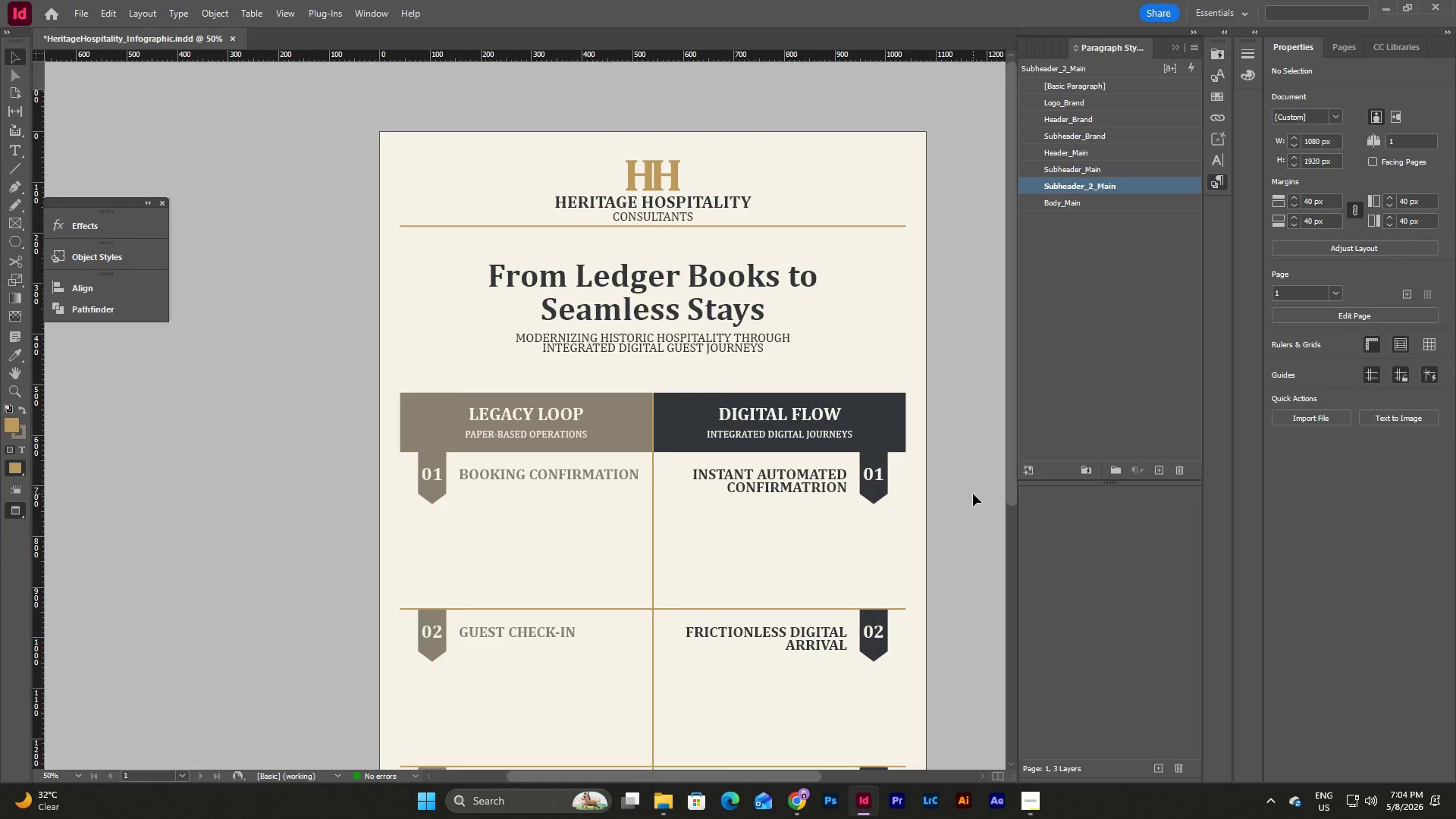 
scroll: coordinate [979, 483], scroll_direction: down, amount: 4.0
 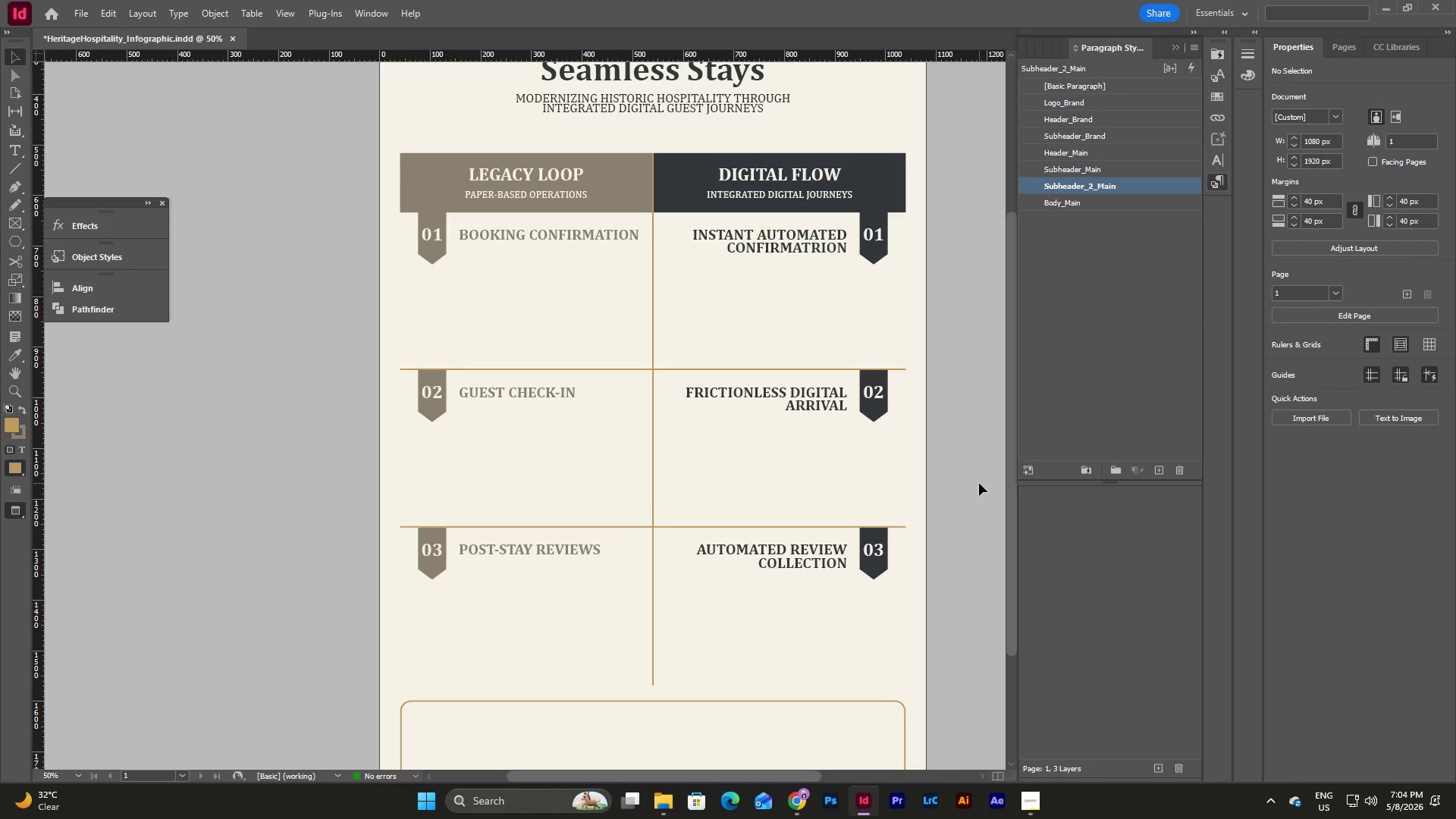 
wait(10.36)
 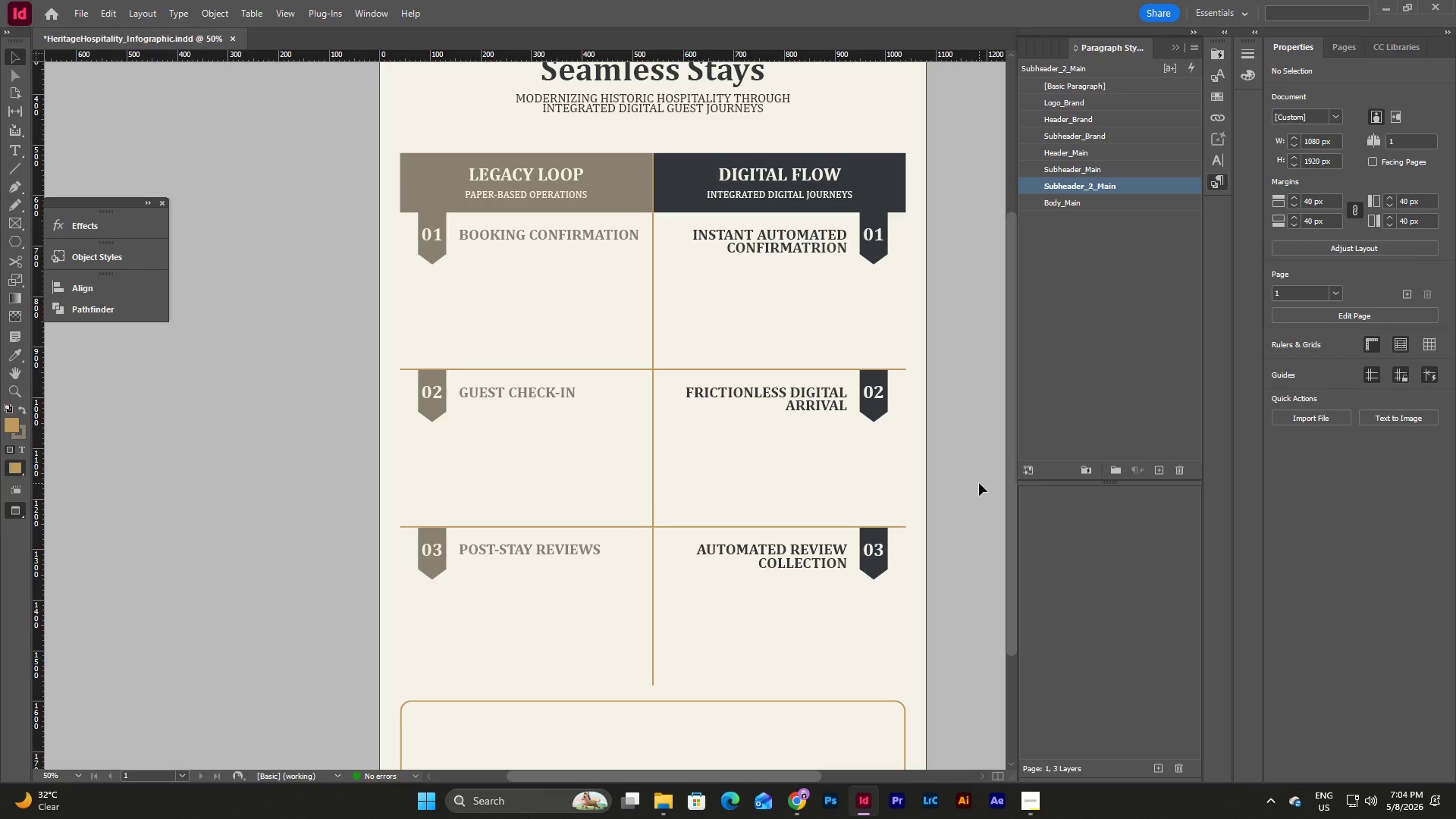 
left_click([1125, 270])
 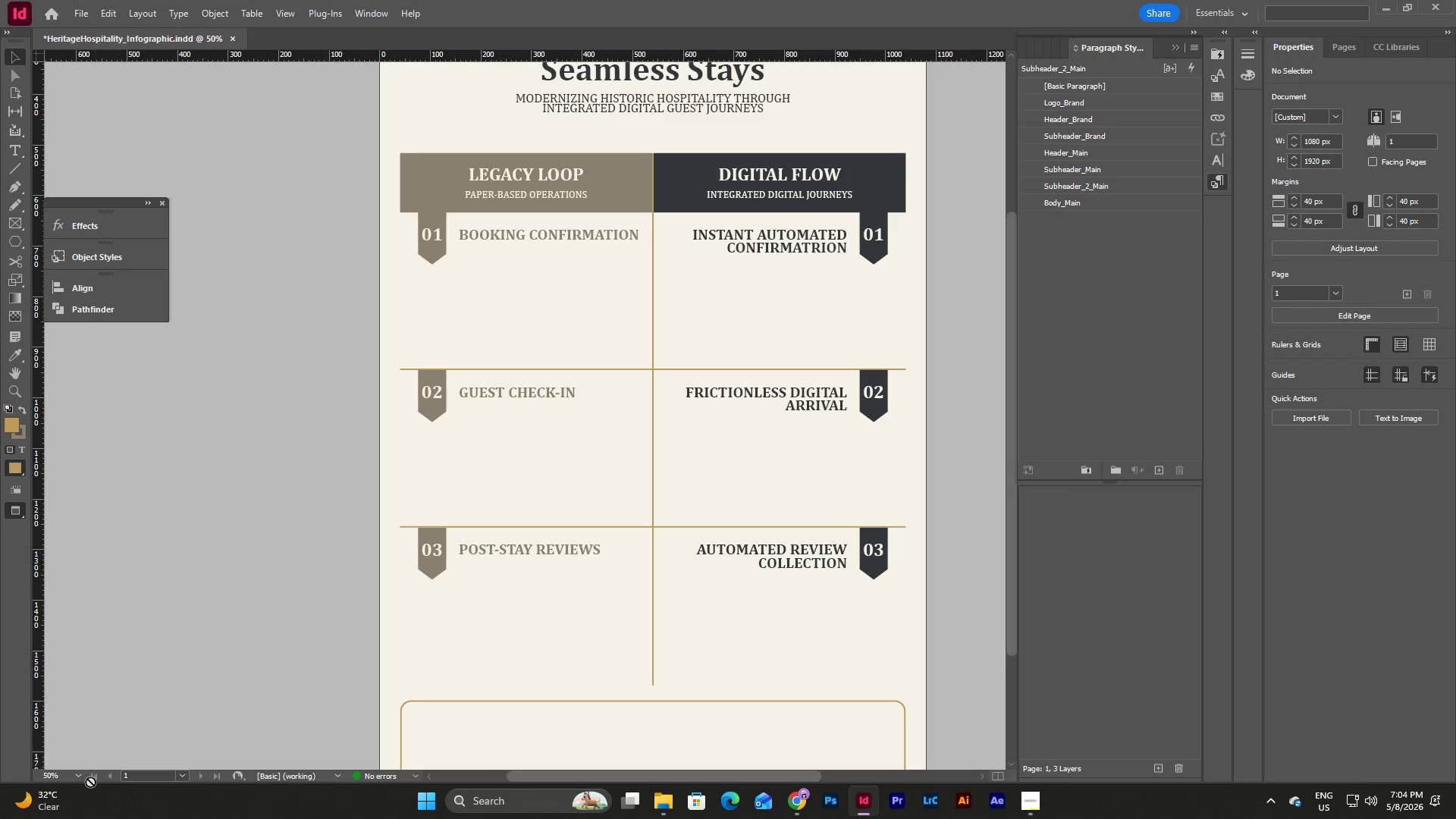 
left_click([80, 777])
 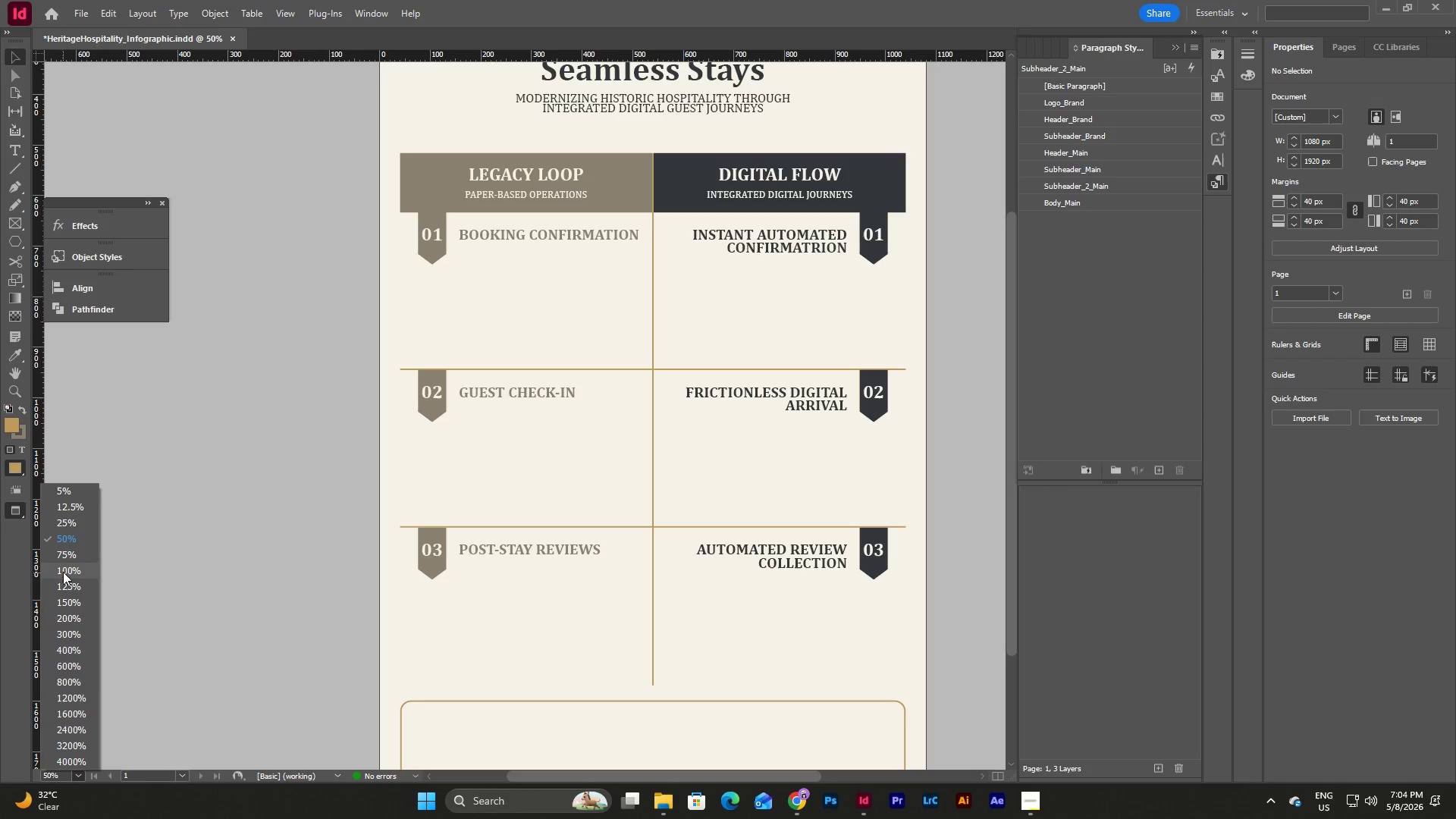 
left_click([61, 558])
 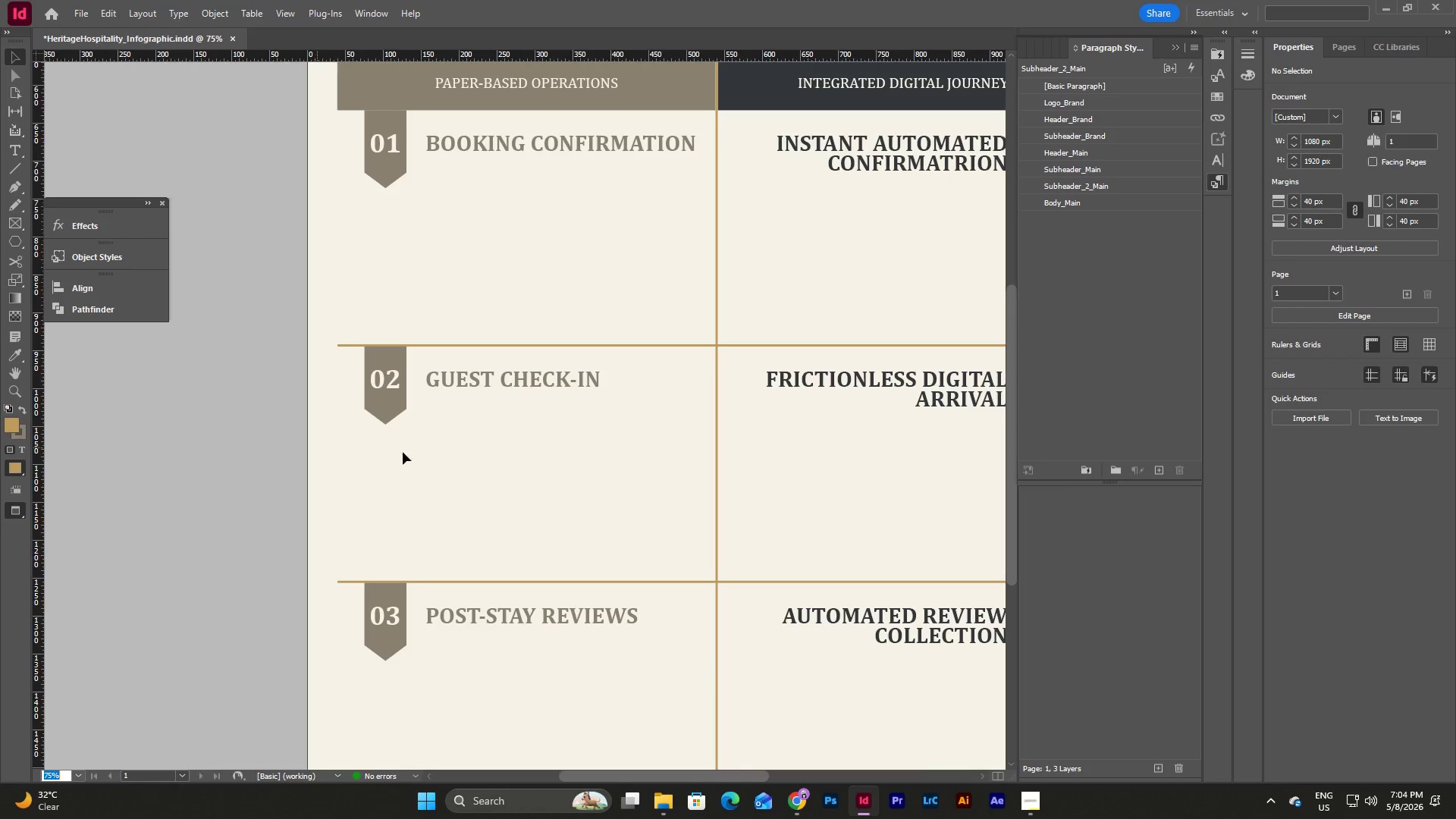 
scroll: coordinate [488, 472], scroll_direction: up, amount: 5.0
 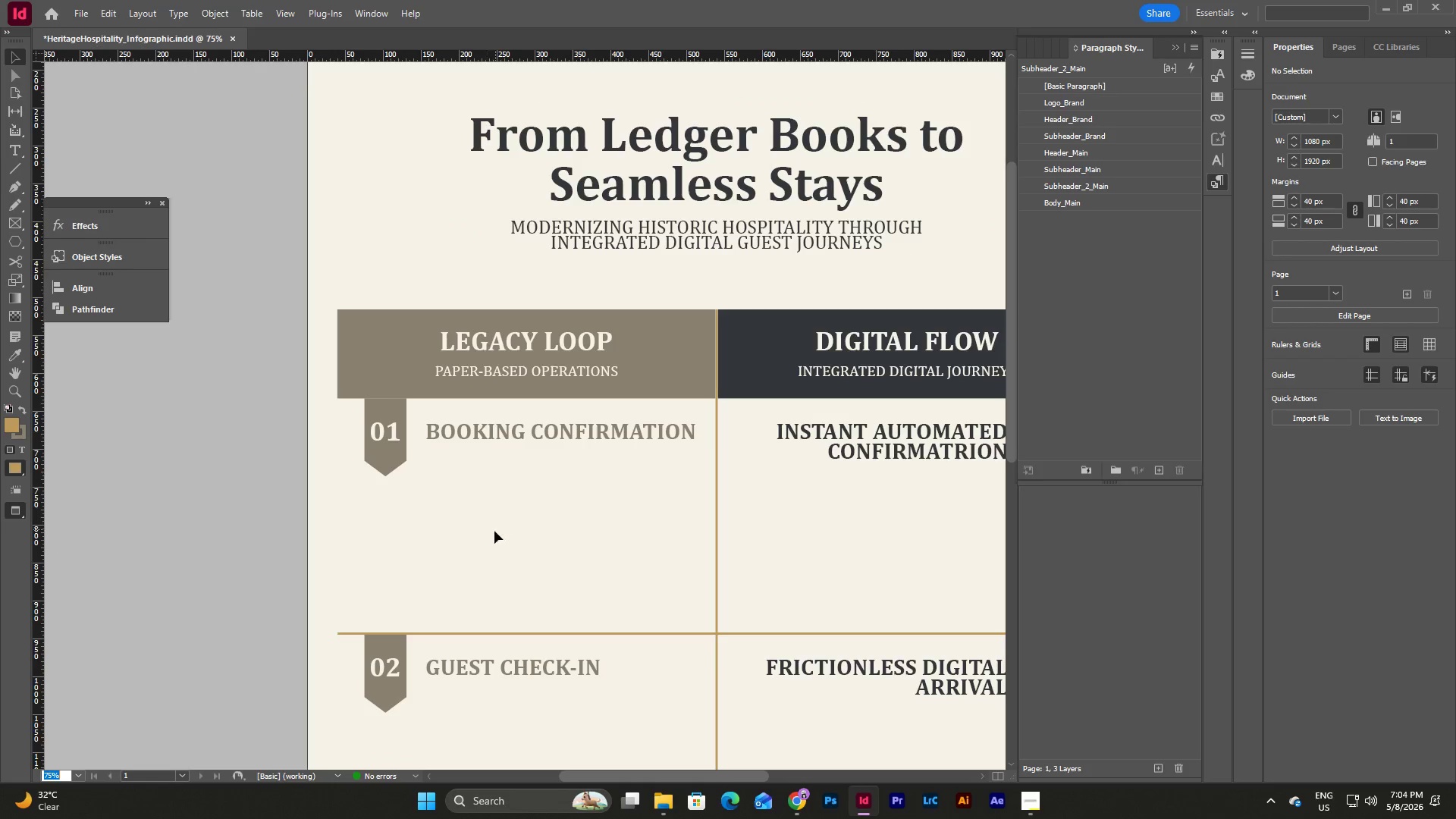 
left_click([494, 531])
 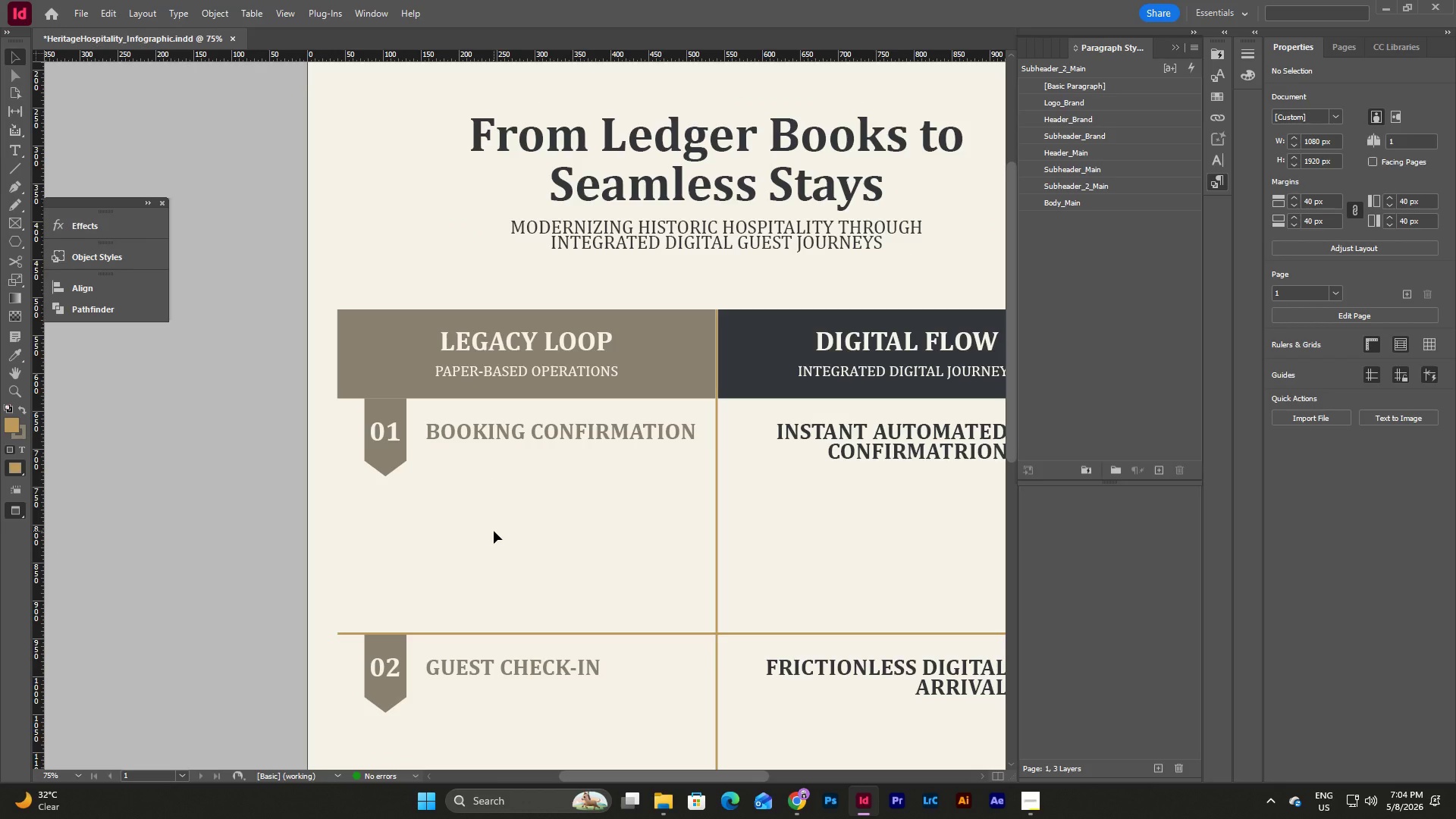 
key(W)
 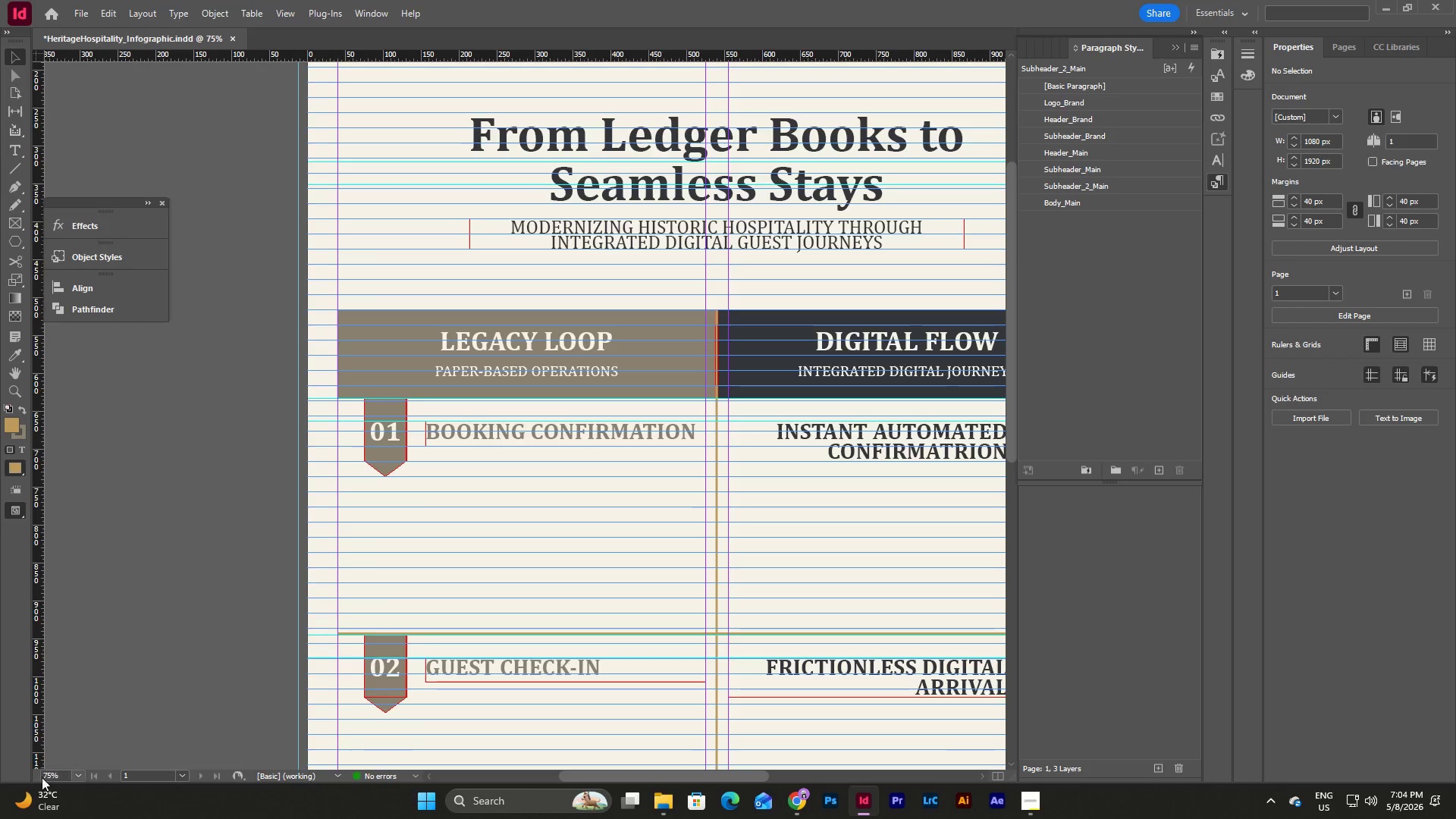 
left_click([72, 775])
 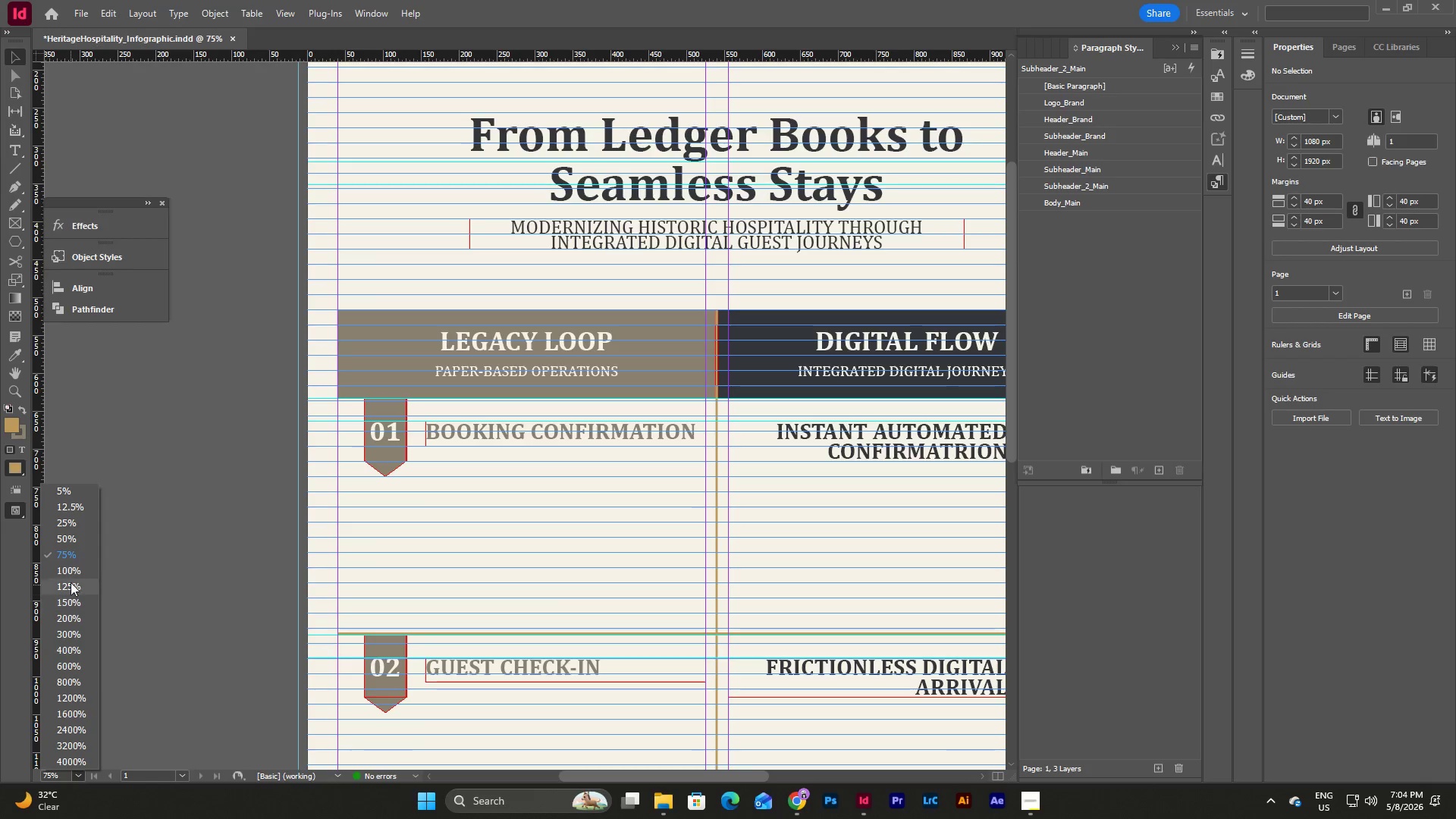 
left_click([71, 573])
 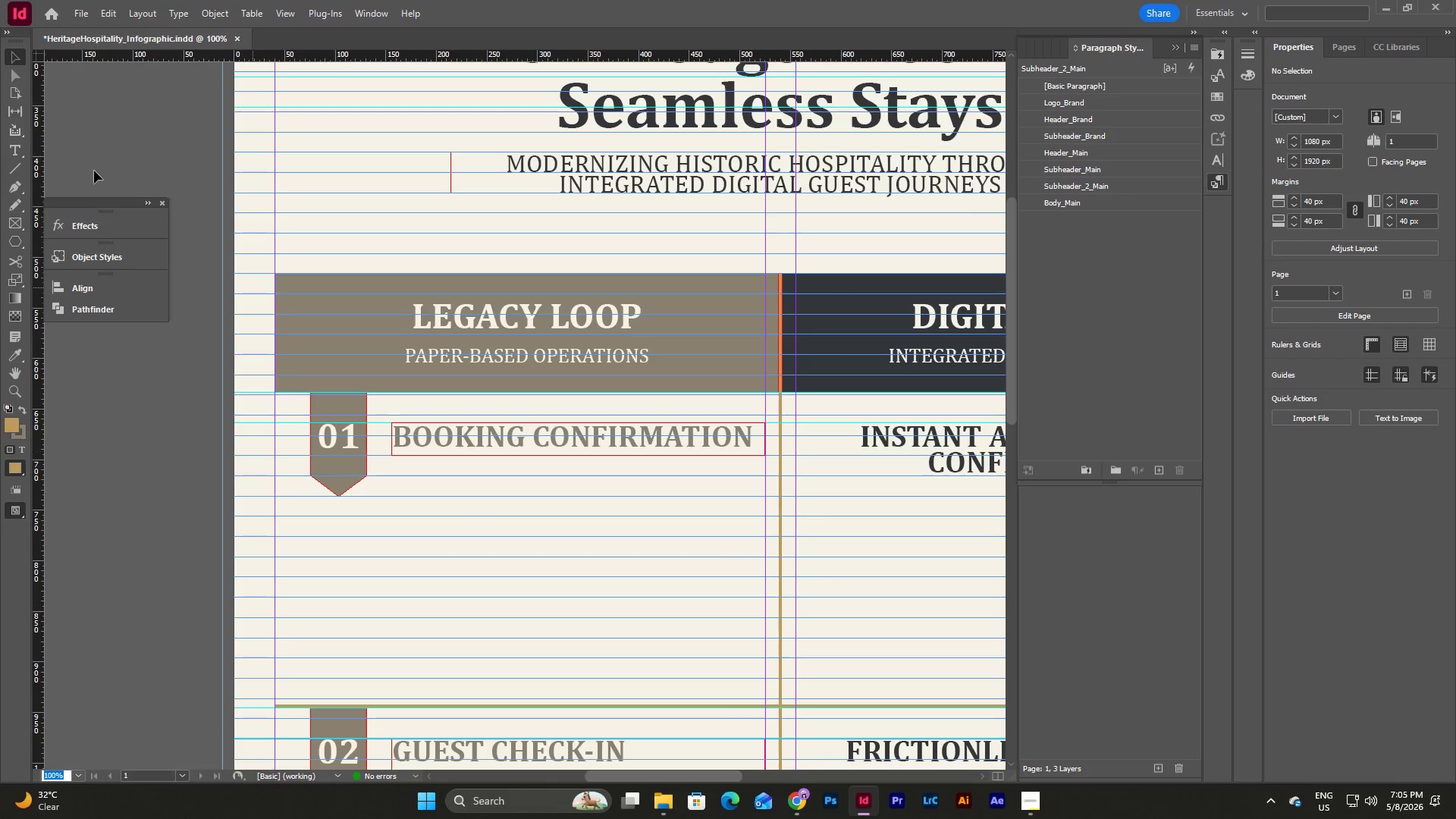 
left_click([12, 146])
 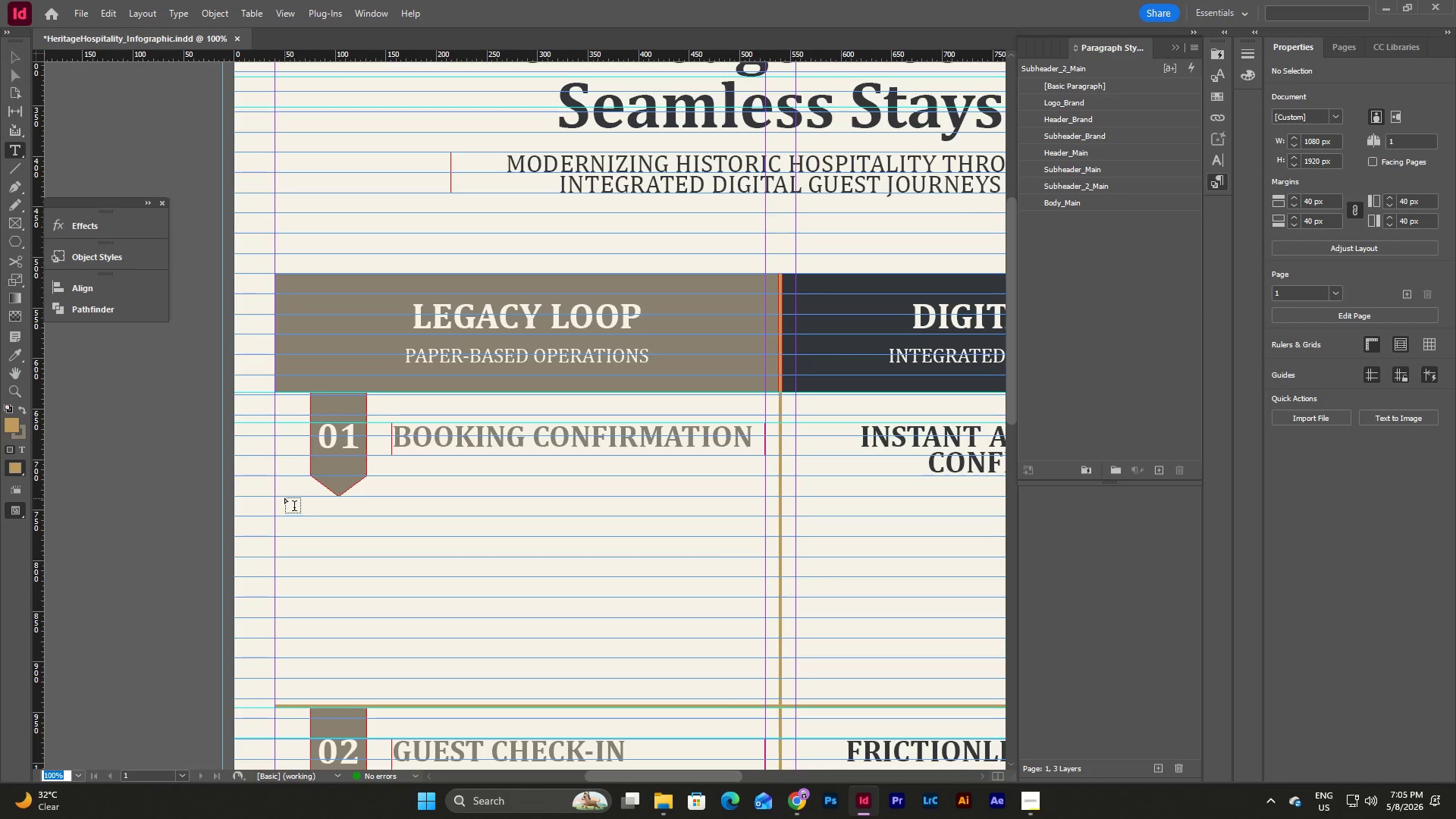 
left_click_drag(start_coordinate=[283, 497], to_coordinate=[392, 578])
 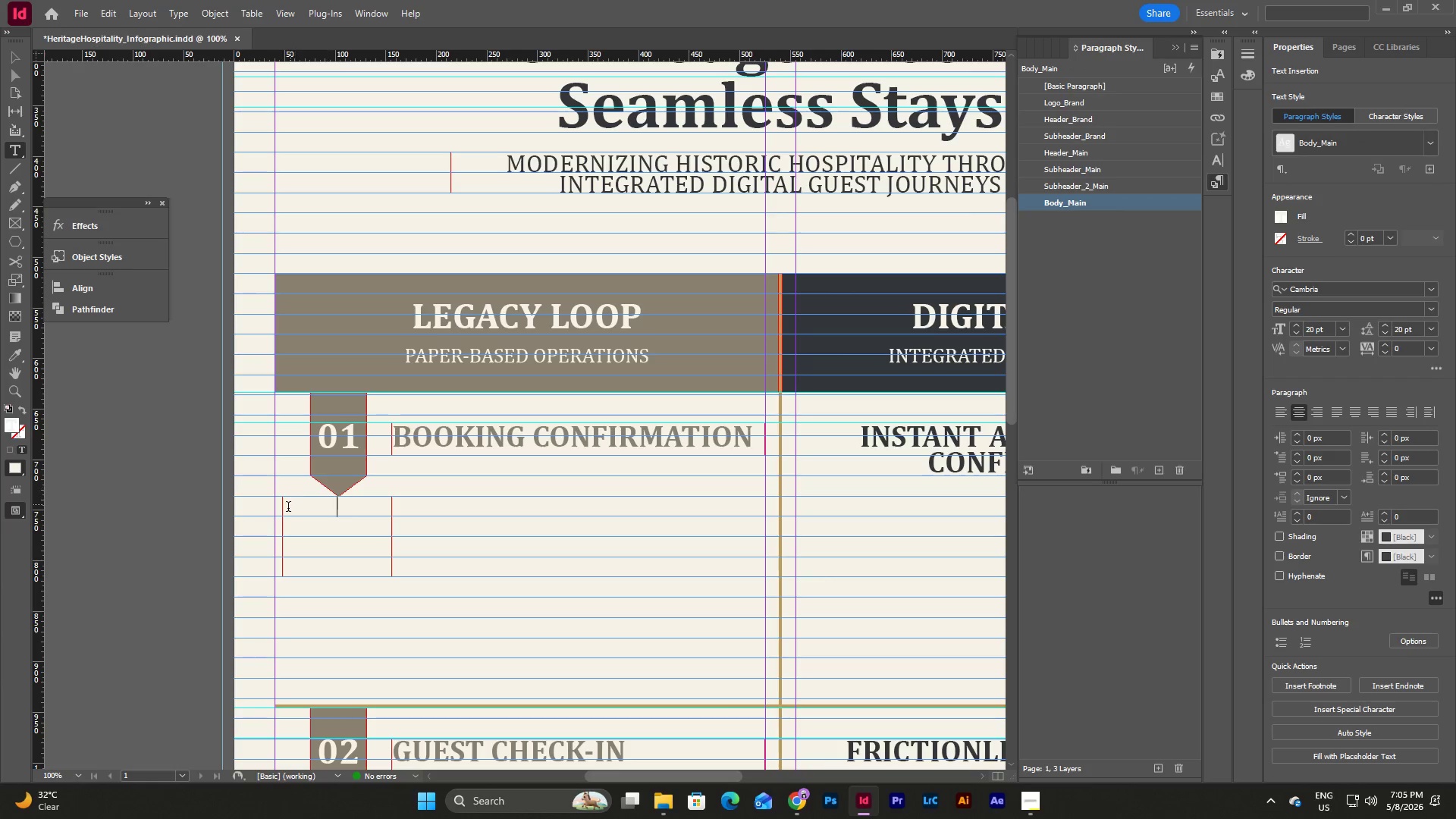 
type(Manual)
key(Escape)
 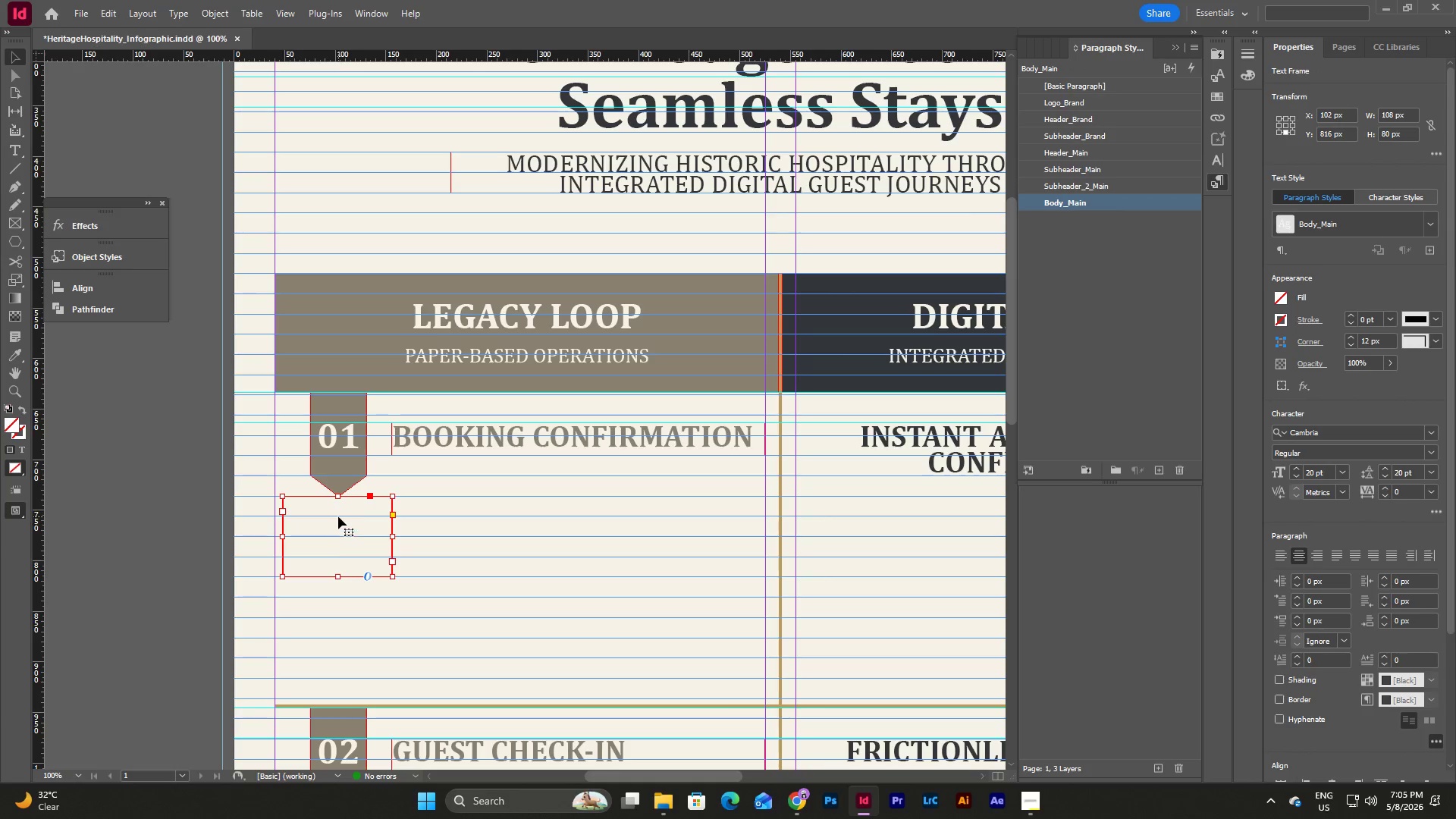 
double_click([338, 516])
 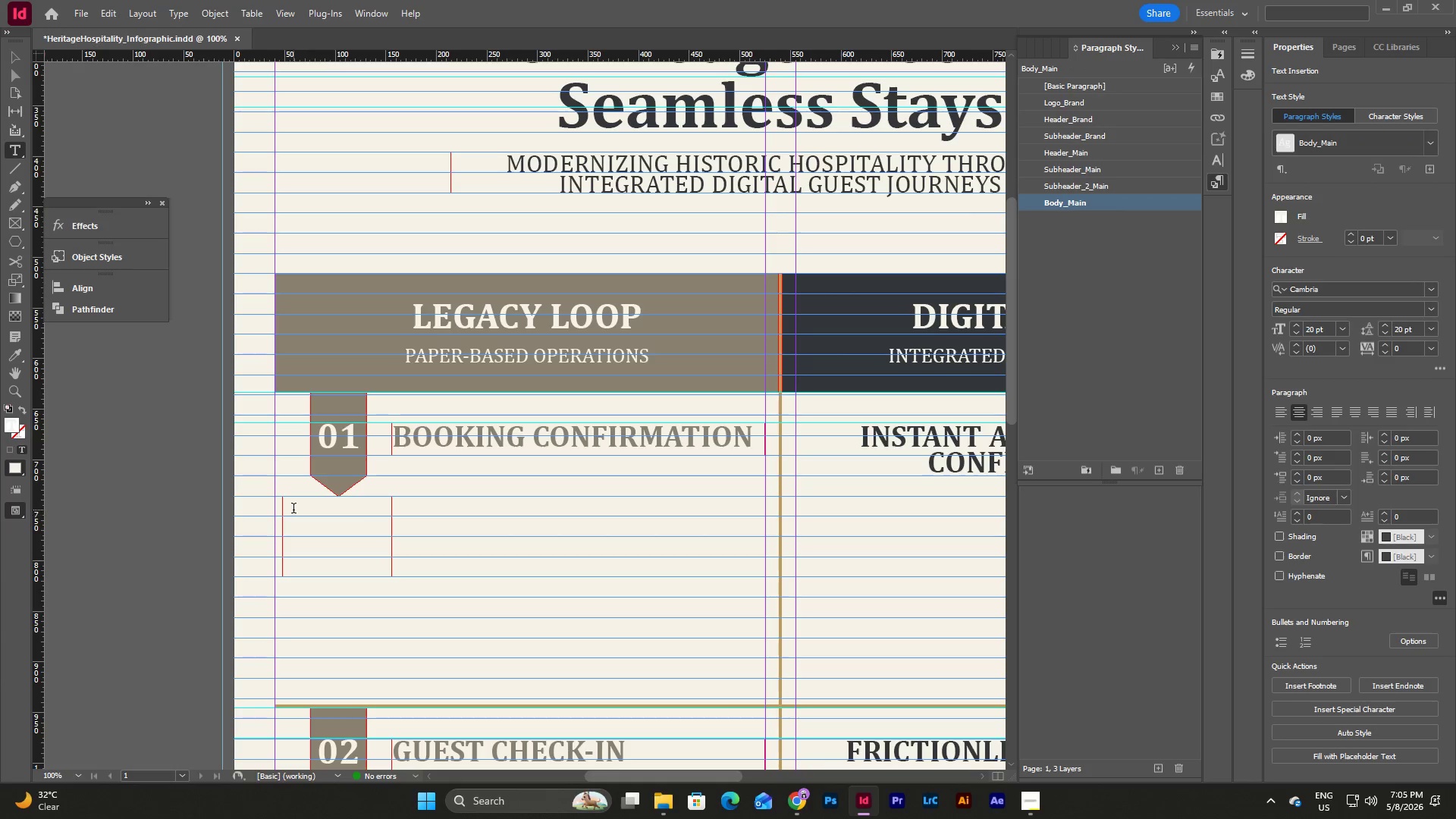 
left_click_drag(start_coordinate=[293, 510], to_coordinate=[421, 626])
 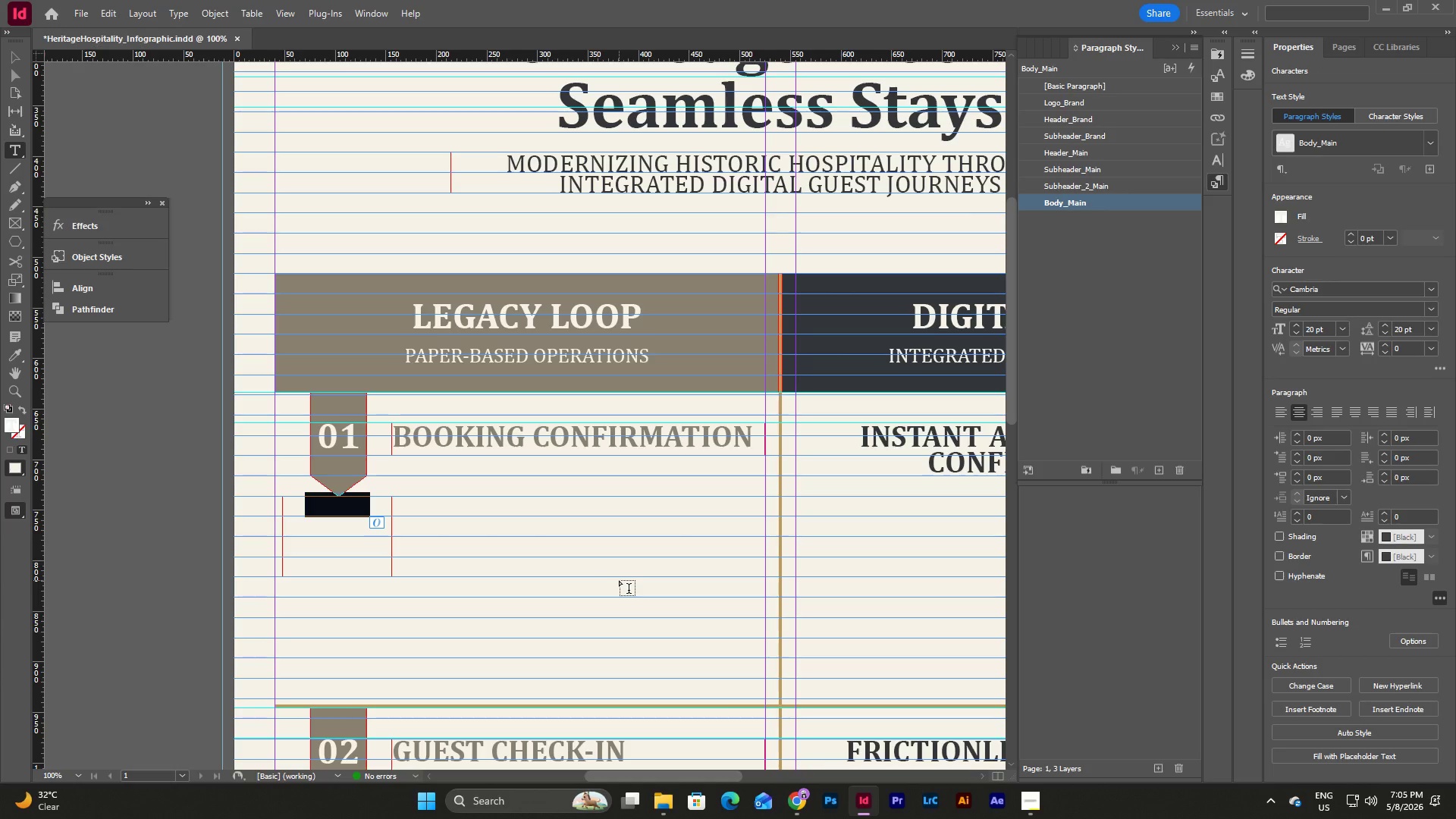 
key(Escape)
 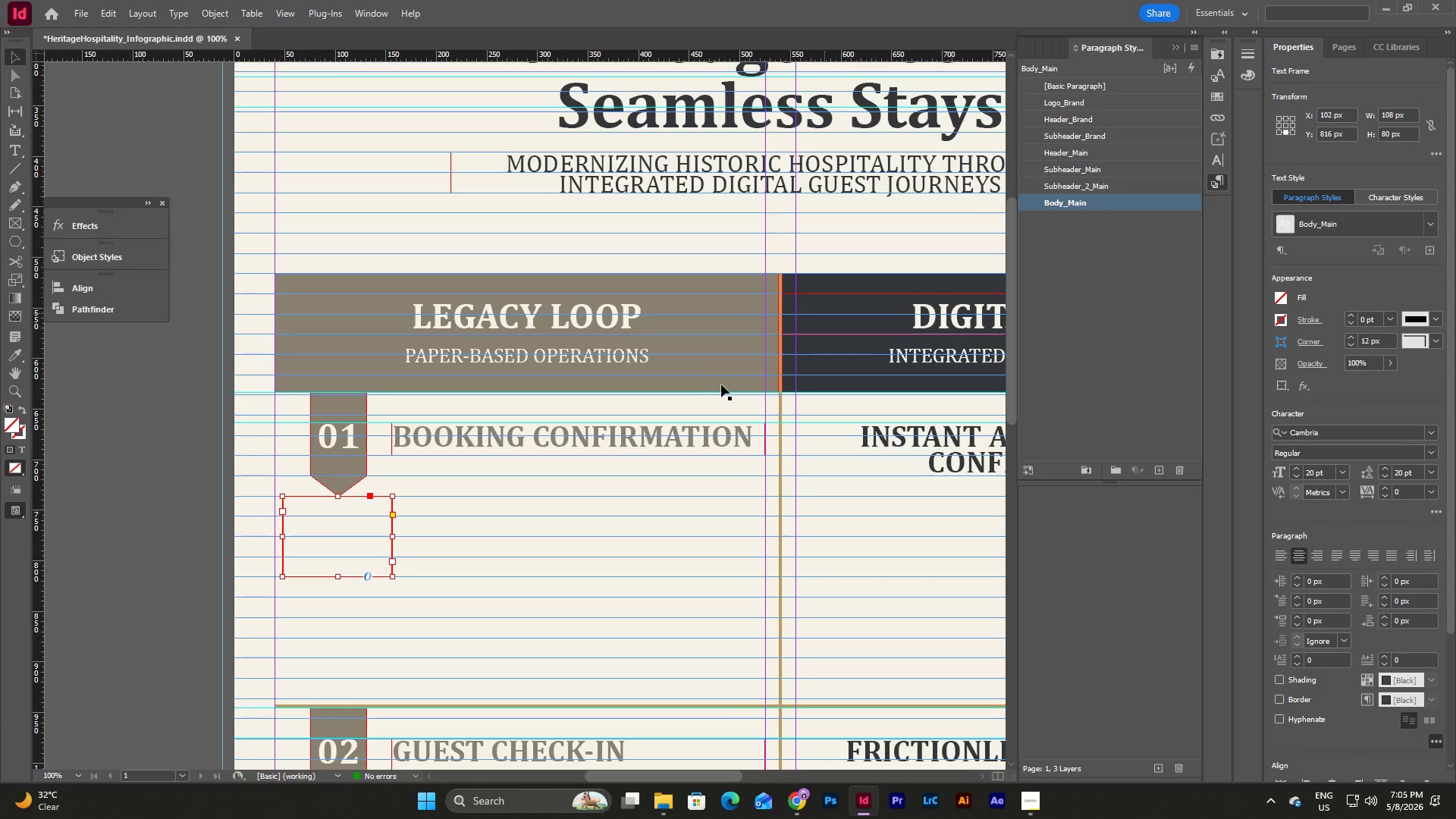 
double_click([1097, 205])
 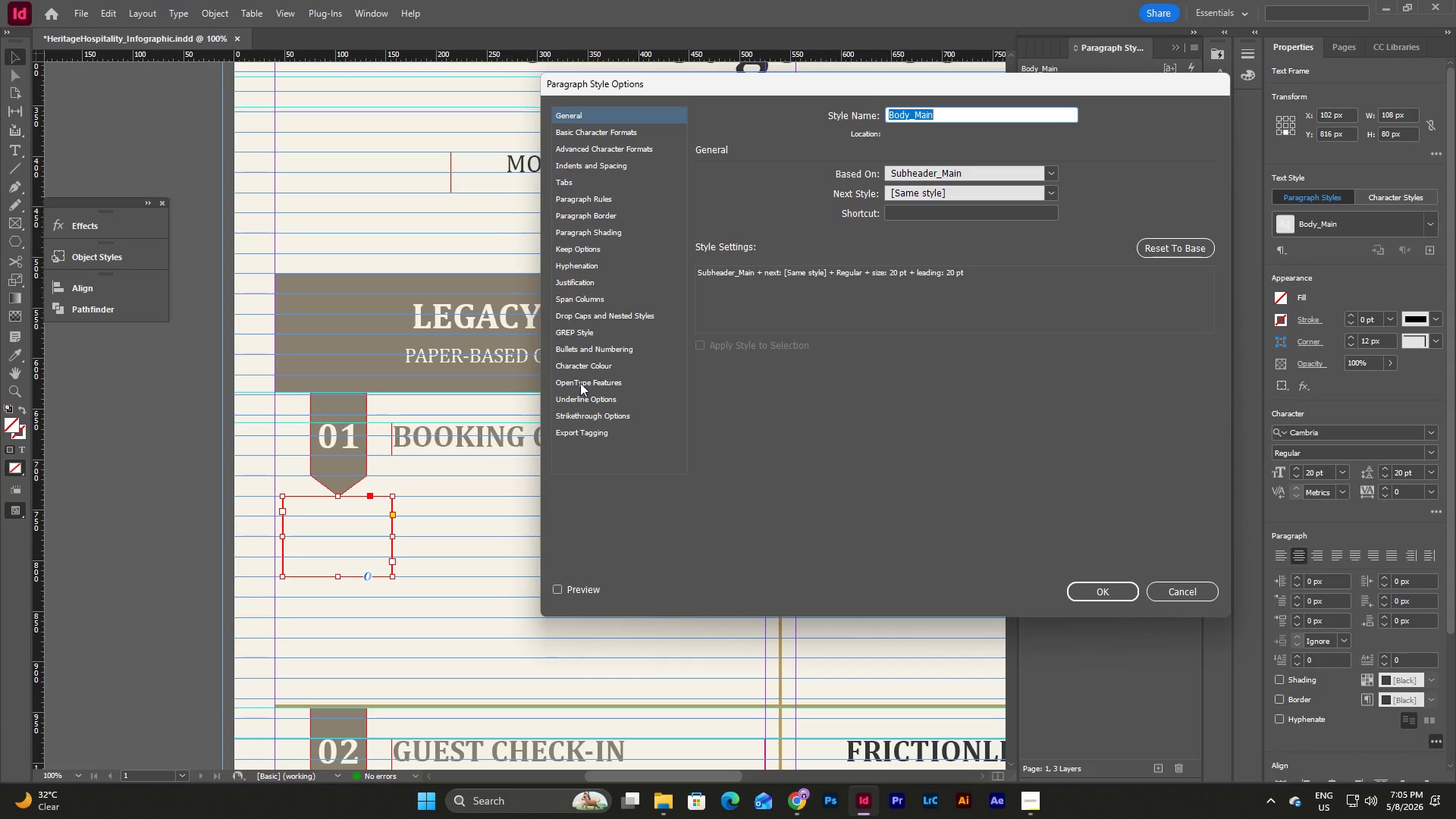 
left_click([618, 366])
 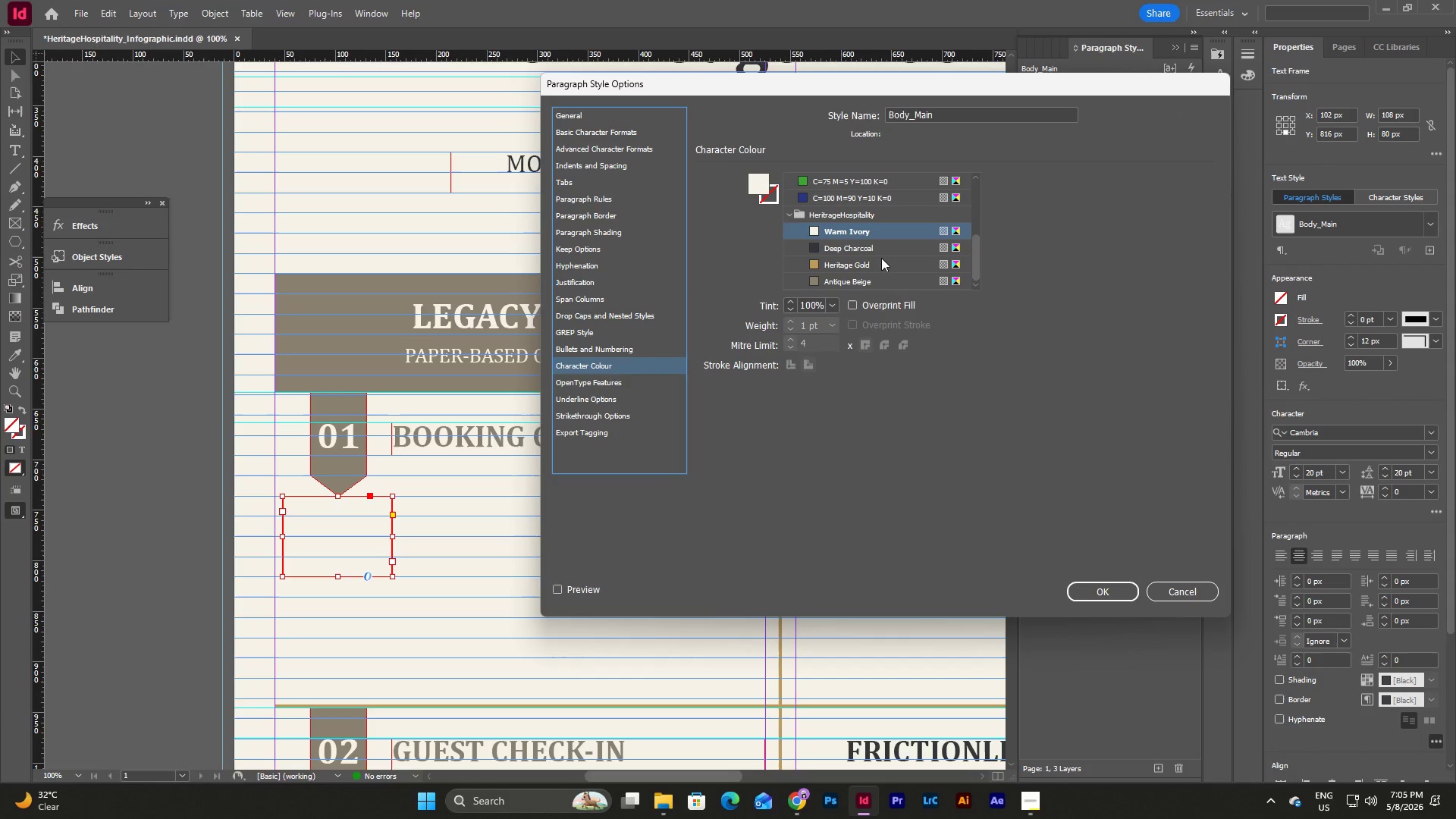 
left_click([881, 245])
 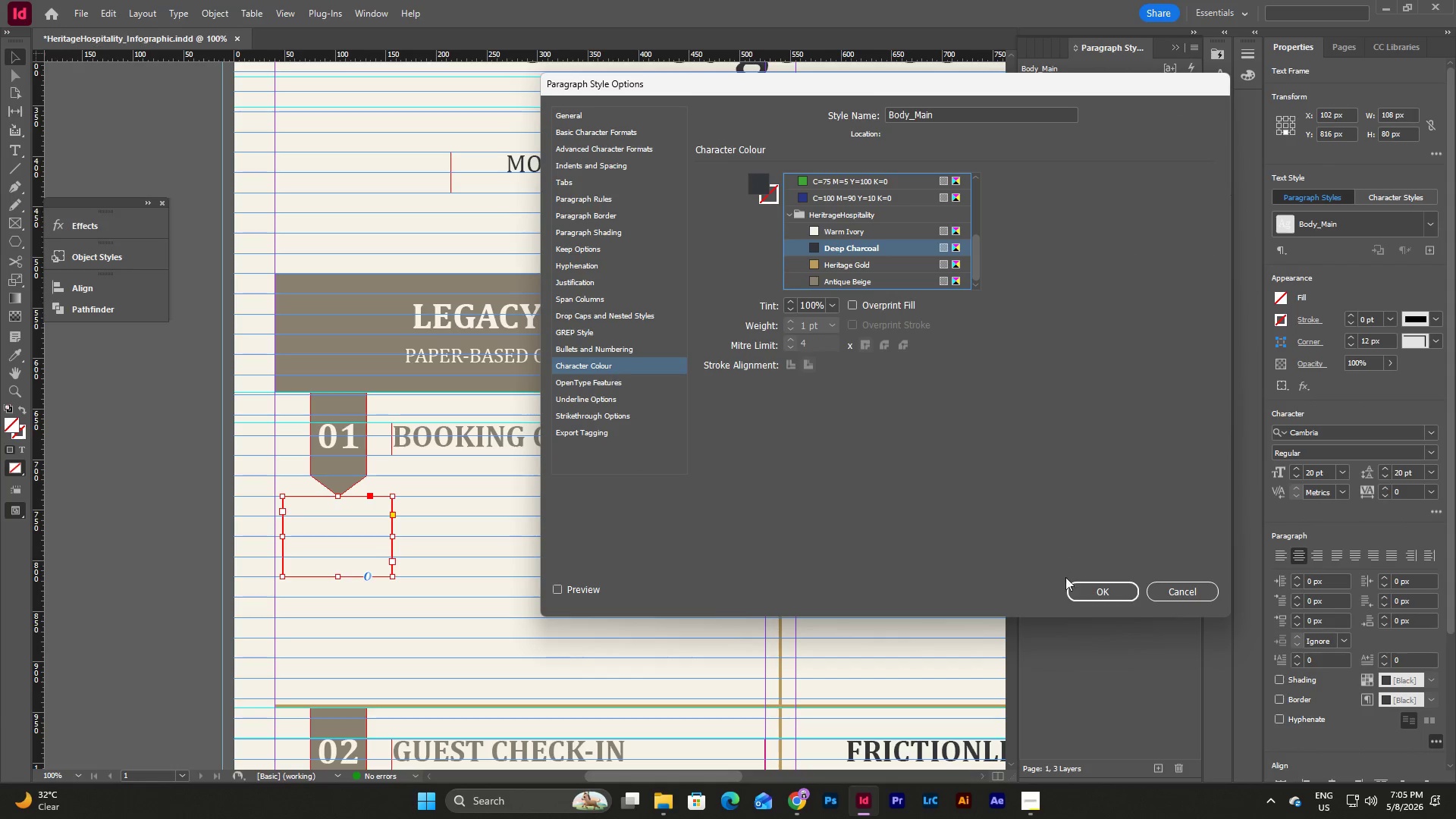 
left_click([1082, 596])
 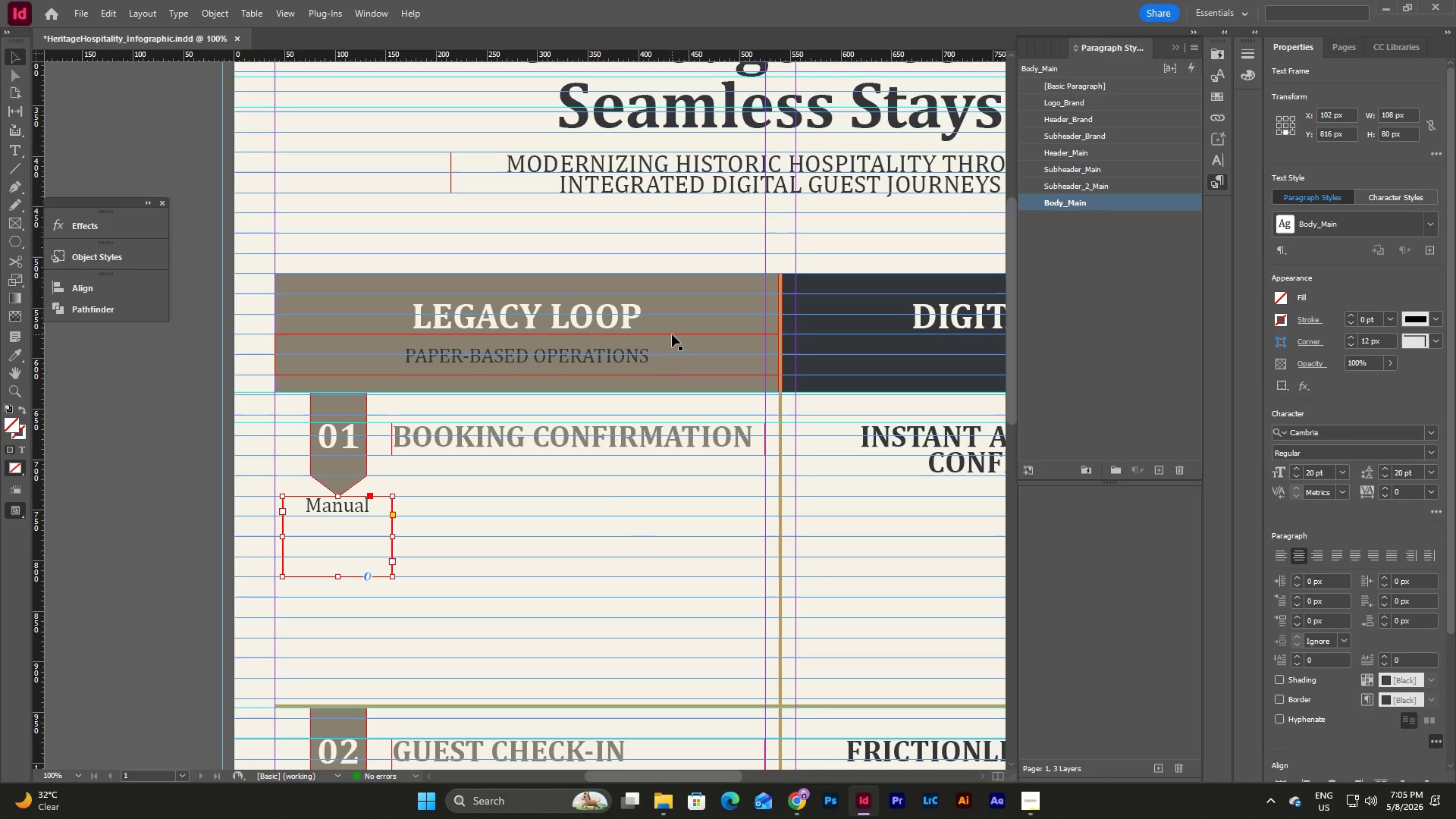 
double_click([667, 352])
 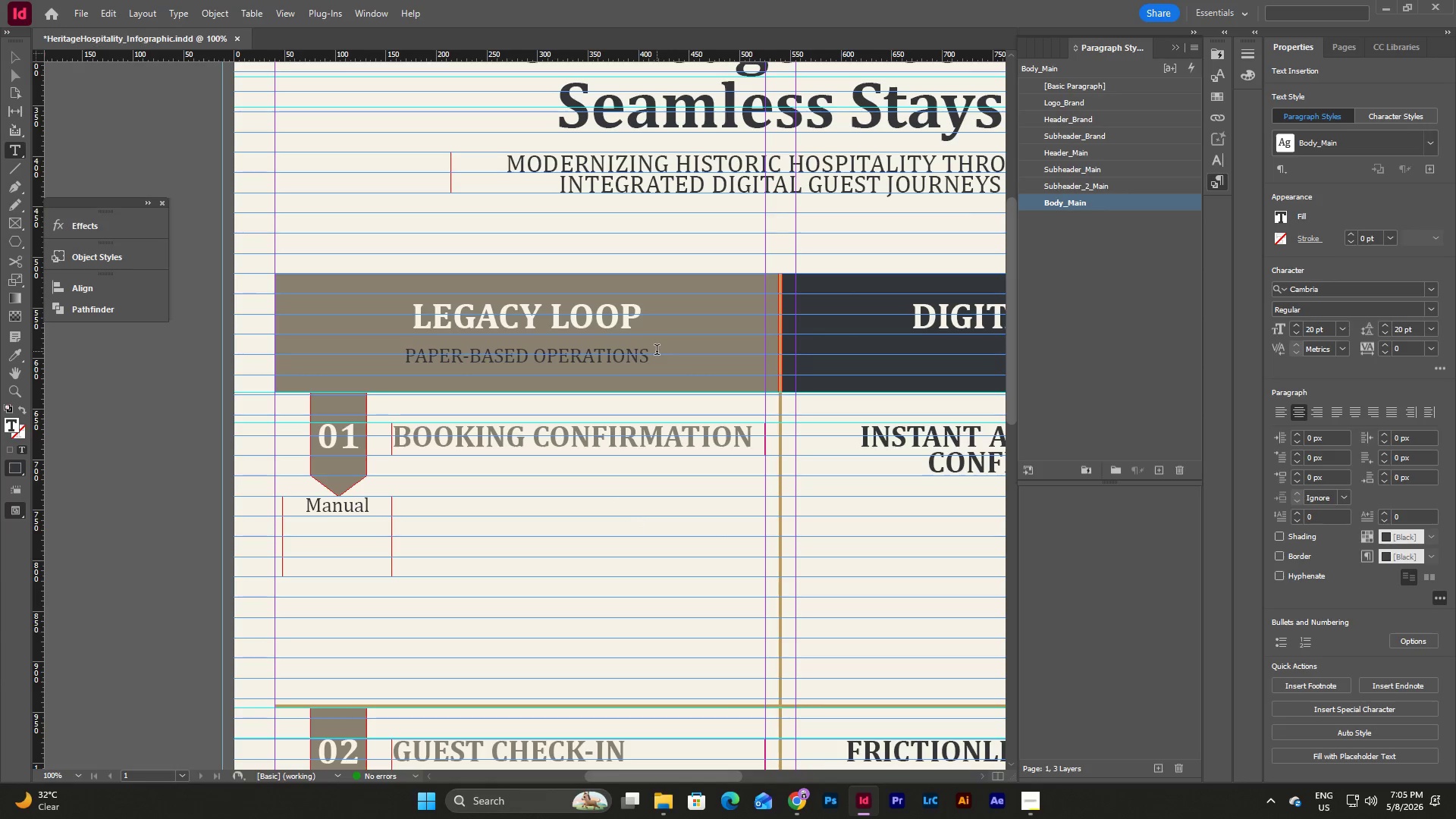 
left_click_drag(start_coordinate=[657, 351], to_coordinate=[305, 338])
 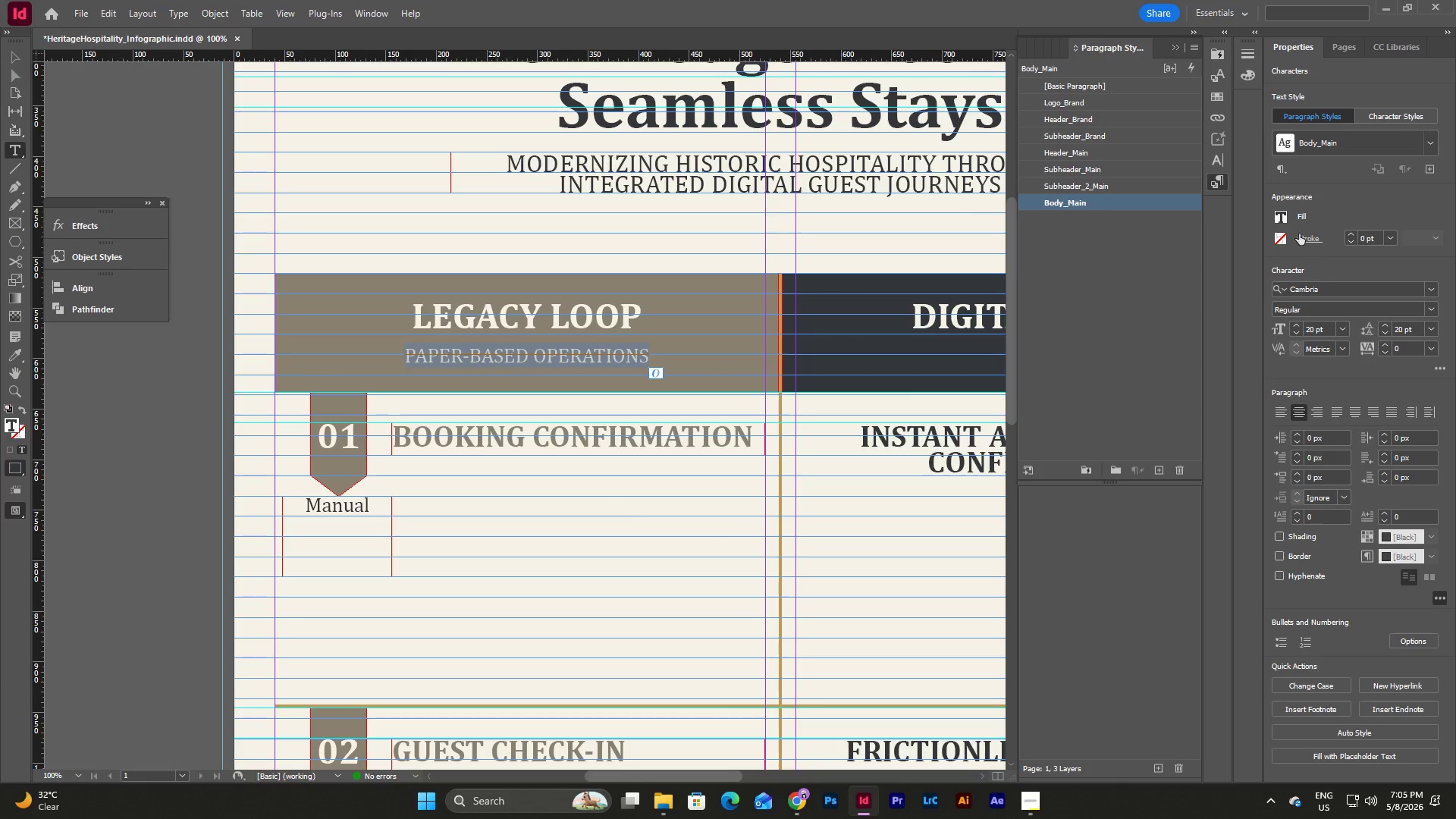 
left_click([1284, 214])
 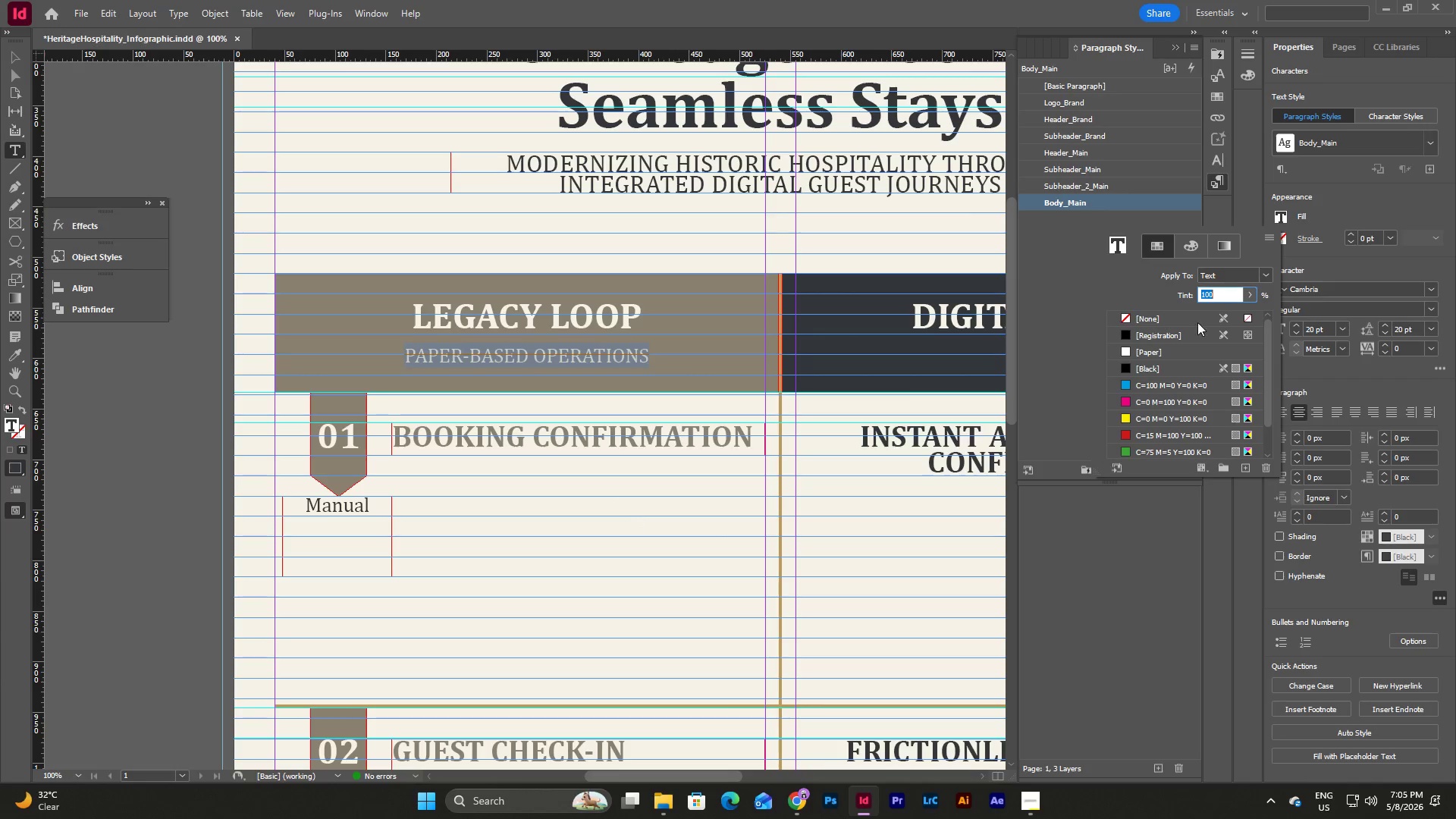 
scroll: coordinate [1157, 357], scroll_direction: down, amount: 5.0
 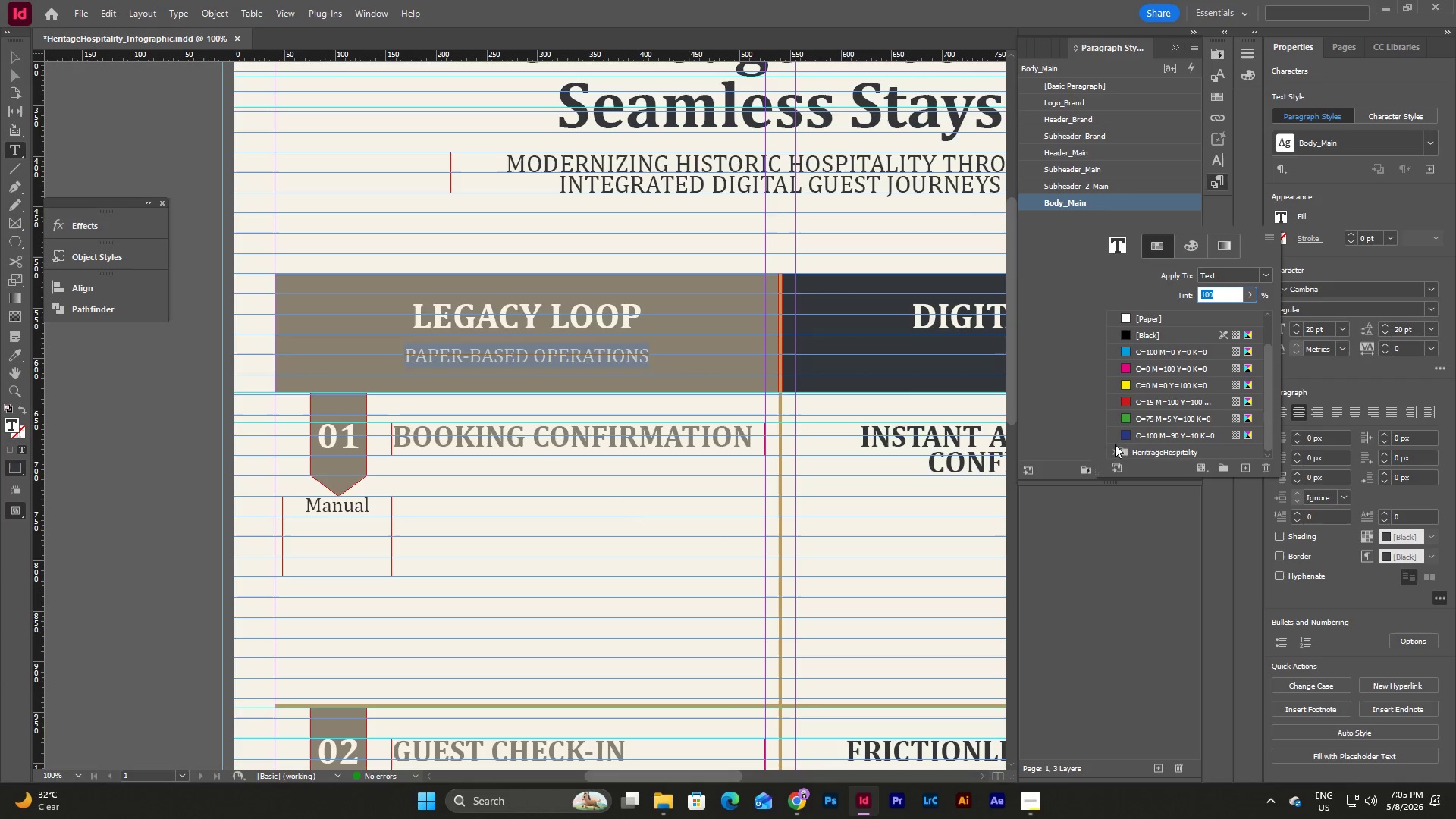 
left_click([1113, 447])
 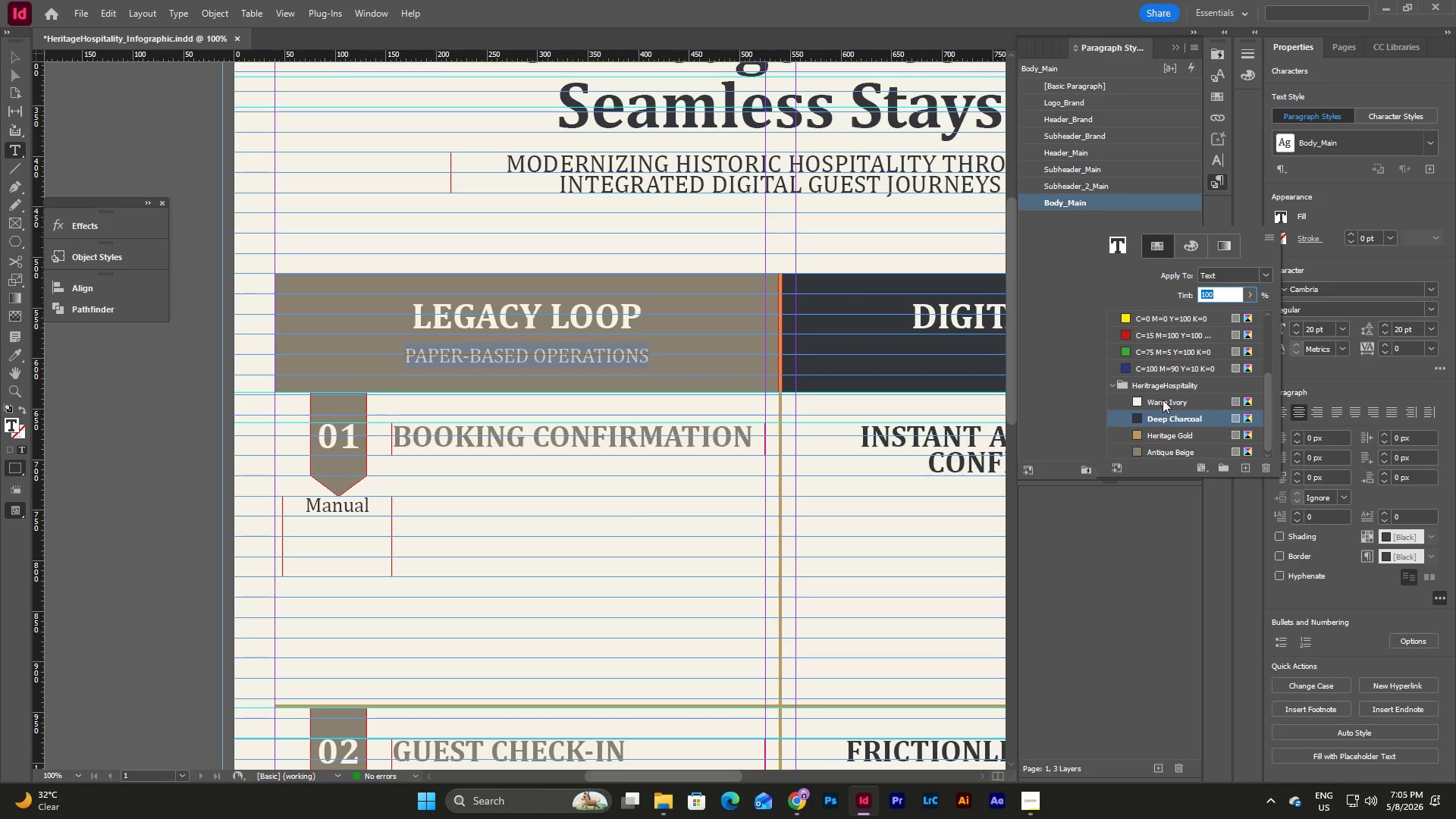 
left_click([1163, 400])
 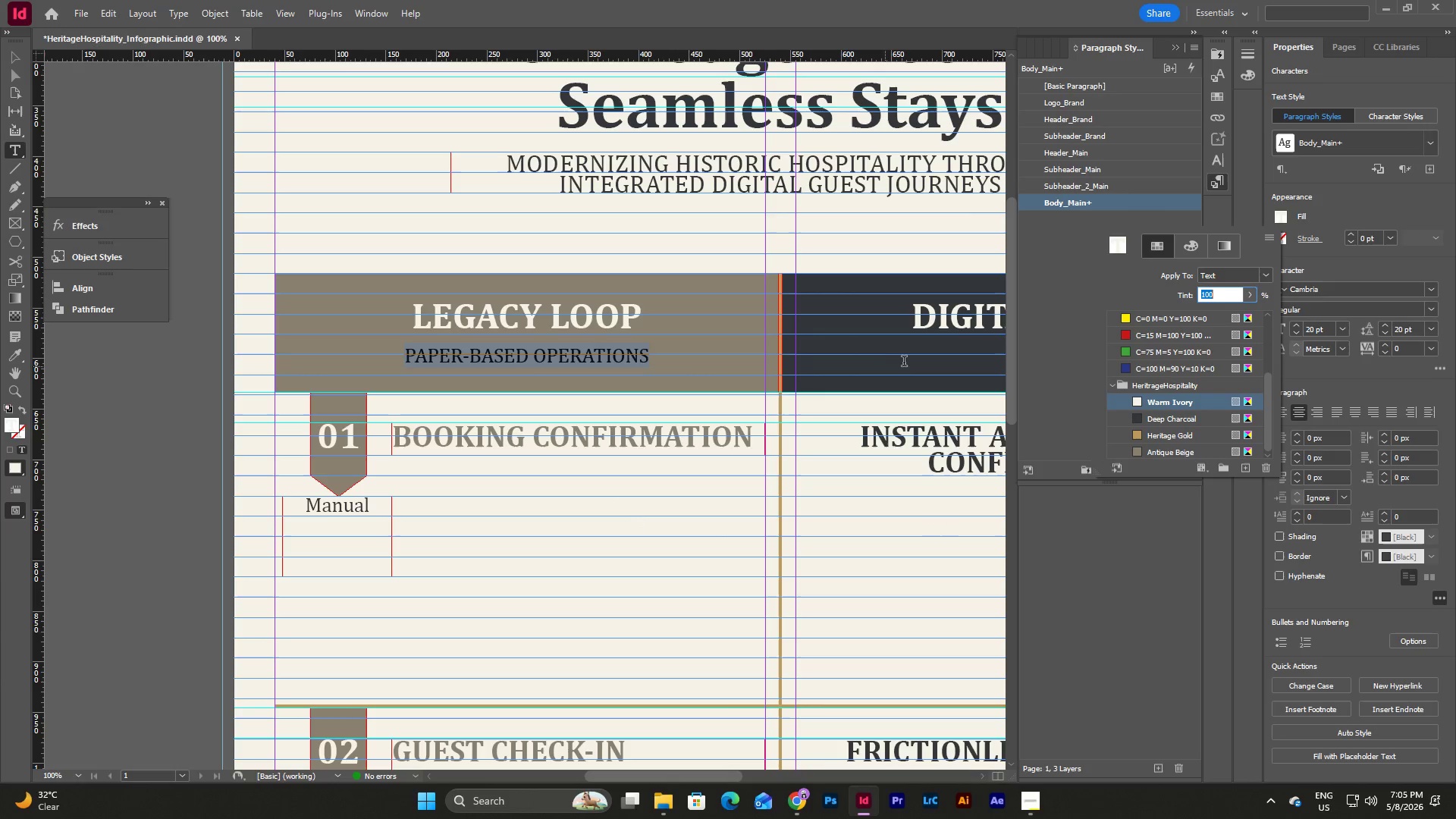 
left_click([908, 356])
 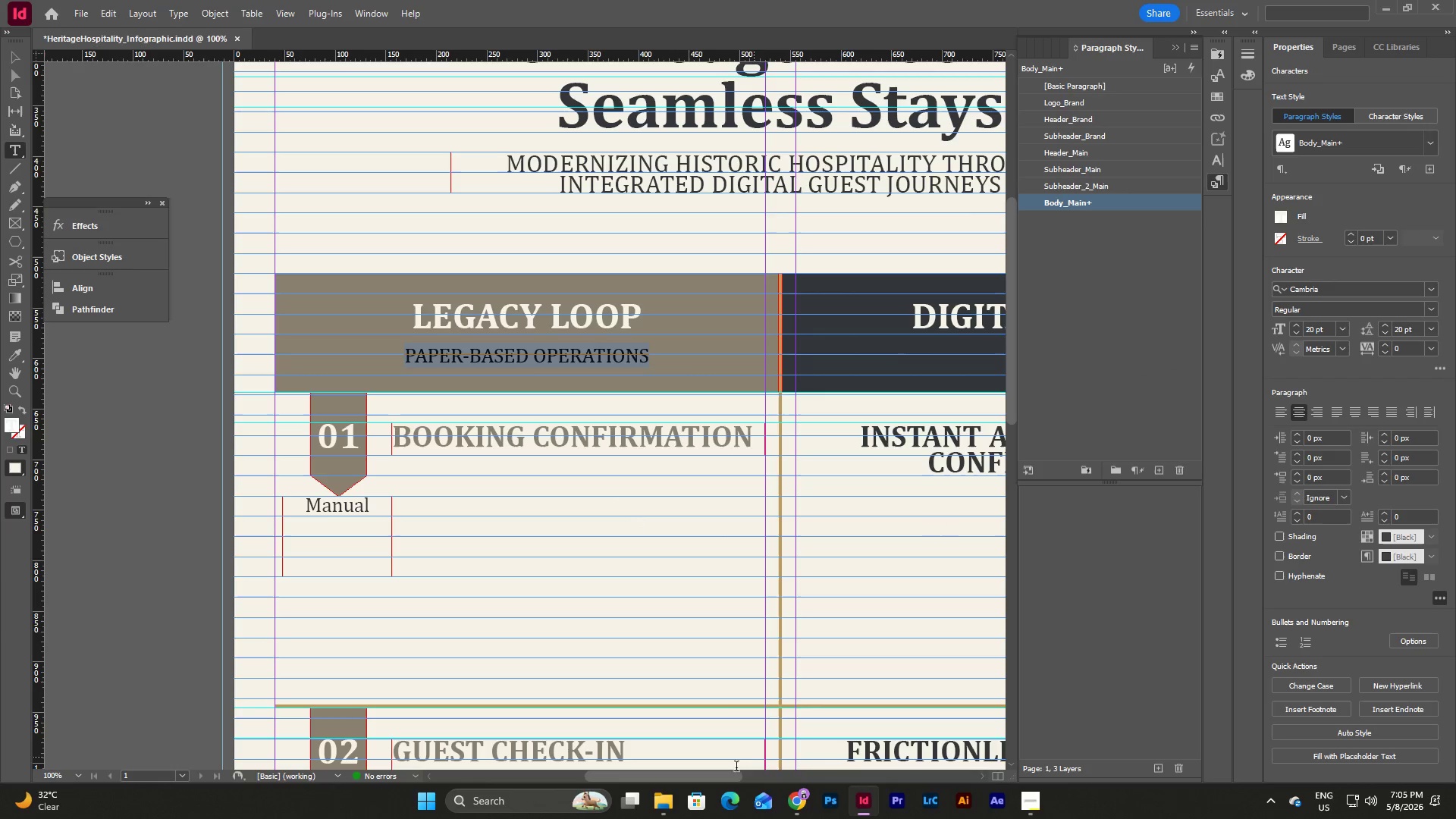 
left_click_drag(start_coordinate=[730, 776], to_coordinate=[780, 773])
 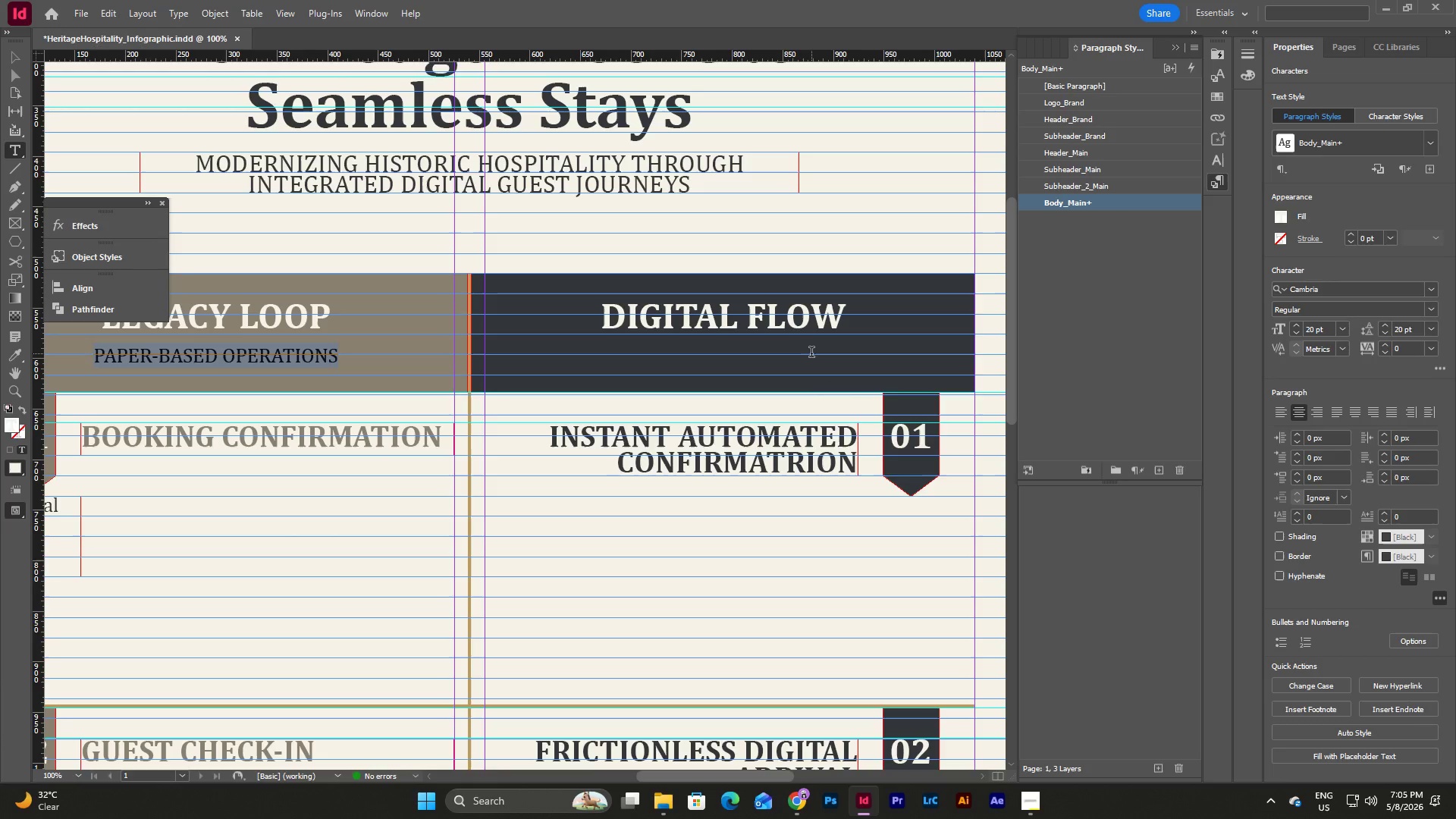 
key(W)
 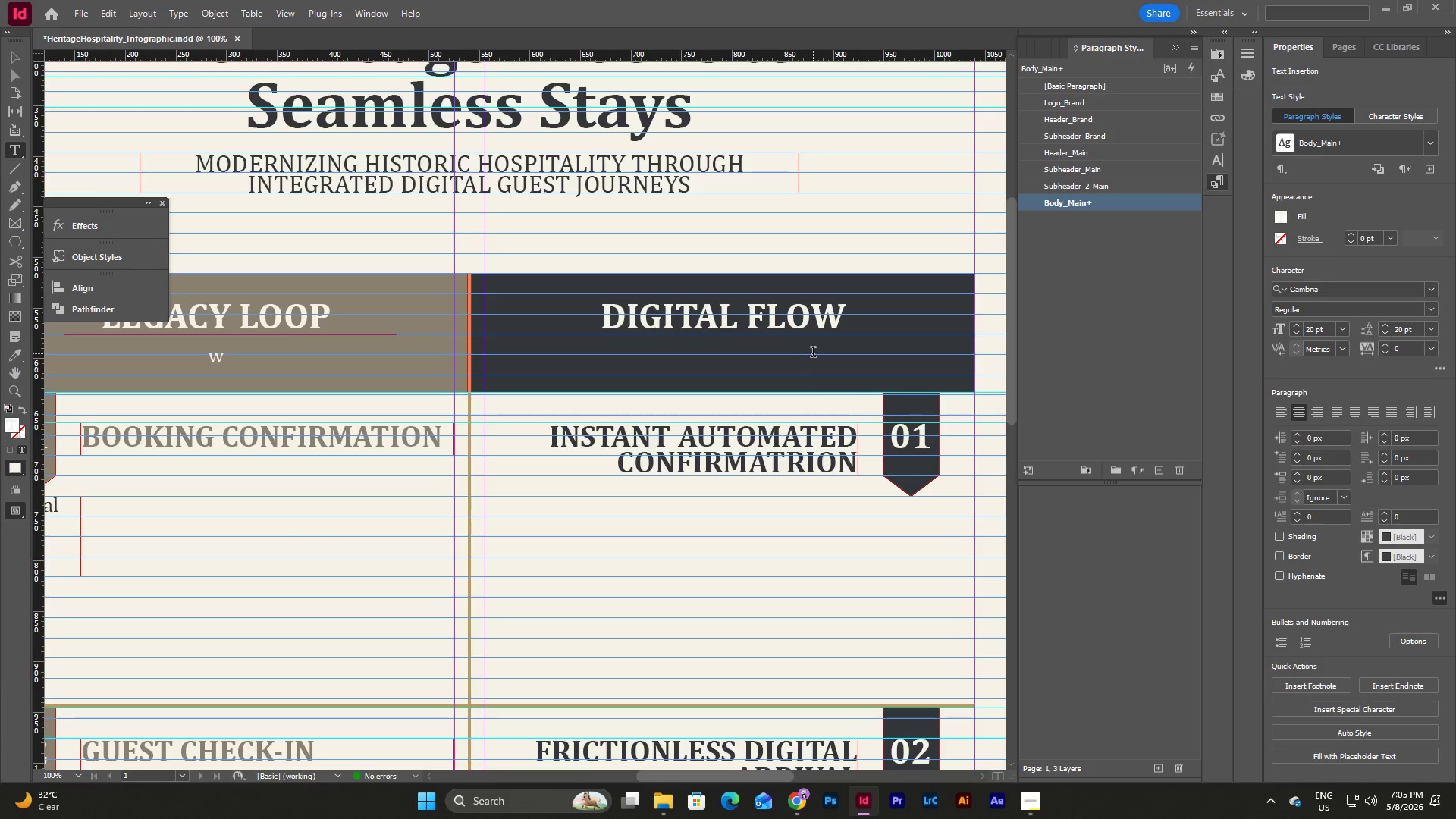 
key(Control+Z)
 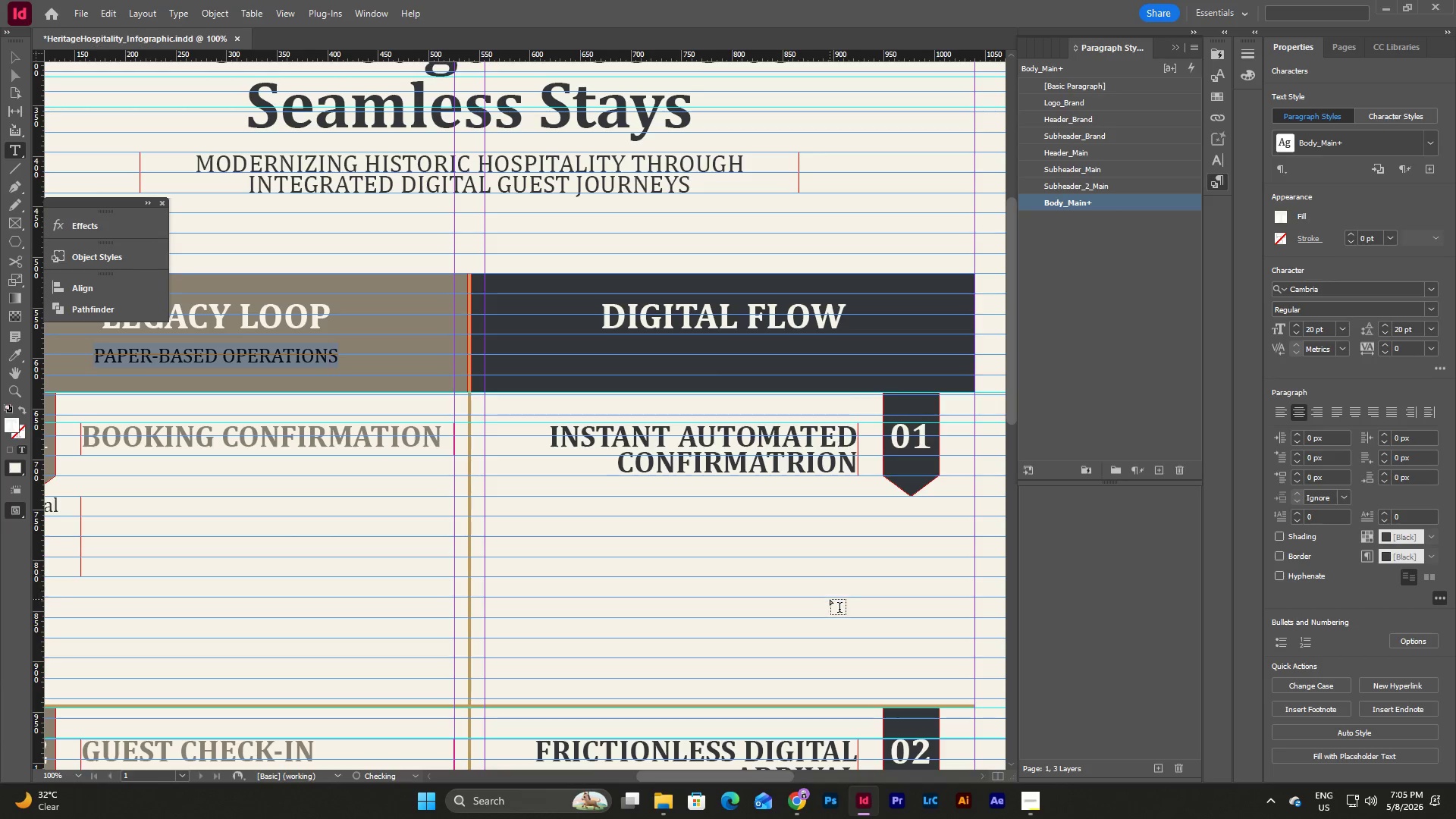 
key(Escape)
 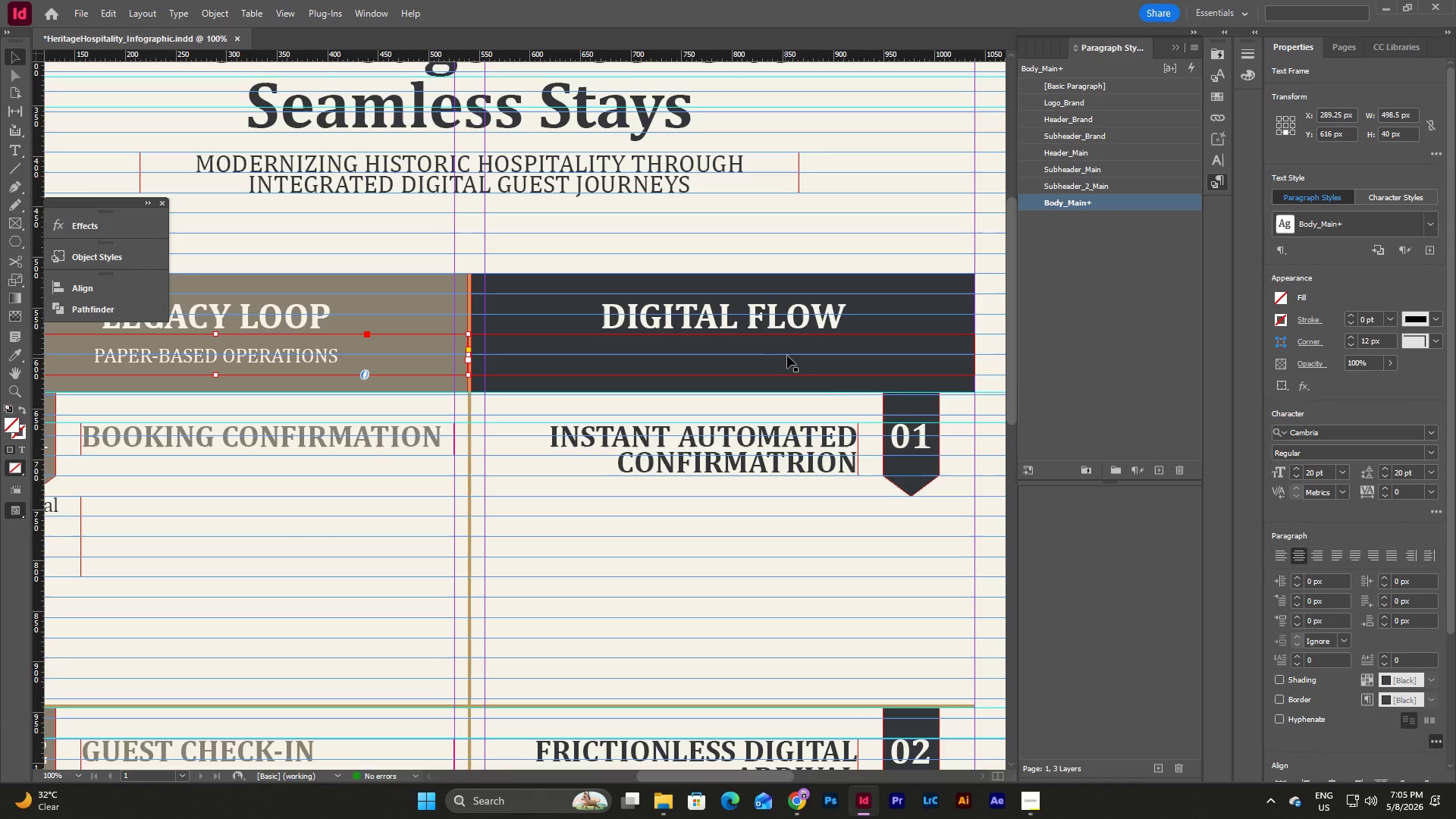 
double_click([788, 356])
 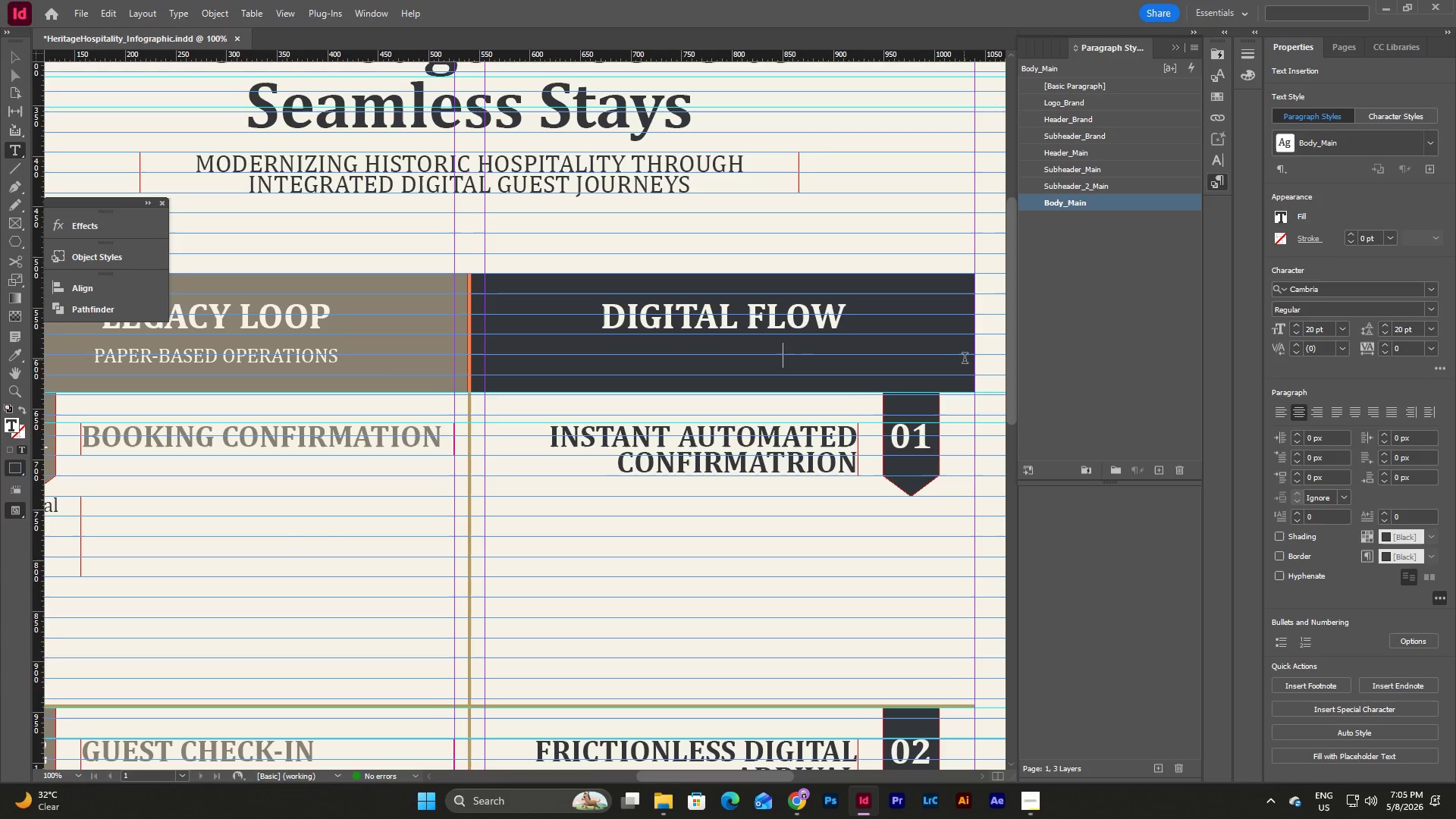 
left_click_drag(start_coordinate=[968, 359], to_coordinate=[501, 360])
 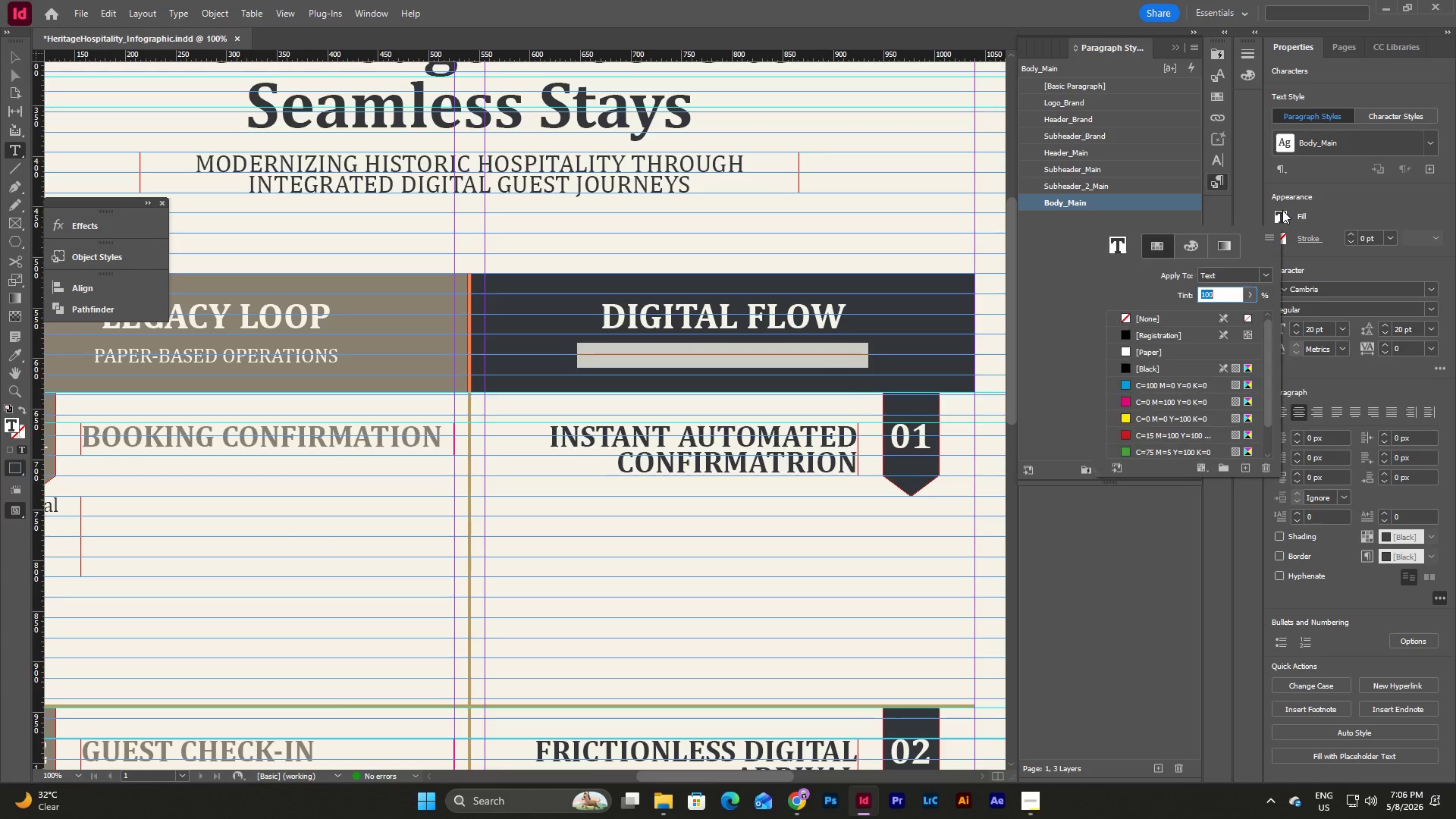 
scroll: coordinate [1122, 402], scroll_direction: down, amount: 4.0
 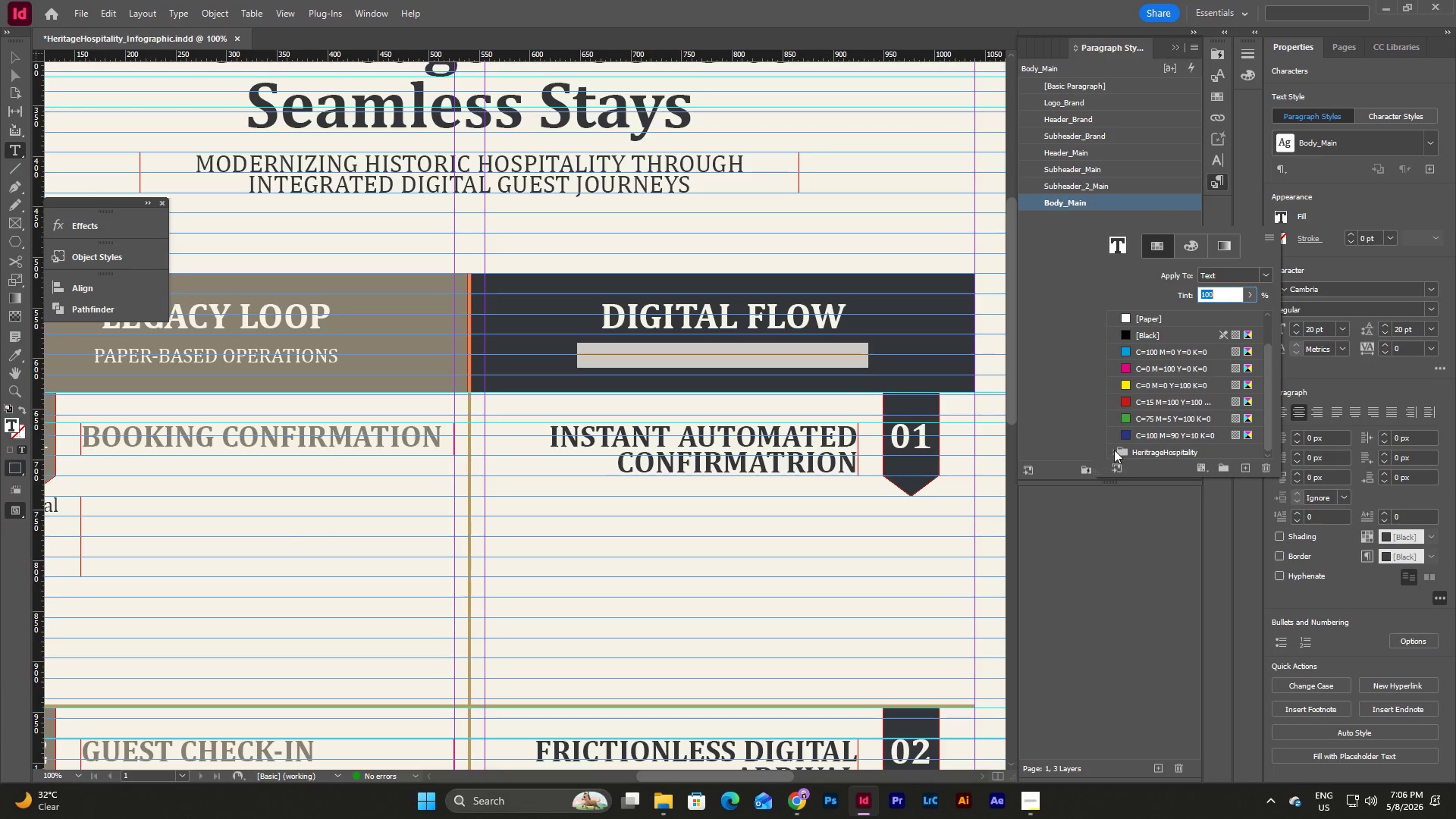 
left_click([1114, 450])
 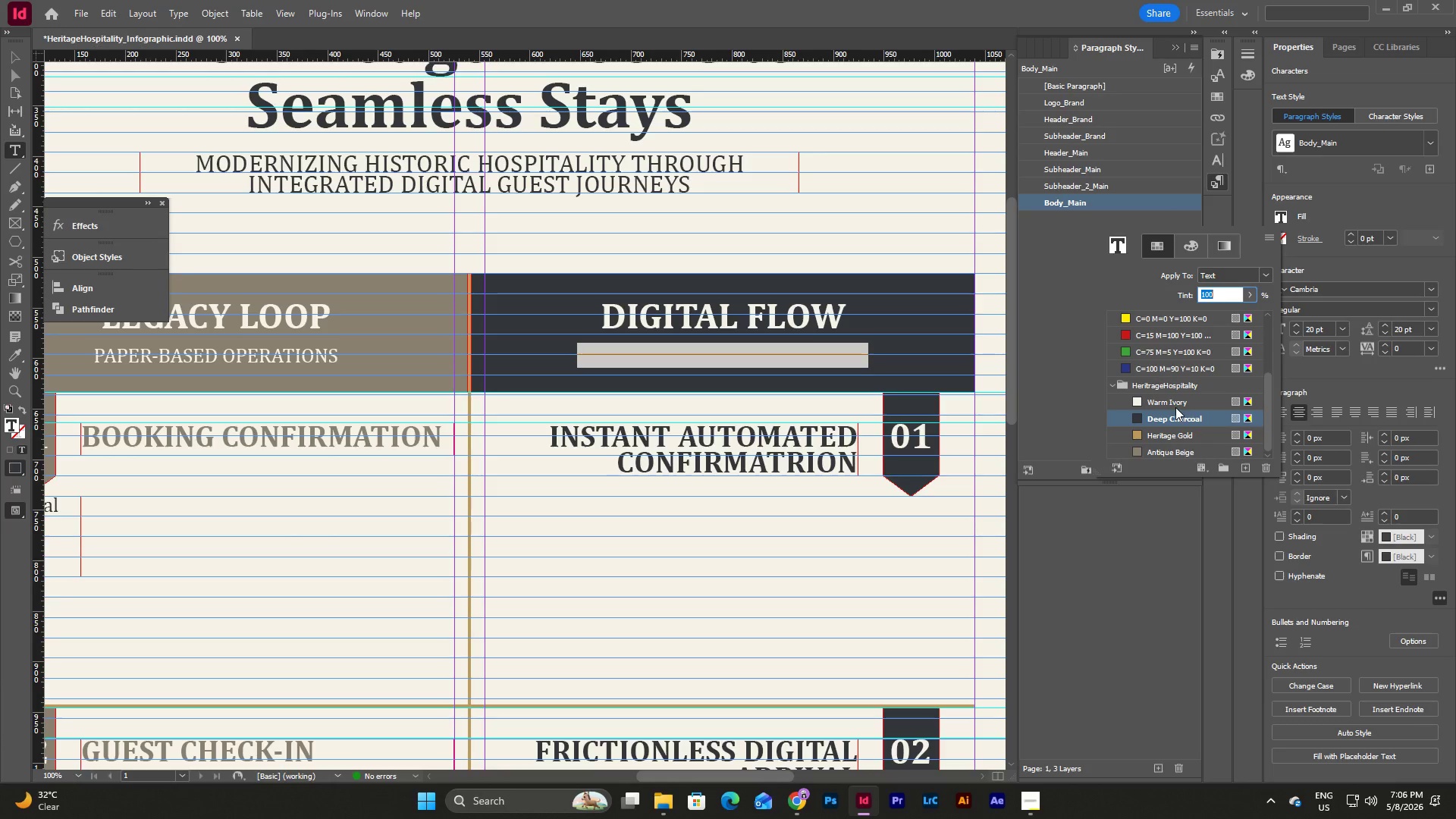 
scroll: coordinate [1175, 407], scroll_direction: down, amount: 2.0
 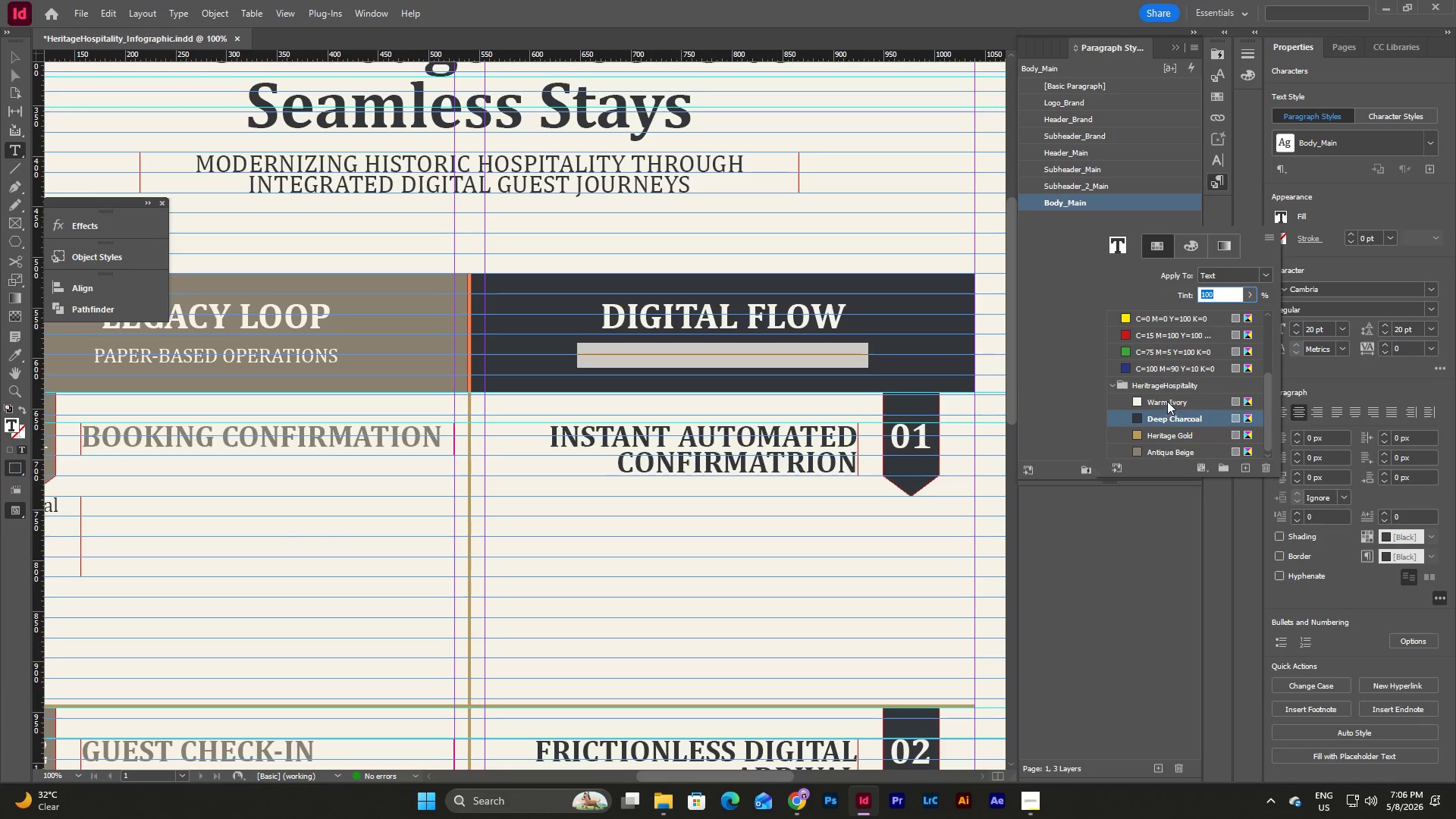 
left_click([1168, 397])
 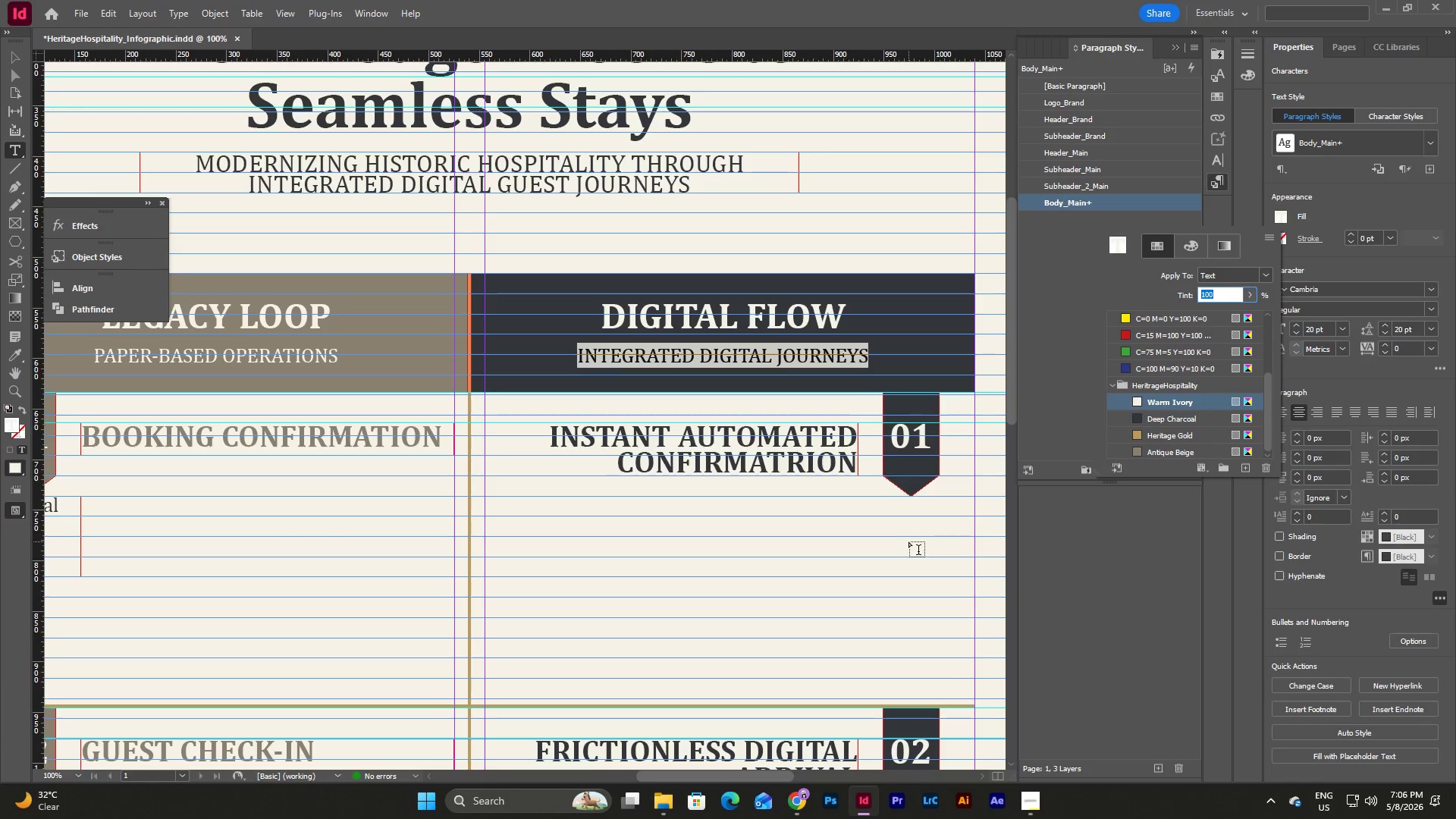 
key(Escape)
 